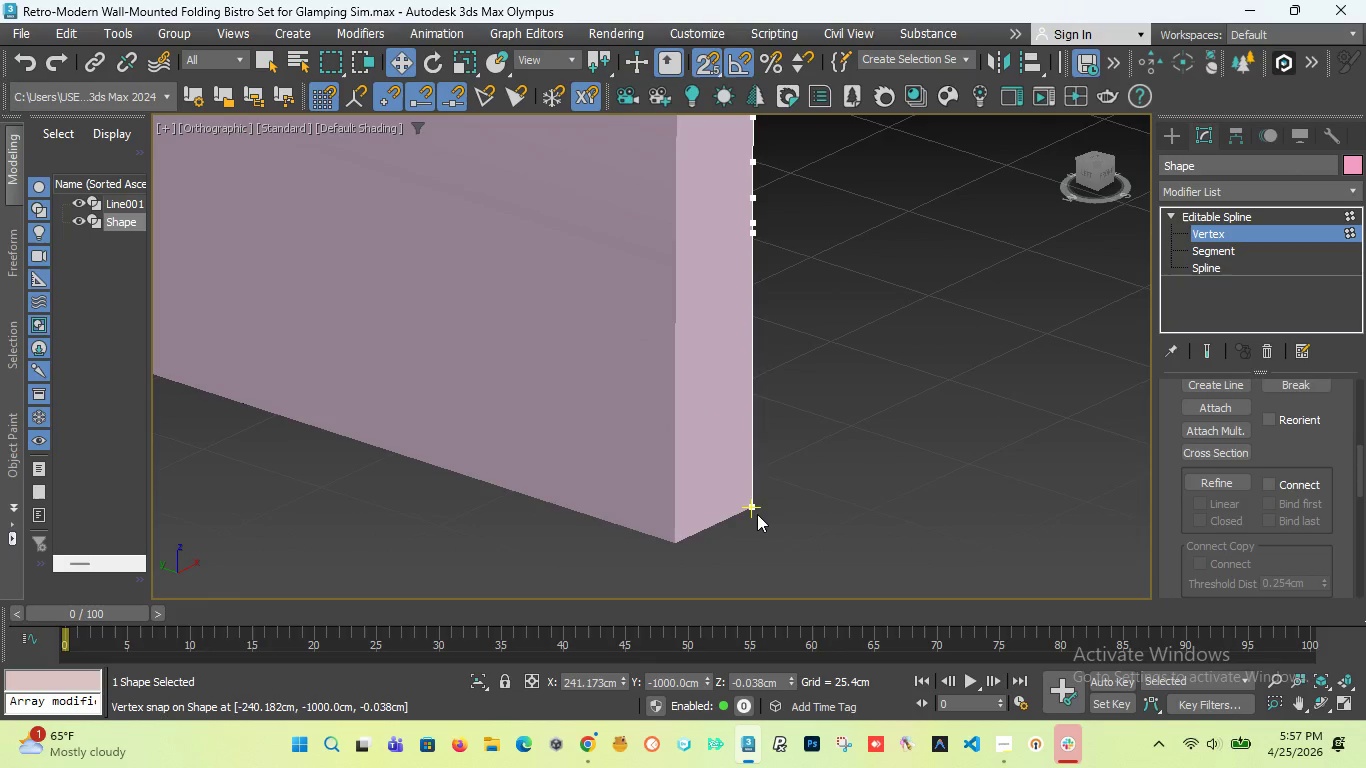 
hold_key(key=ControlLeft, duration=1.11)
left_click([752, 504])
 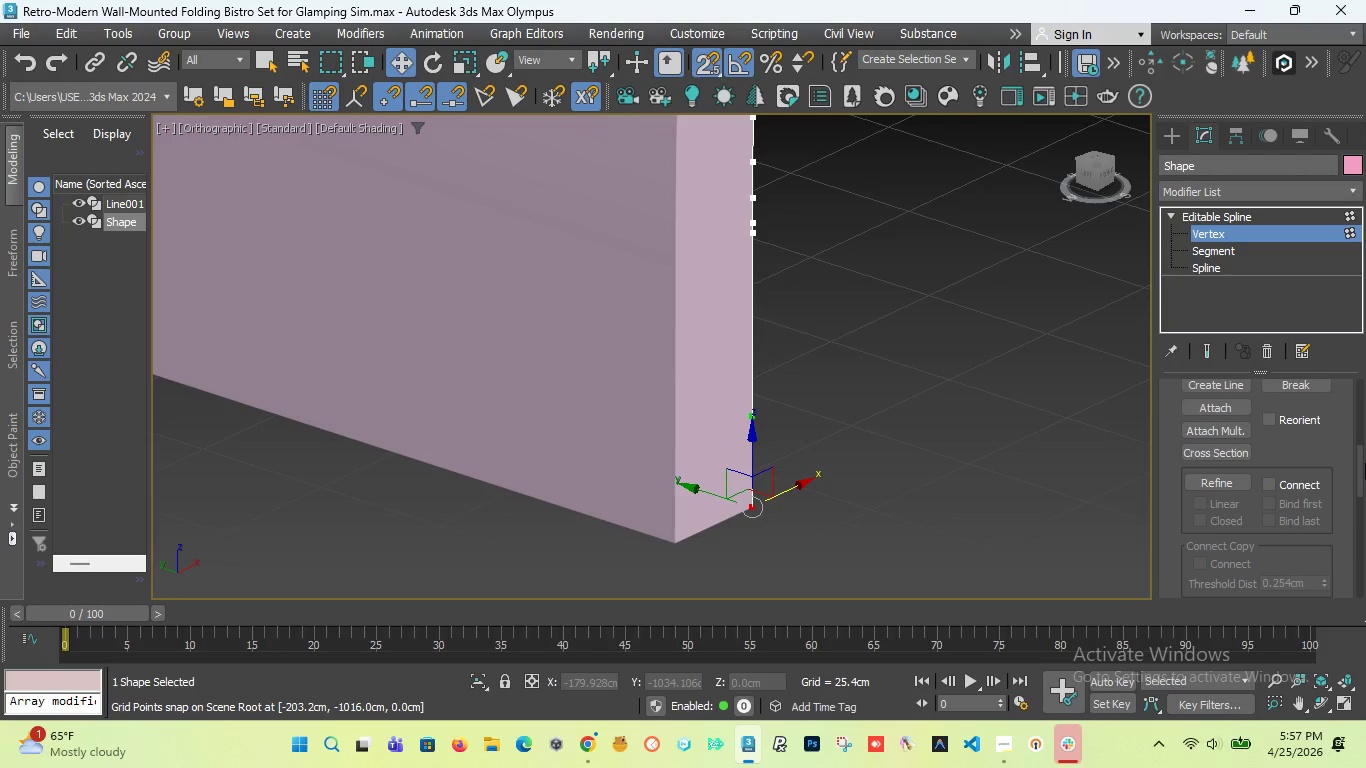 
left_click_drag(start_coordinate=[1360, 463], to_coordinate=[1358, 503])
 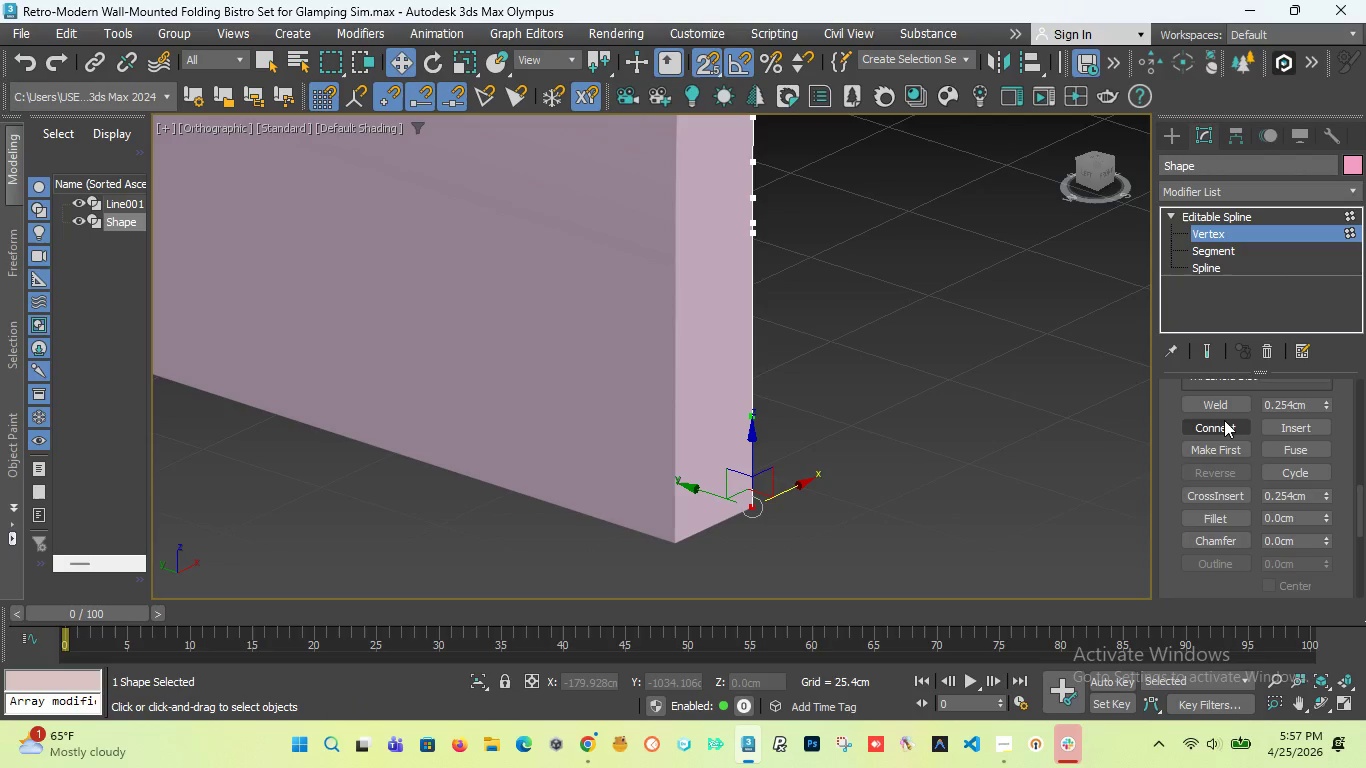 
left_click([1224, 420])
 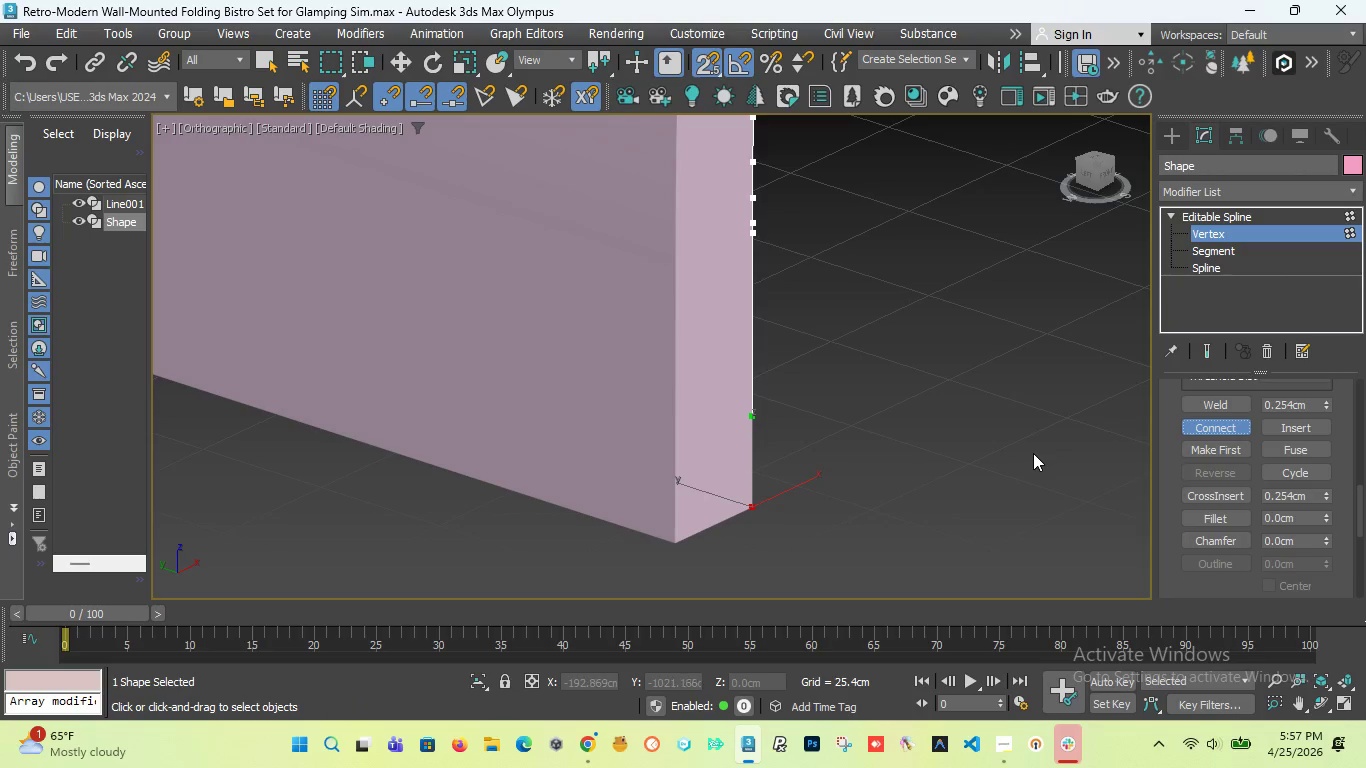 
scroll: coordinate [633, 431], scroll_direction: down, amount: 2.0
 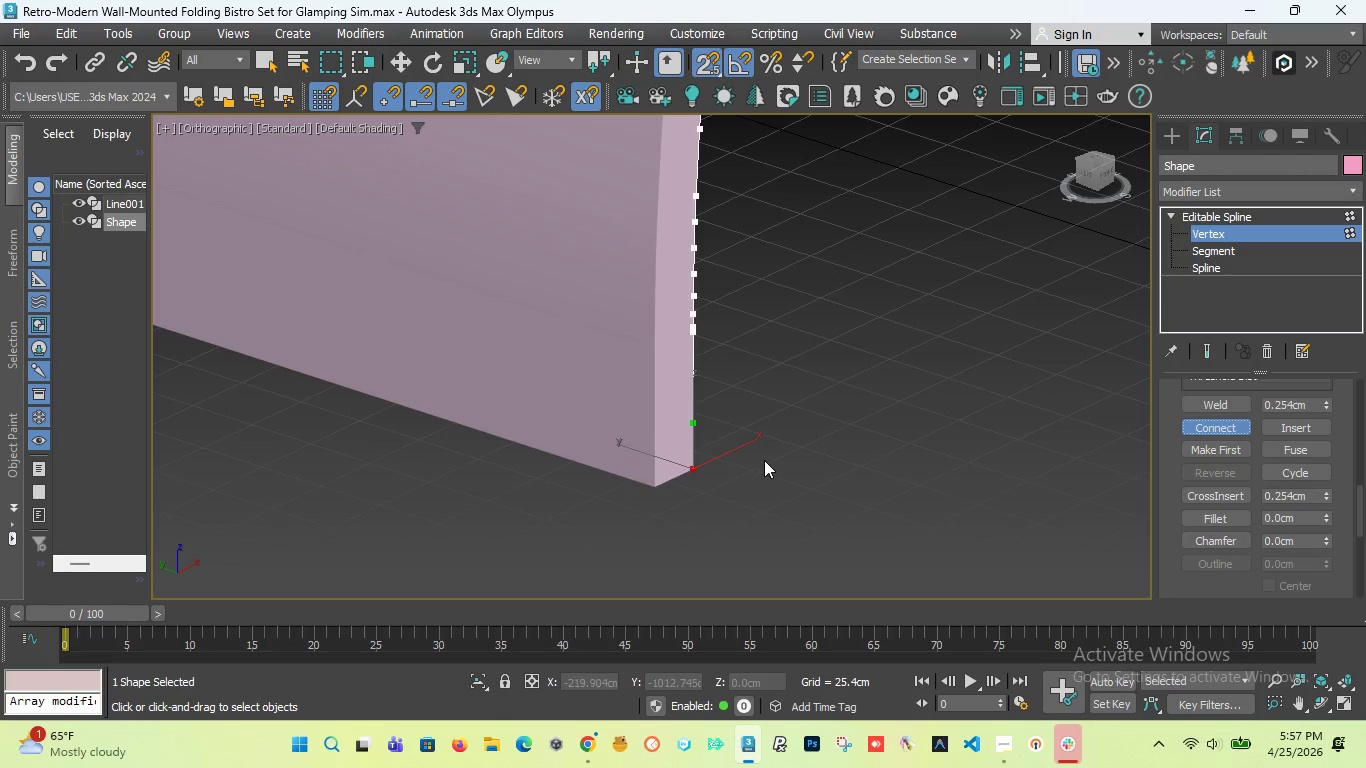 
key(Control+Z)
 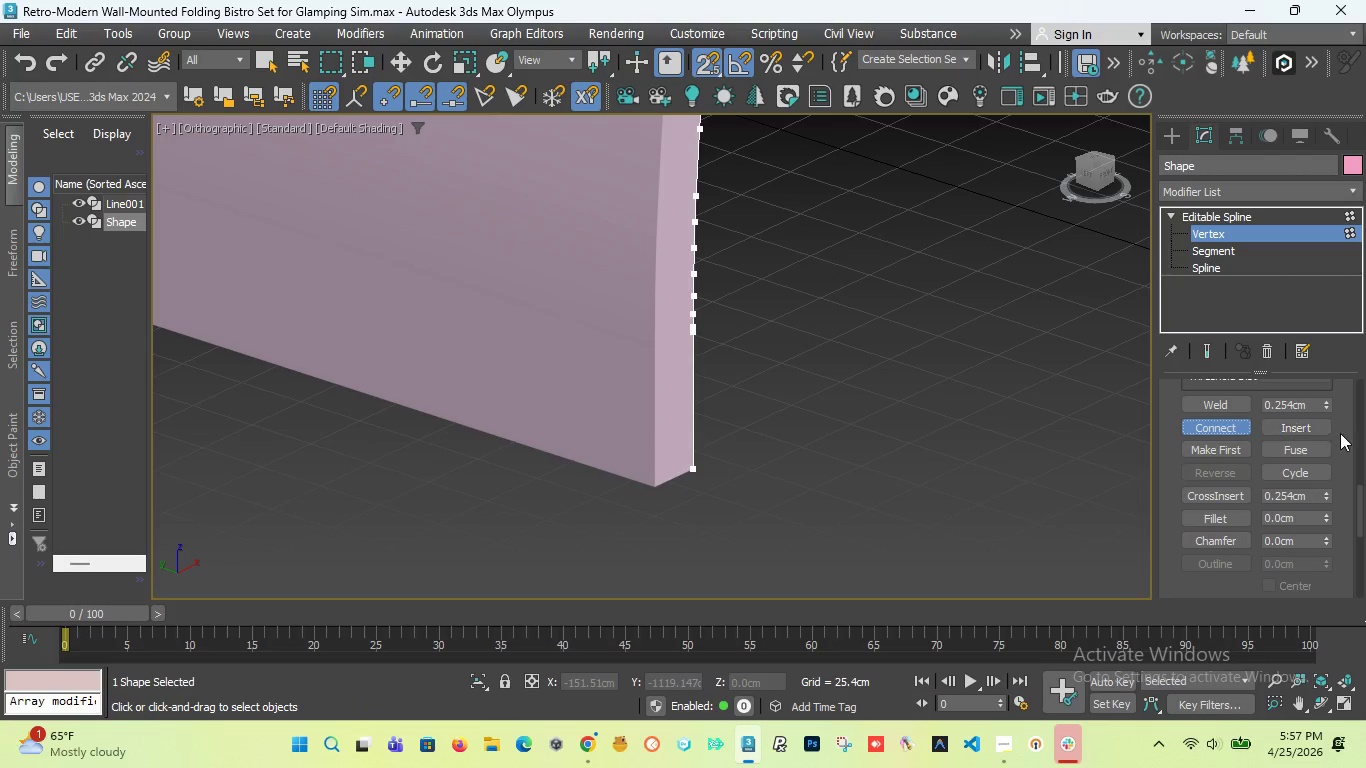 
left_click([1232, 399])
 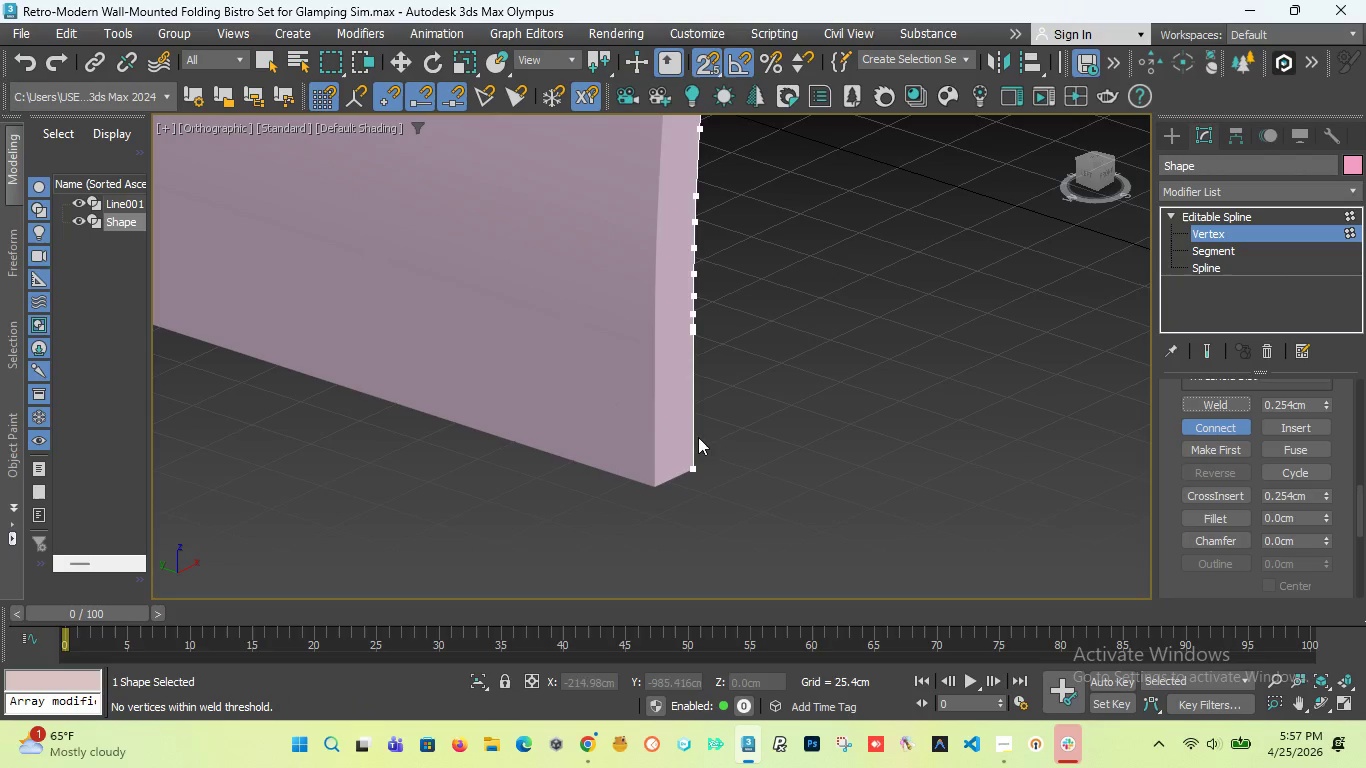 
key(Control+Z)
 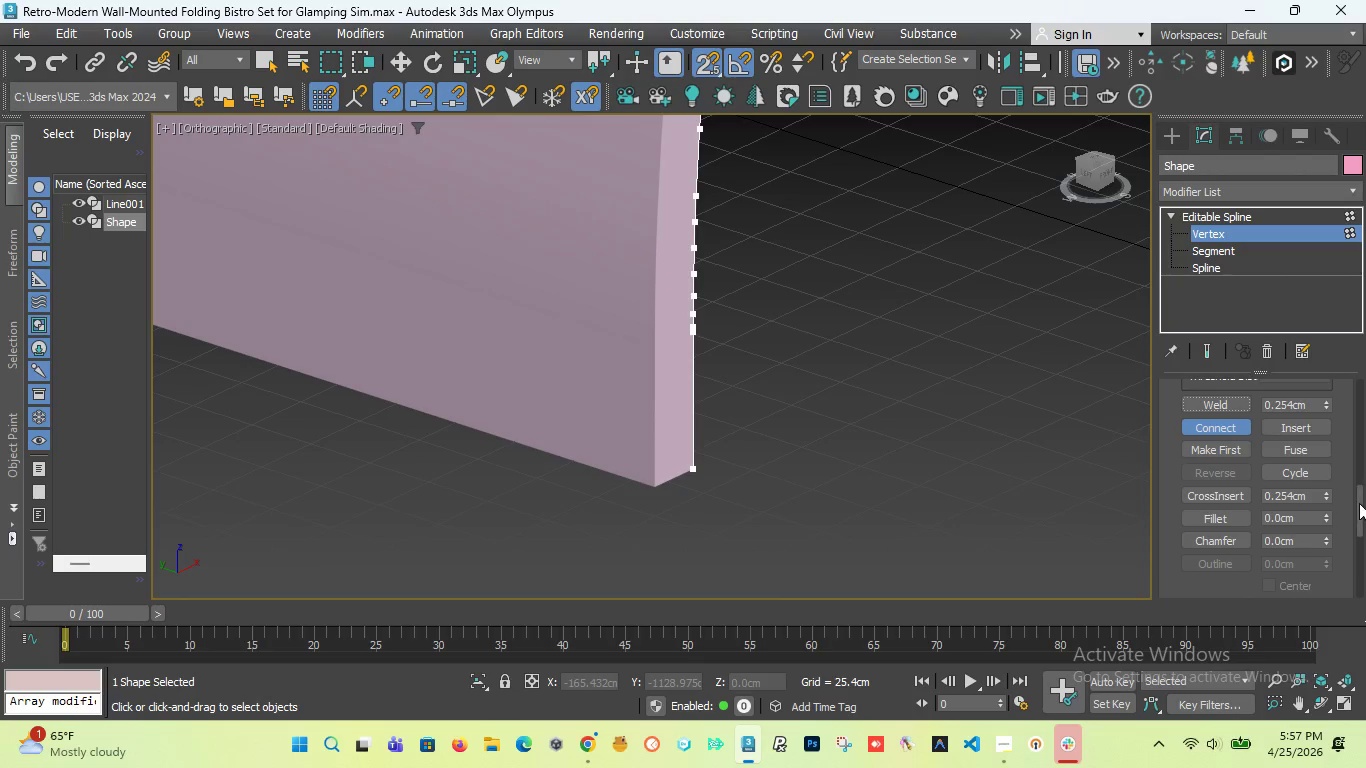 
left_click_drag(start_coordinate=[1359, 503], to_coordinate=[1356, 515])
 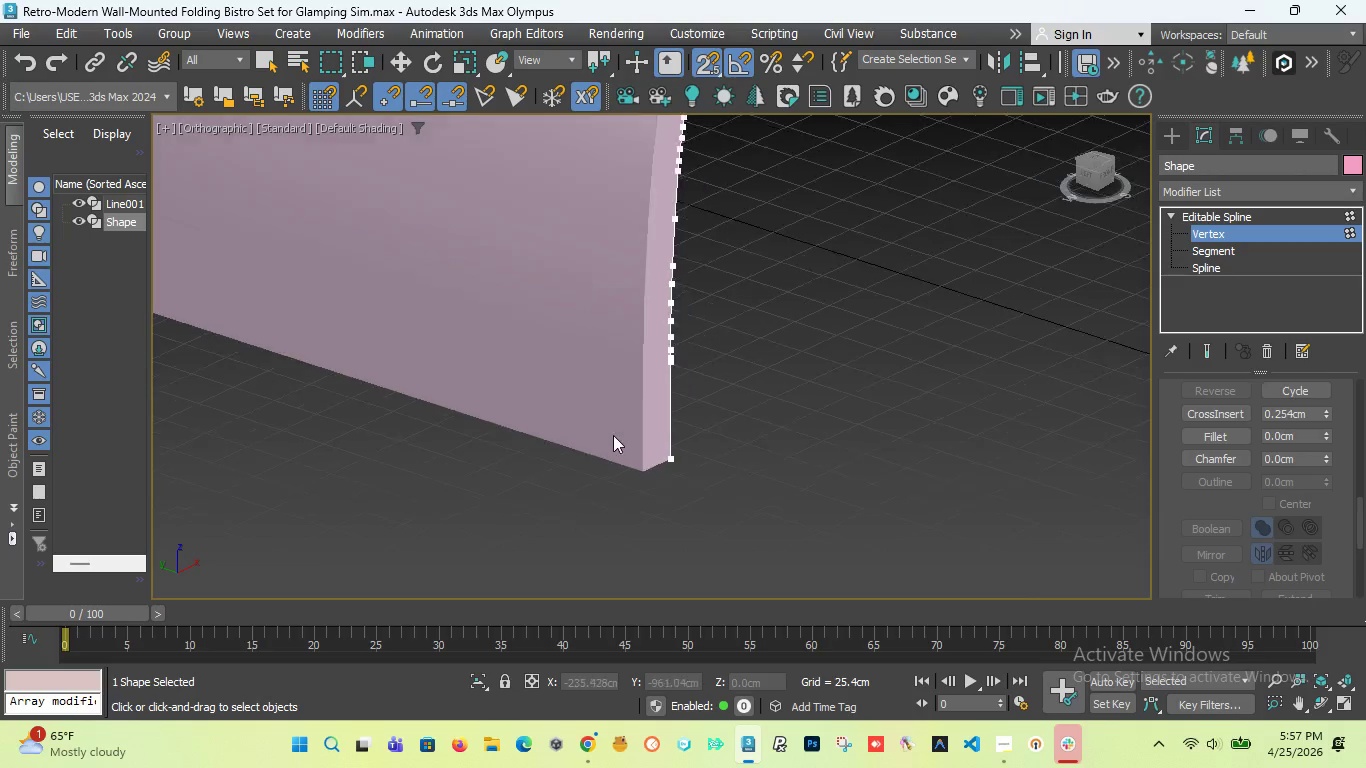 
scroll: coordinate [610, 437], scroll_direction: down, amount: 4.0
 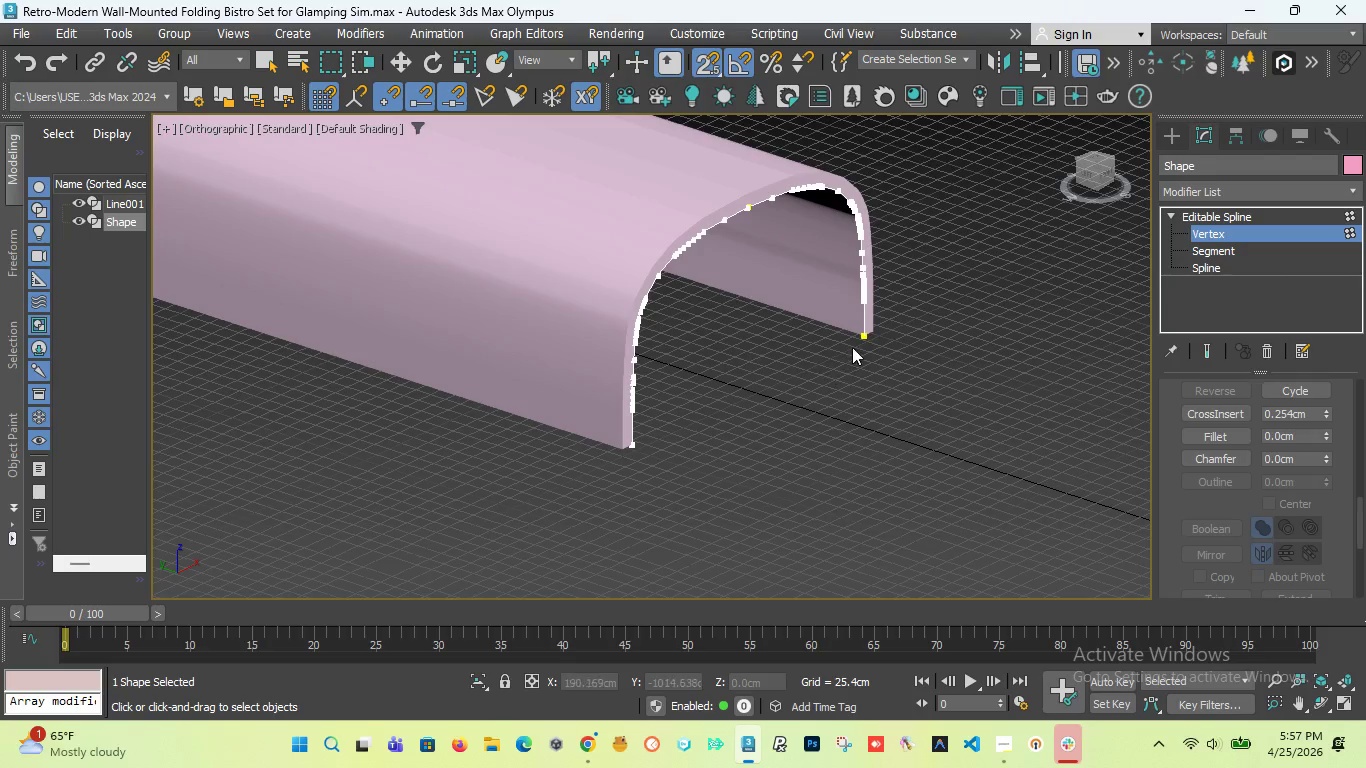 
scroll: coordinate [857, 343], scroll_direction: up, amount: 2.0
 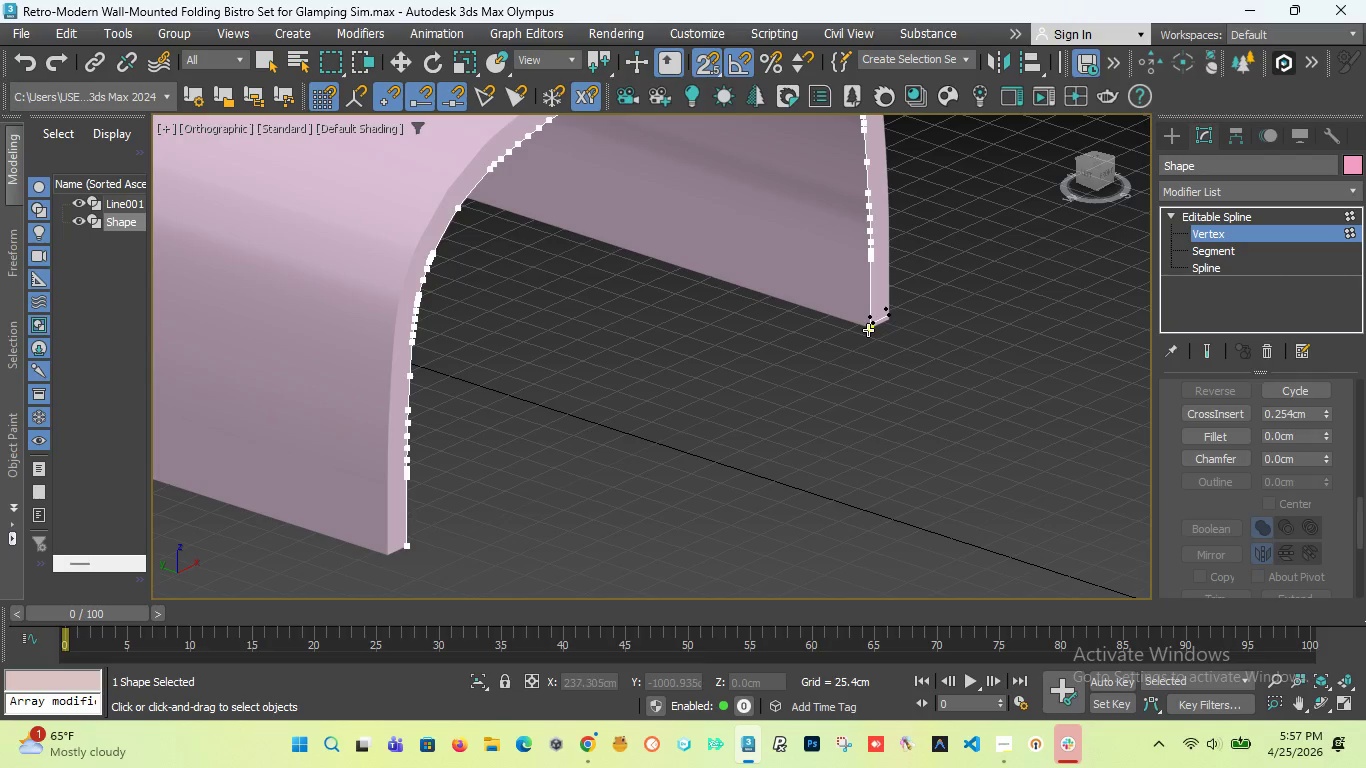 
left_click_drag(start_coordinate=[868, 330], to_coordinate=[406, 546])
 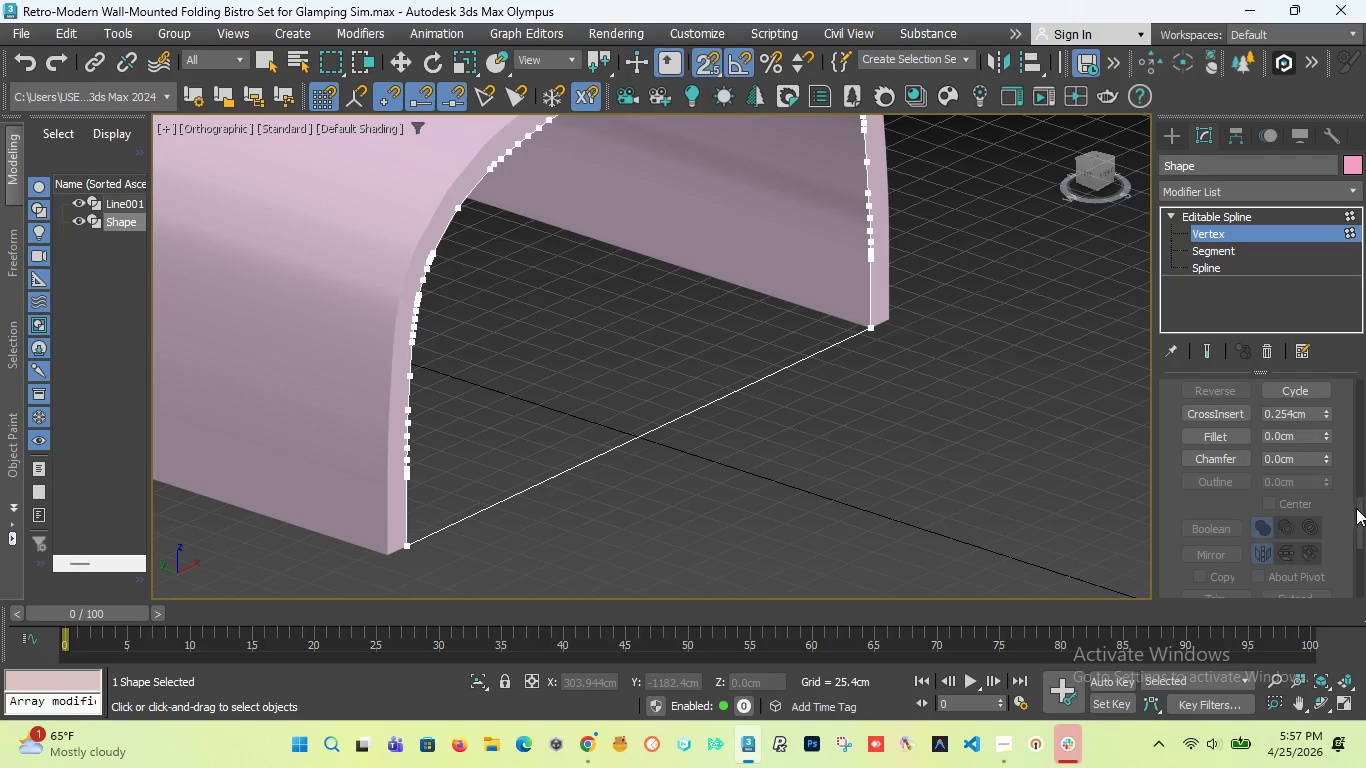 
left_click_drag(start_coordinate=[1359, 529], to_coordinate=[1361, 512])
 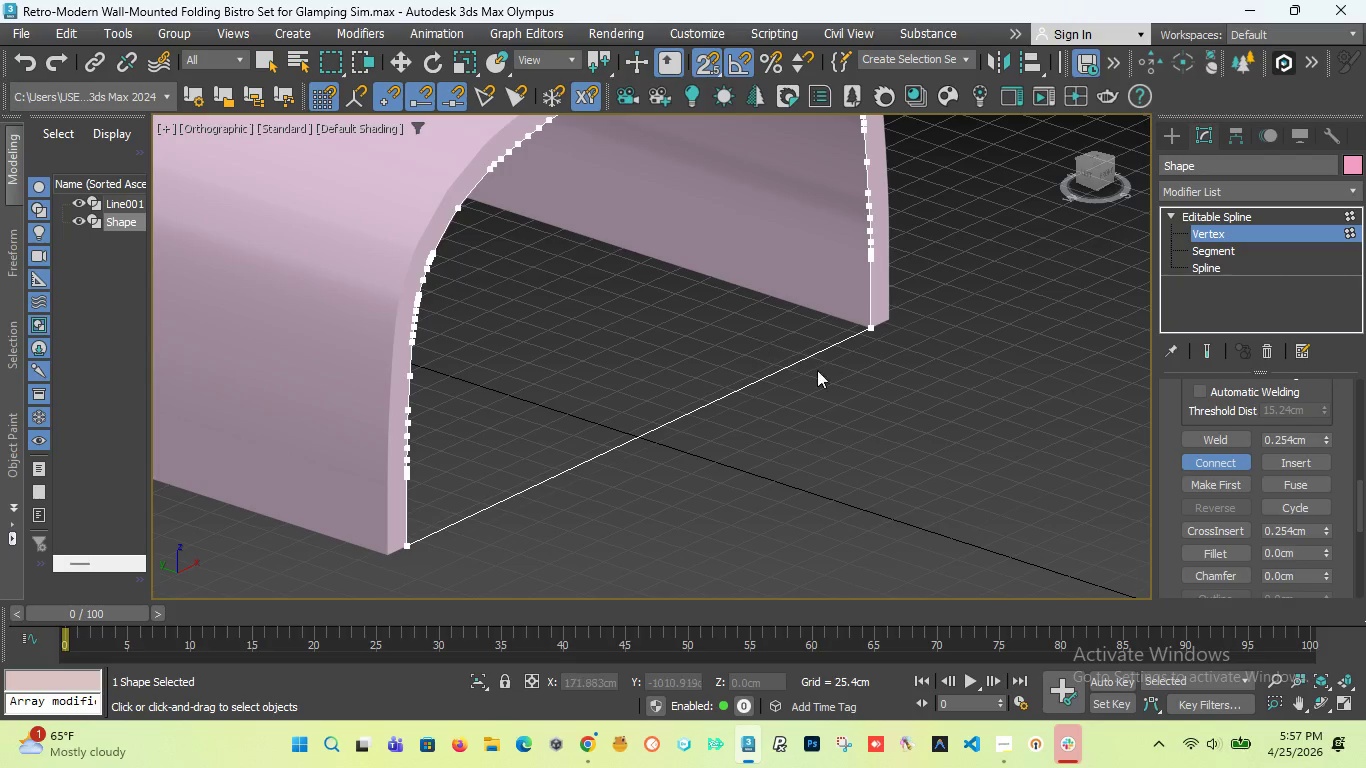 
left_click([836, 384])
 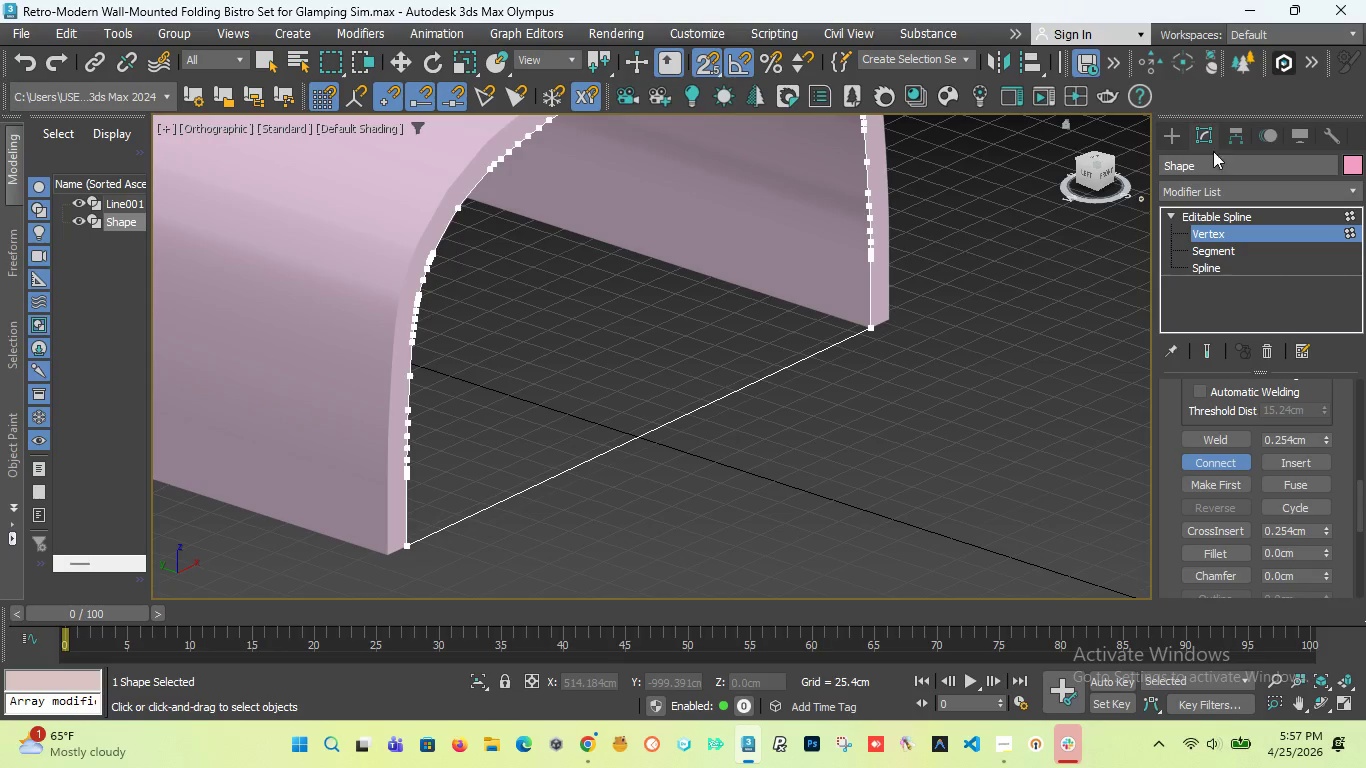 
left_click([1174, 129])
 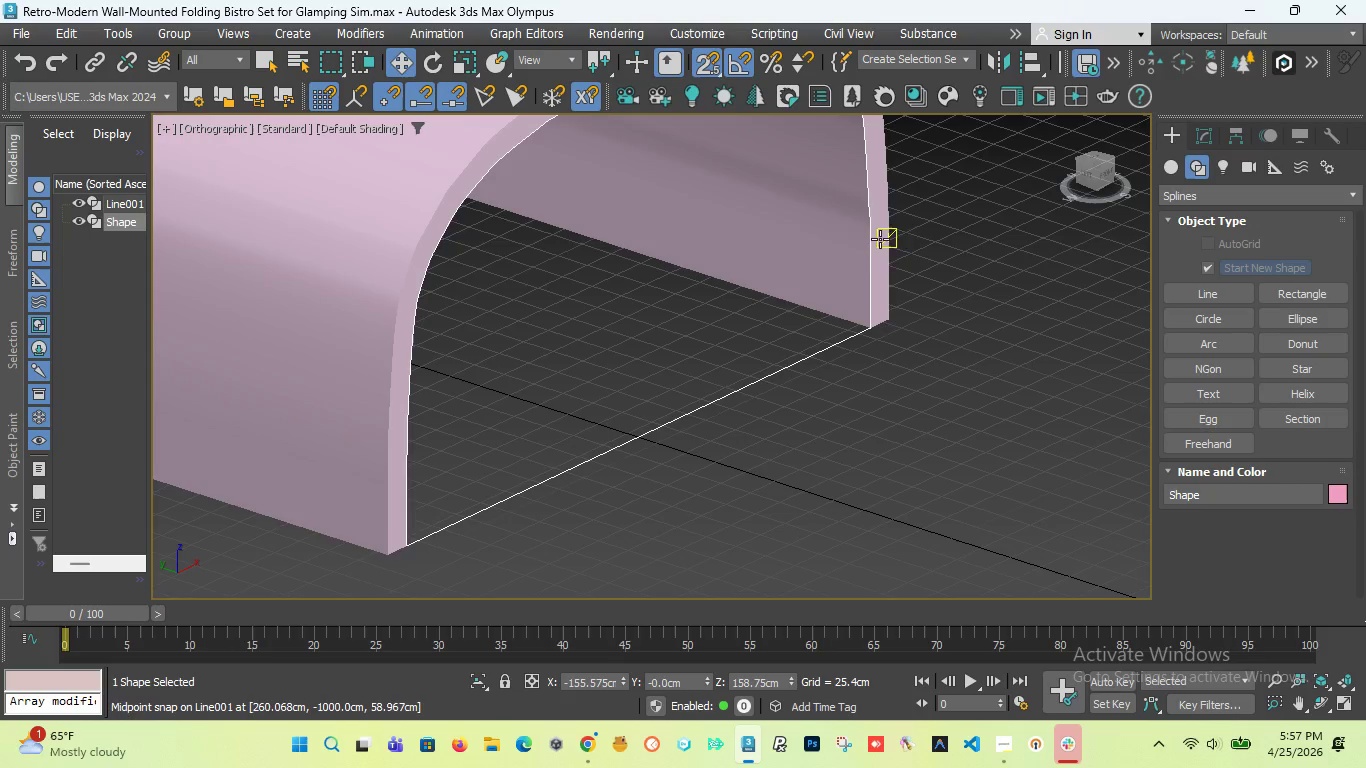 
wait(8.33)
 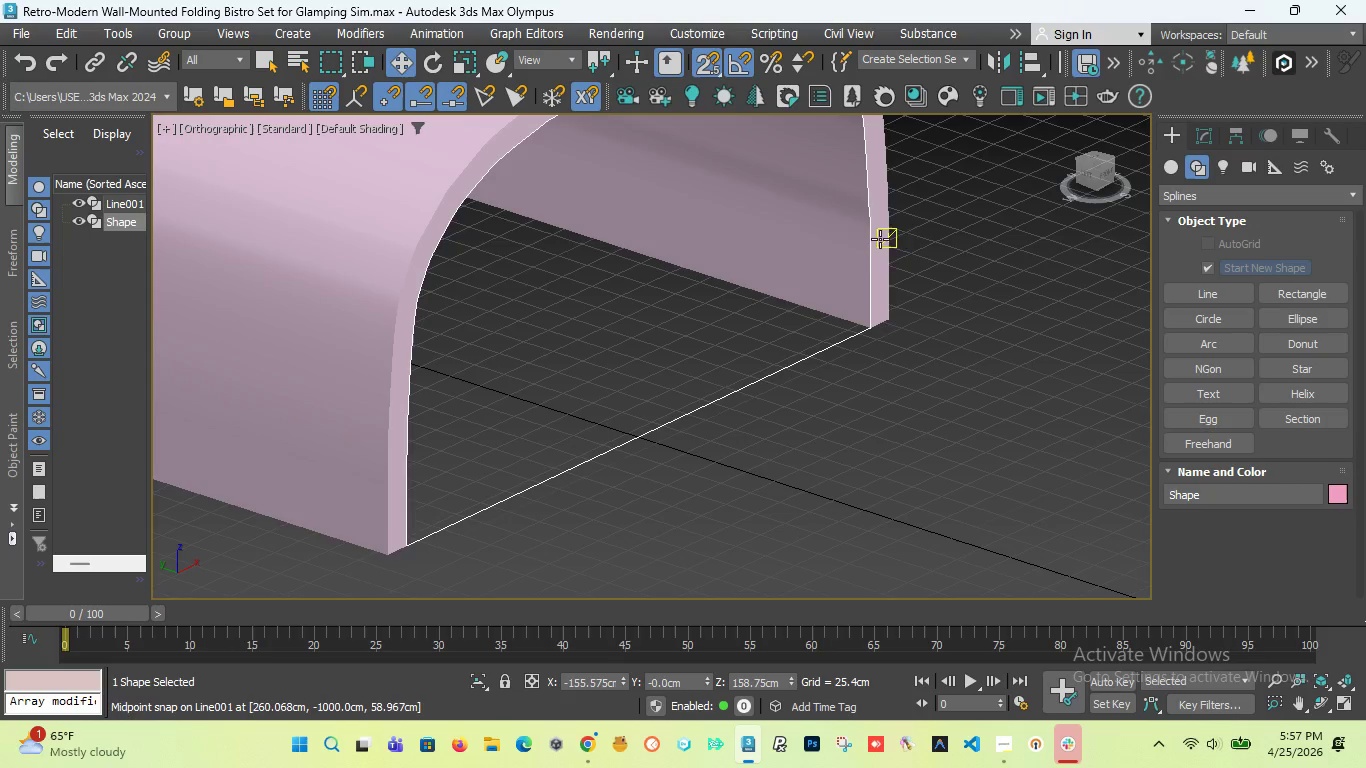 
left_click([714, 395])
 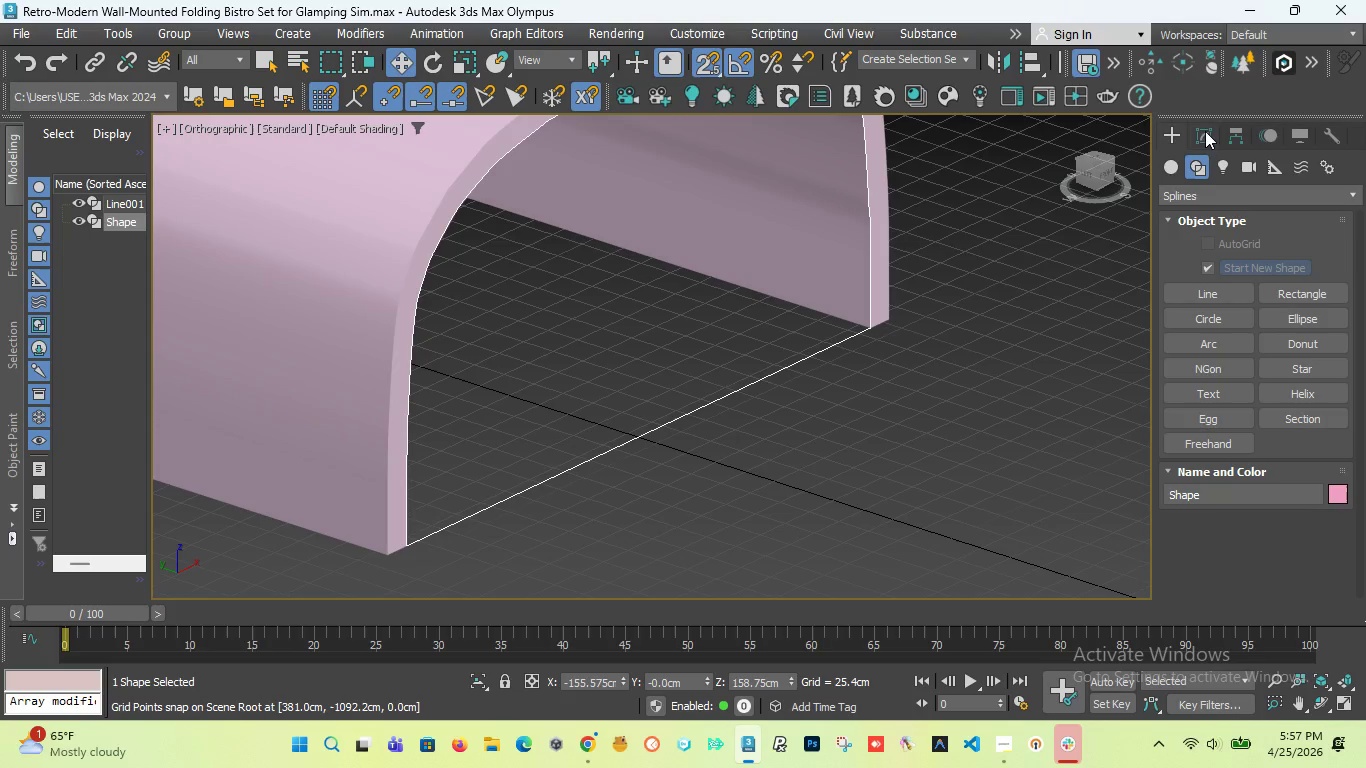 
left_click([1206, 122])
 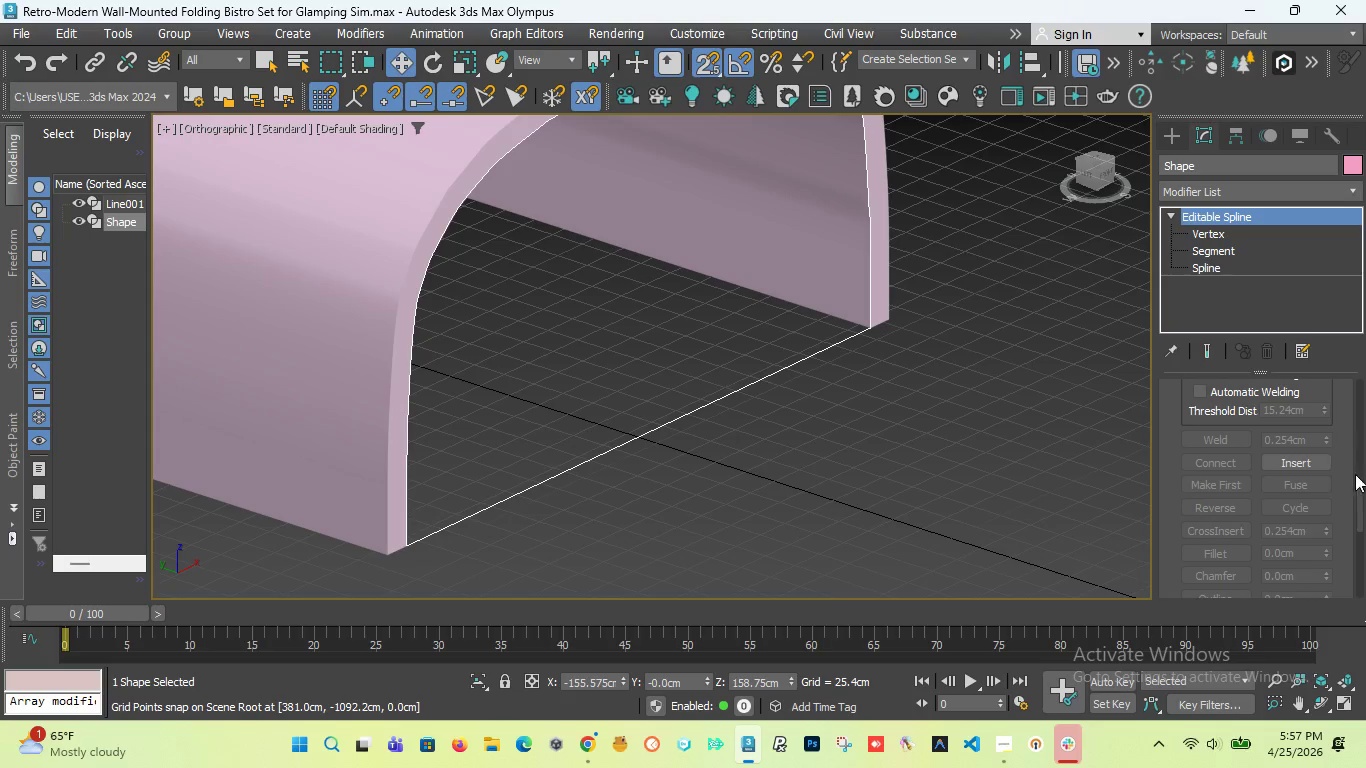 
left_click_drag(start_coordinate=[1359, 504], to_coordinate=[1365, 384])
 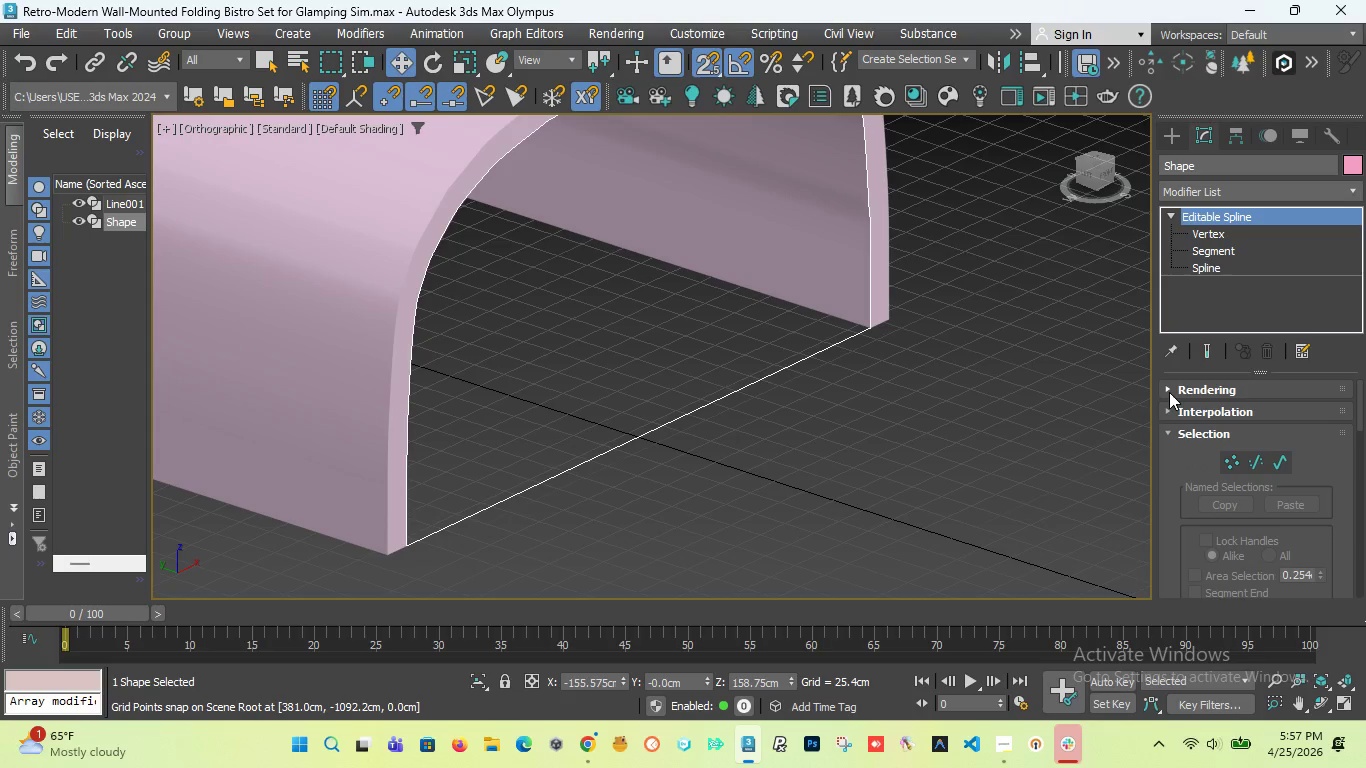 
left_click([1168, 392])
 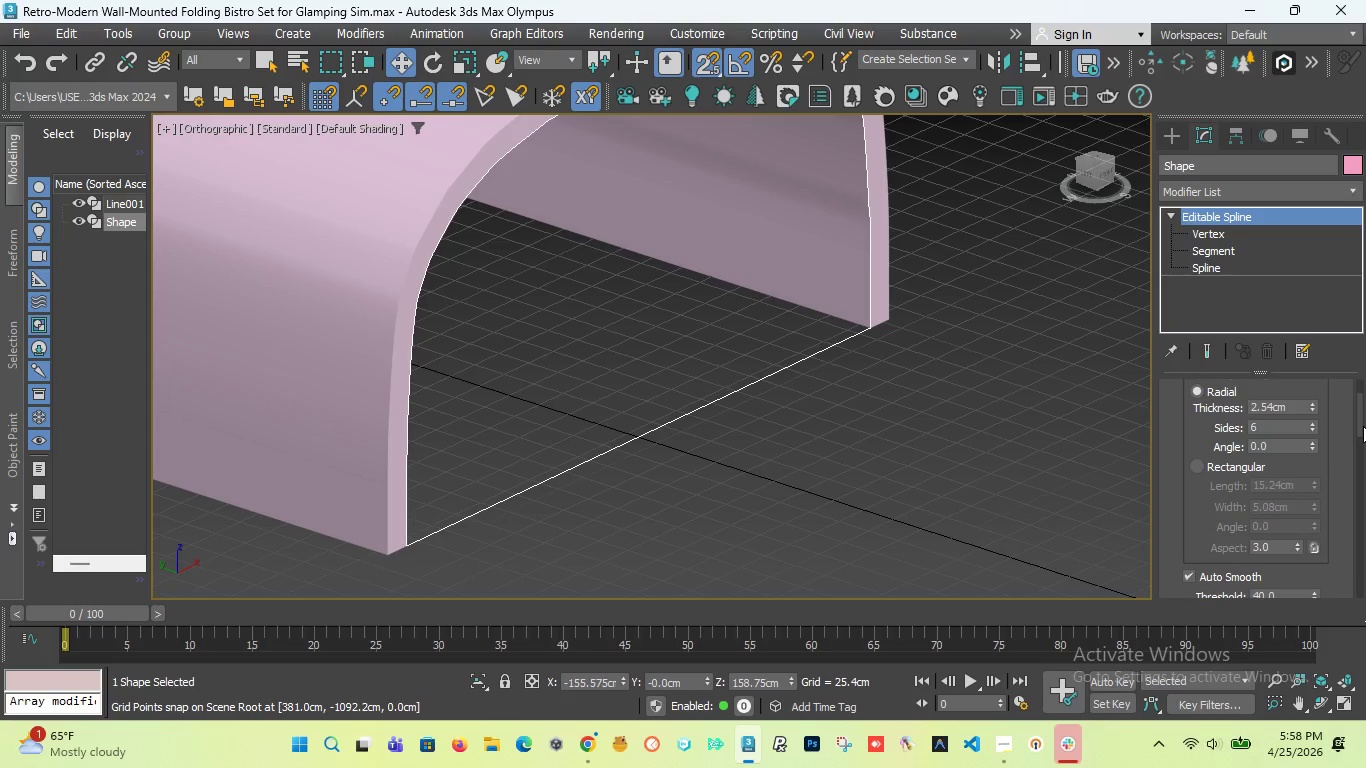 
left_click_drag(start_coordinate=[1361, 425], to_coordinate=[1361, 402])
 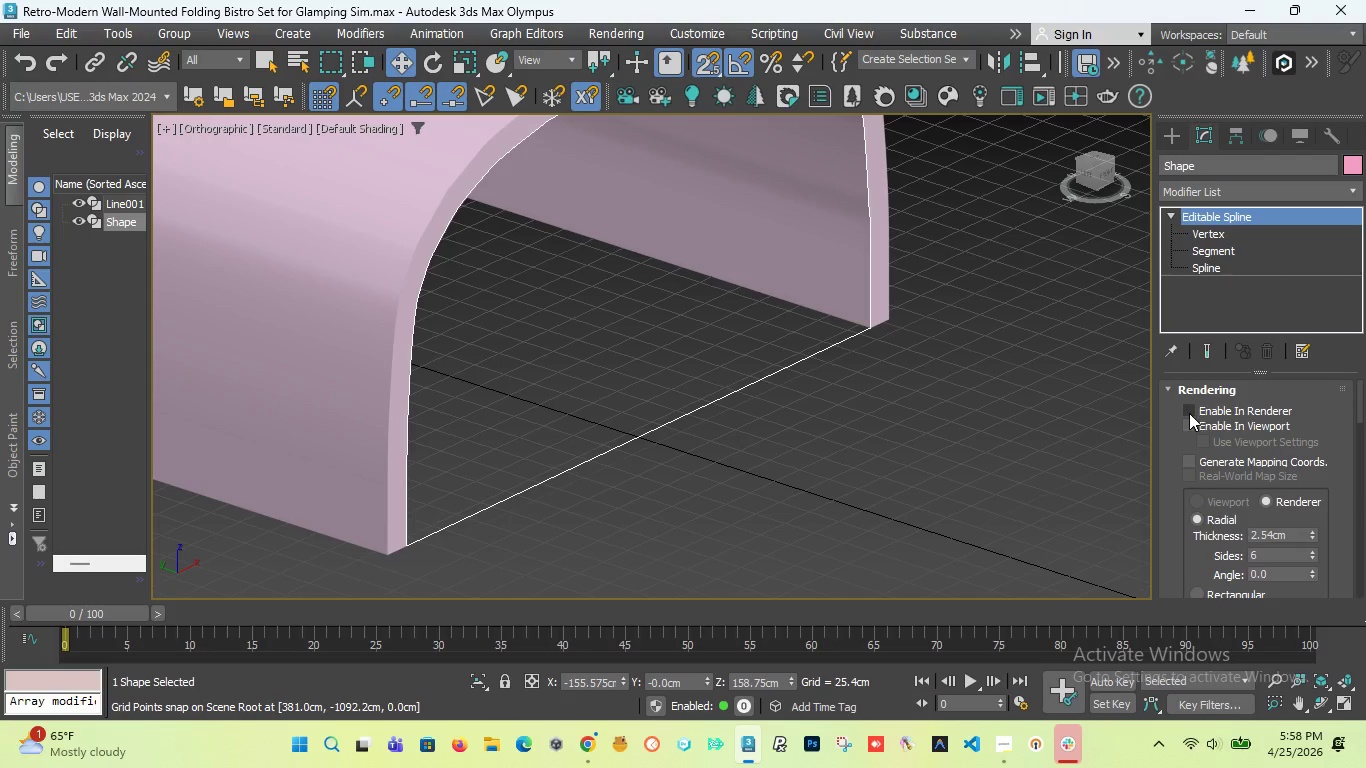 
left_click([1189, 413])
 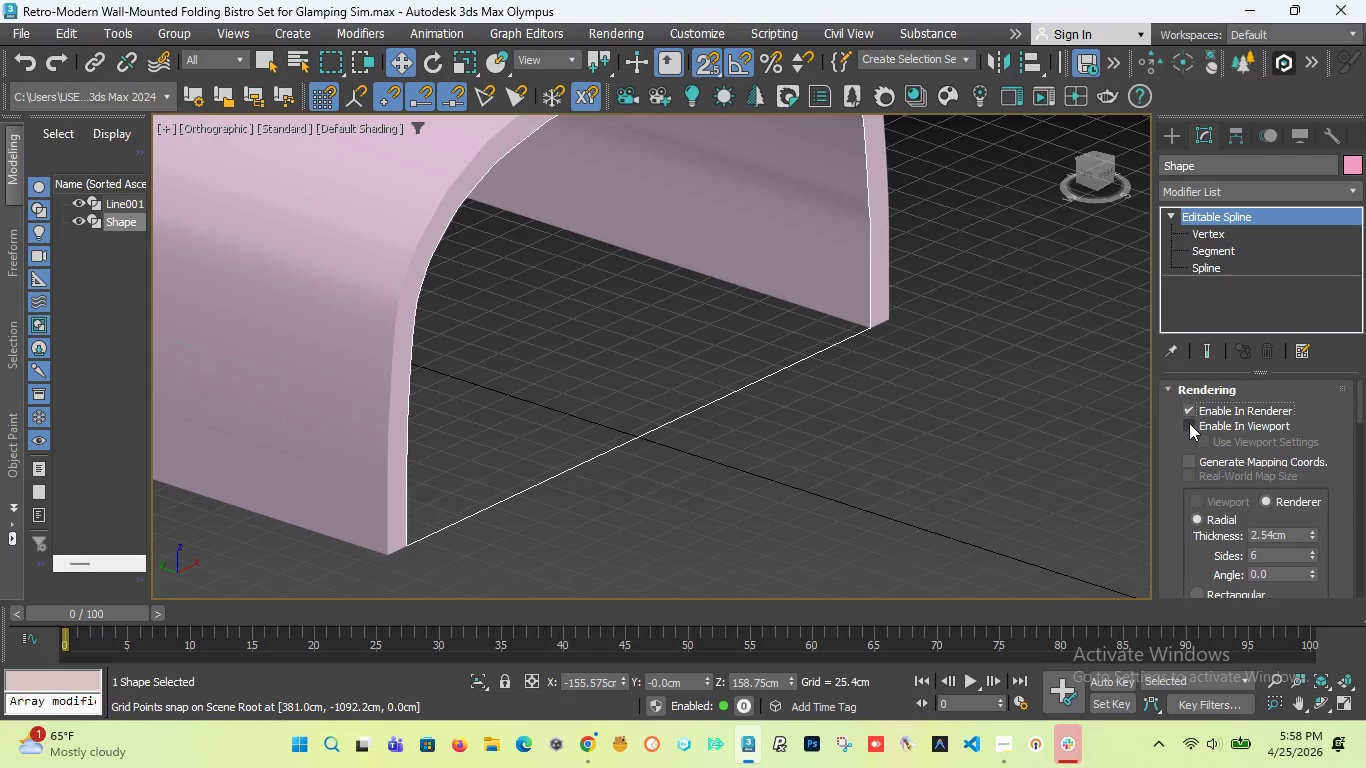 
left_click([1189, 423])
 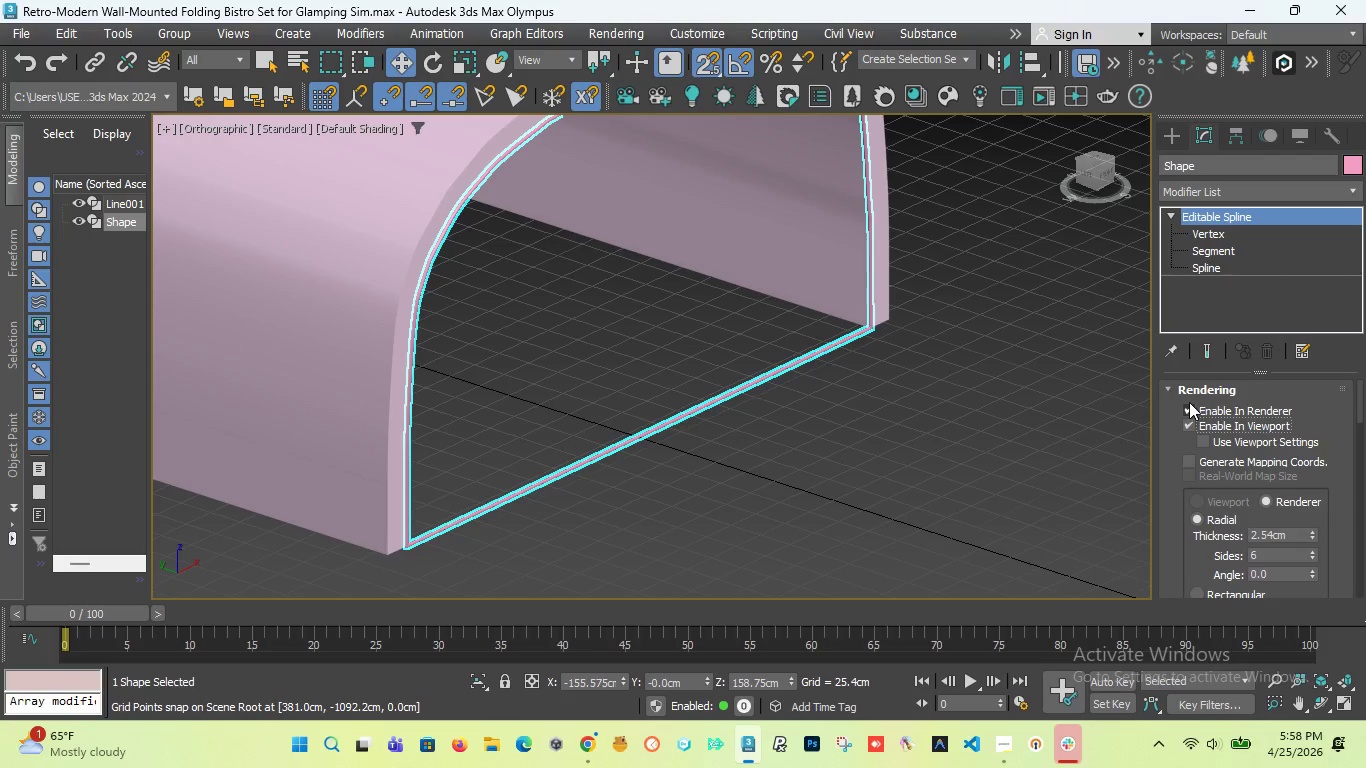 
left_click([1192, 407])
 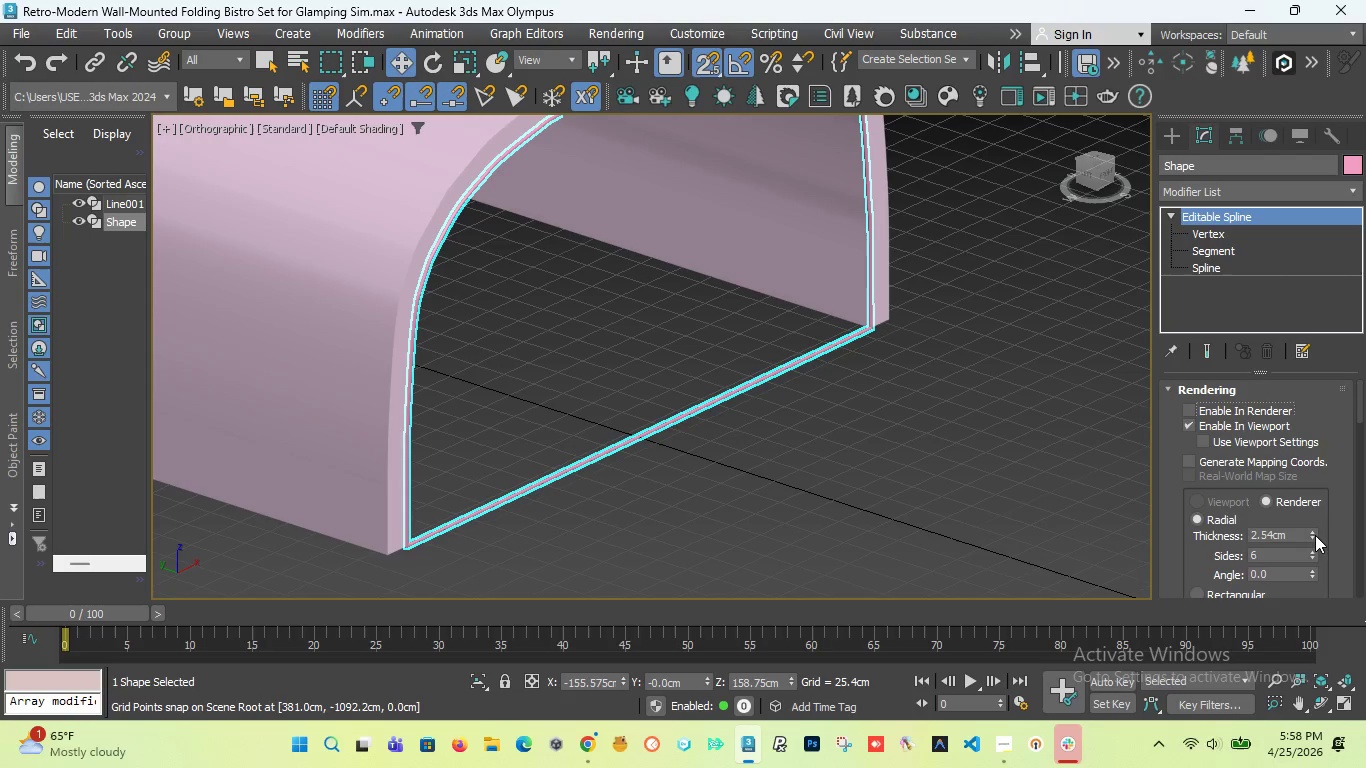 
left_click_drag(start_coordinate=[1312, 533], to_coordinate=[659, 638])
 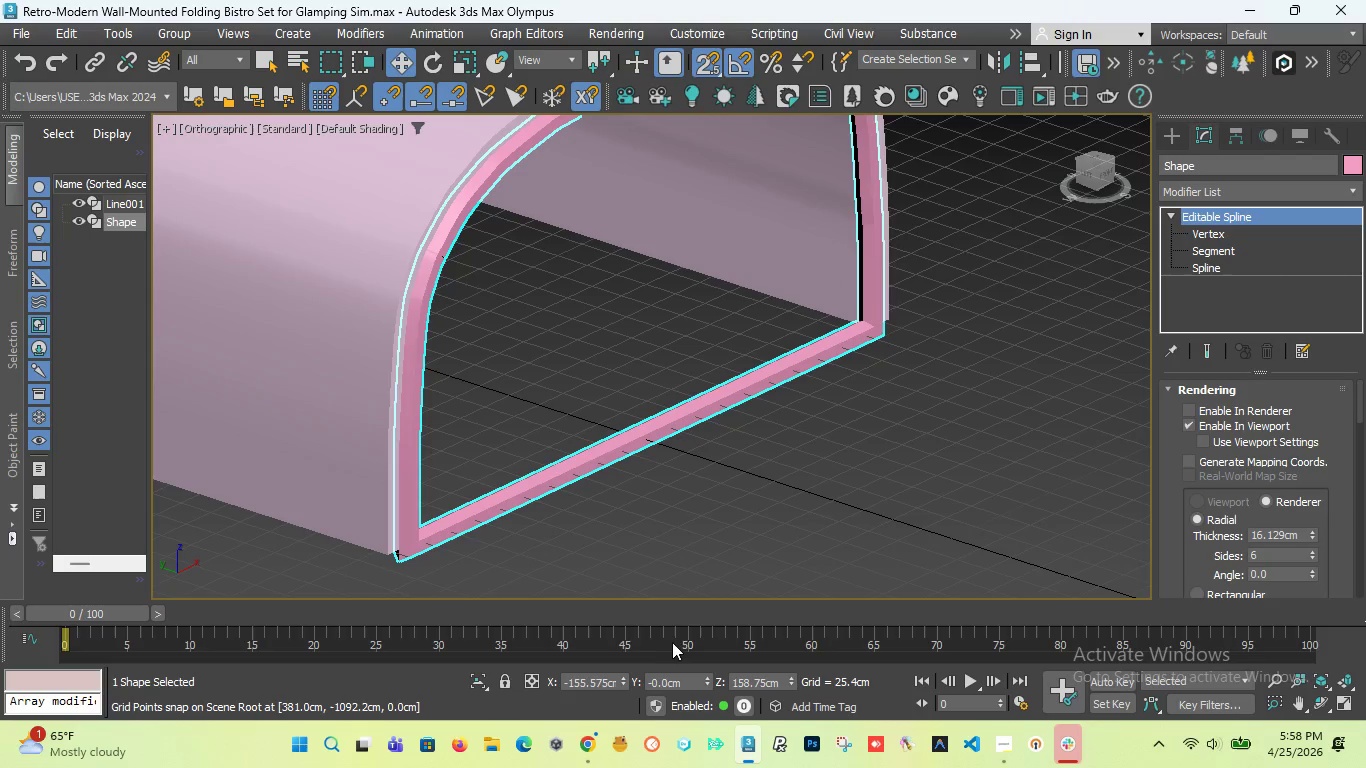 
key(Control+Z)
 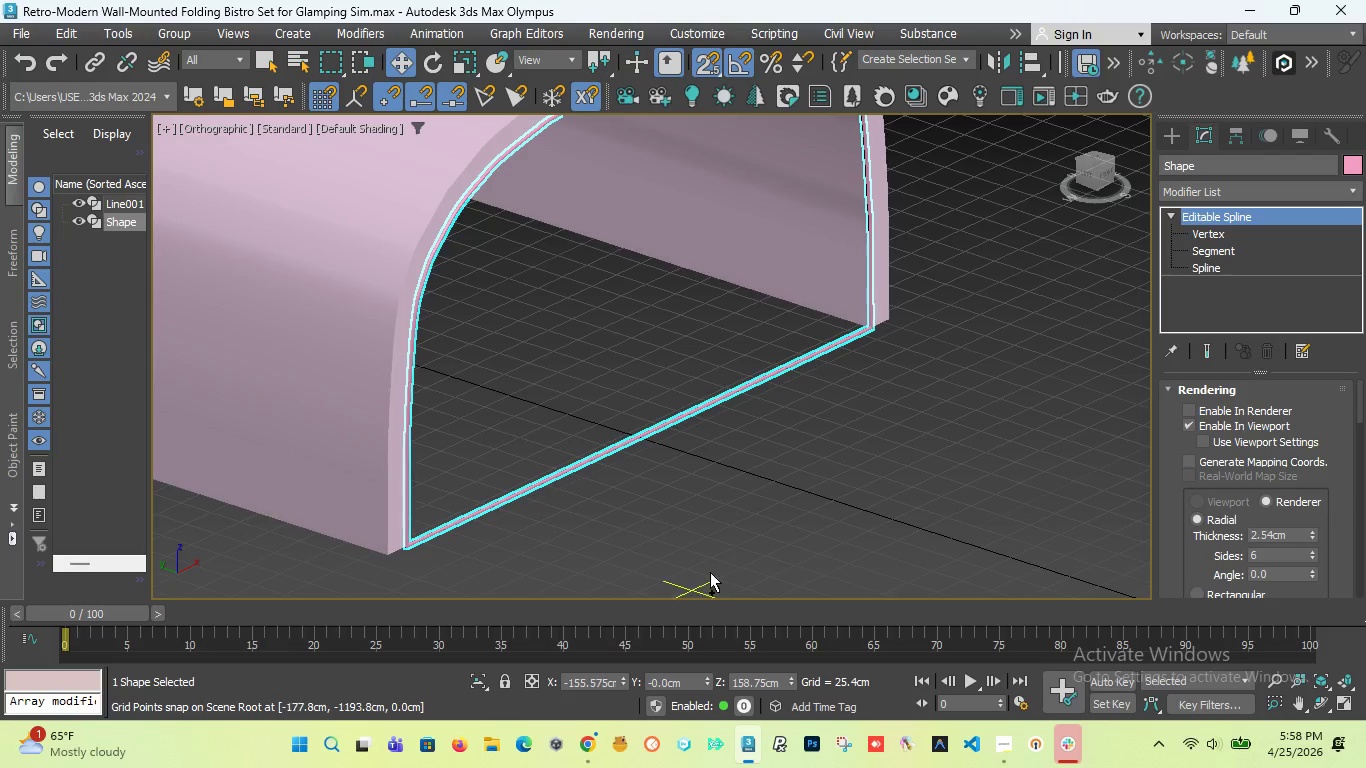 
key(Control+Z)
 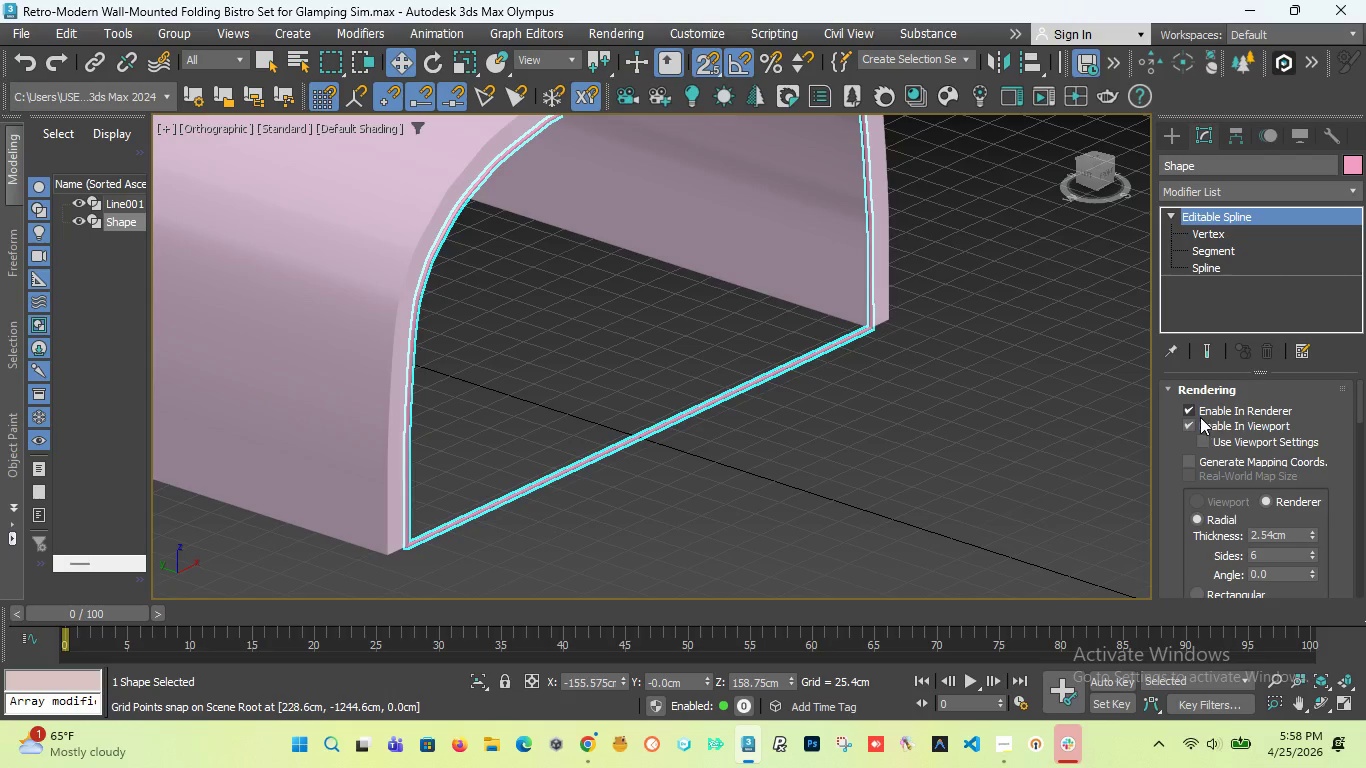 
left_click([1190, 420])
 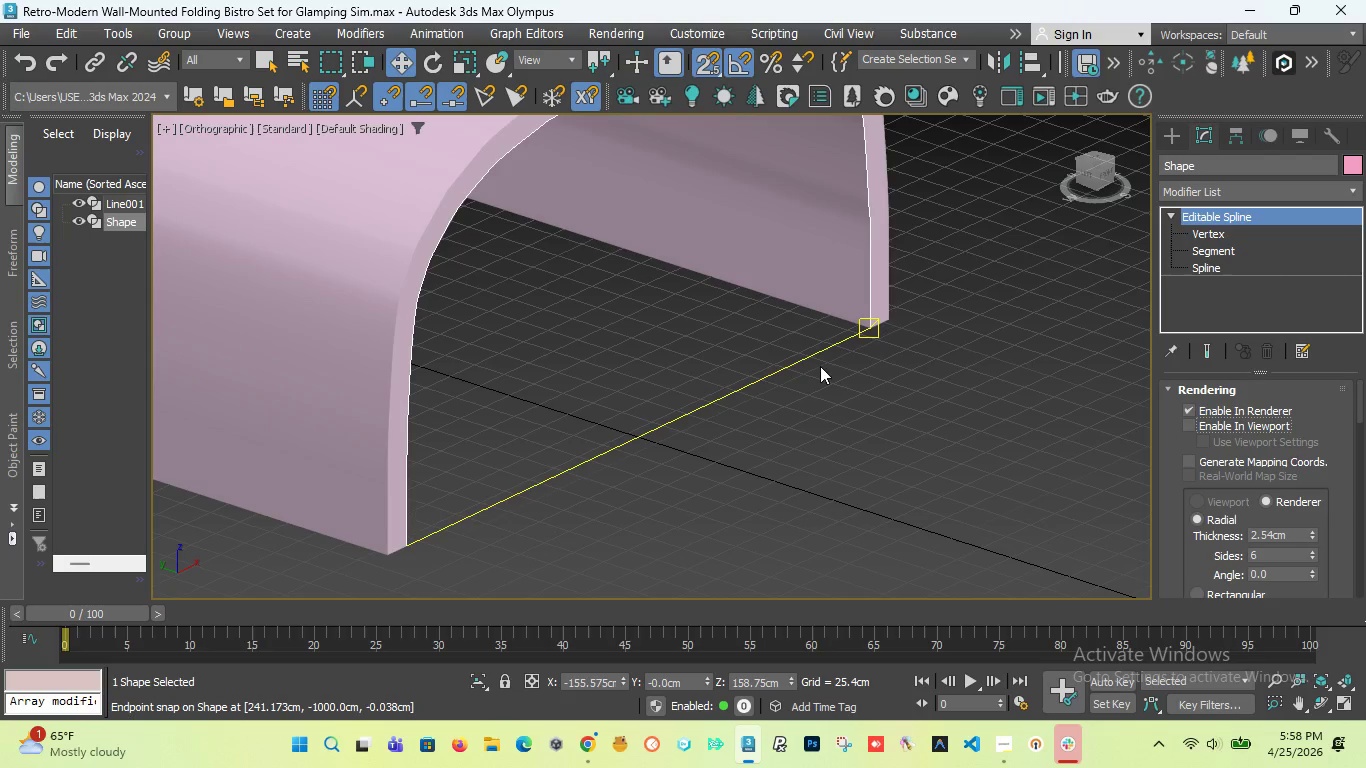 
scroll: coordinate [645, 338], scroll_direction: down, amount: 3.0
 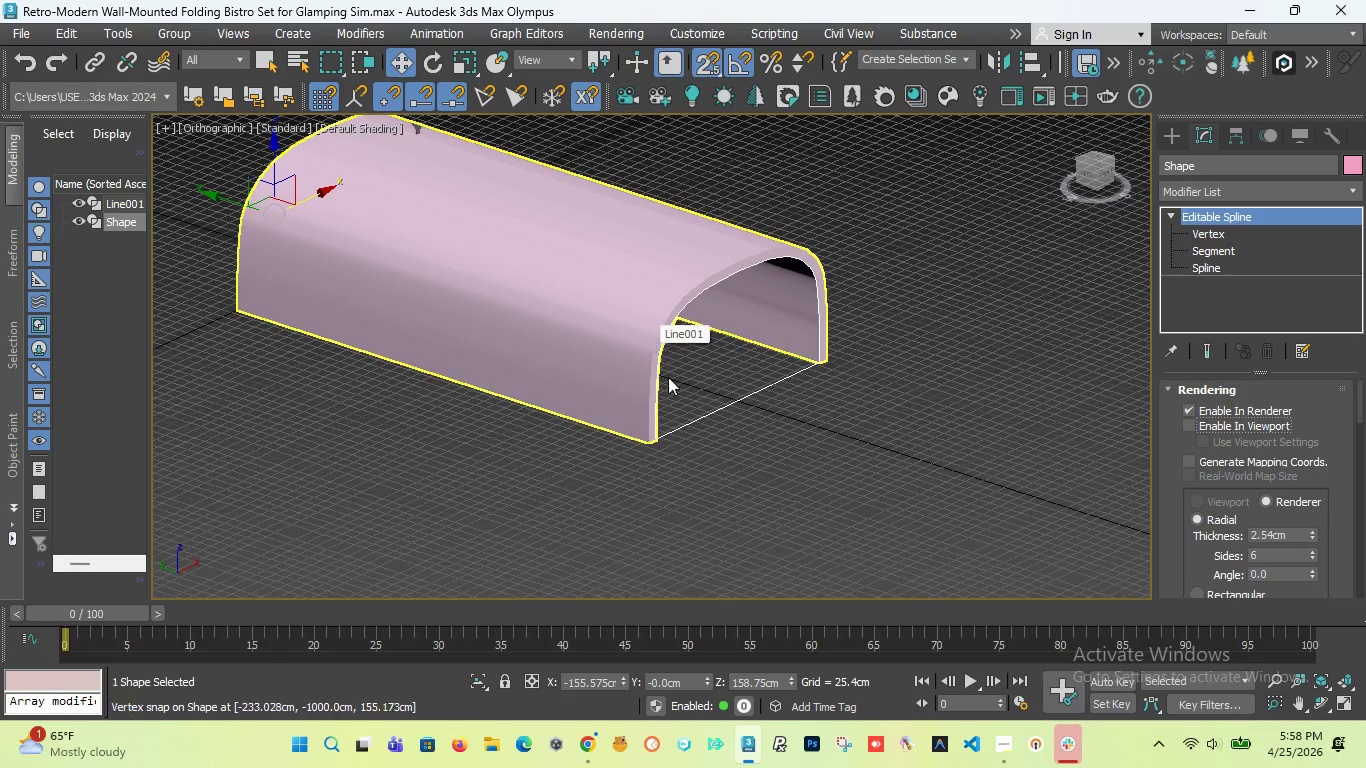 
scroll: coordinate [670, 385], scroll_direction: up, amount: 1.0
 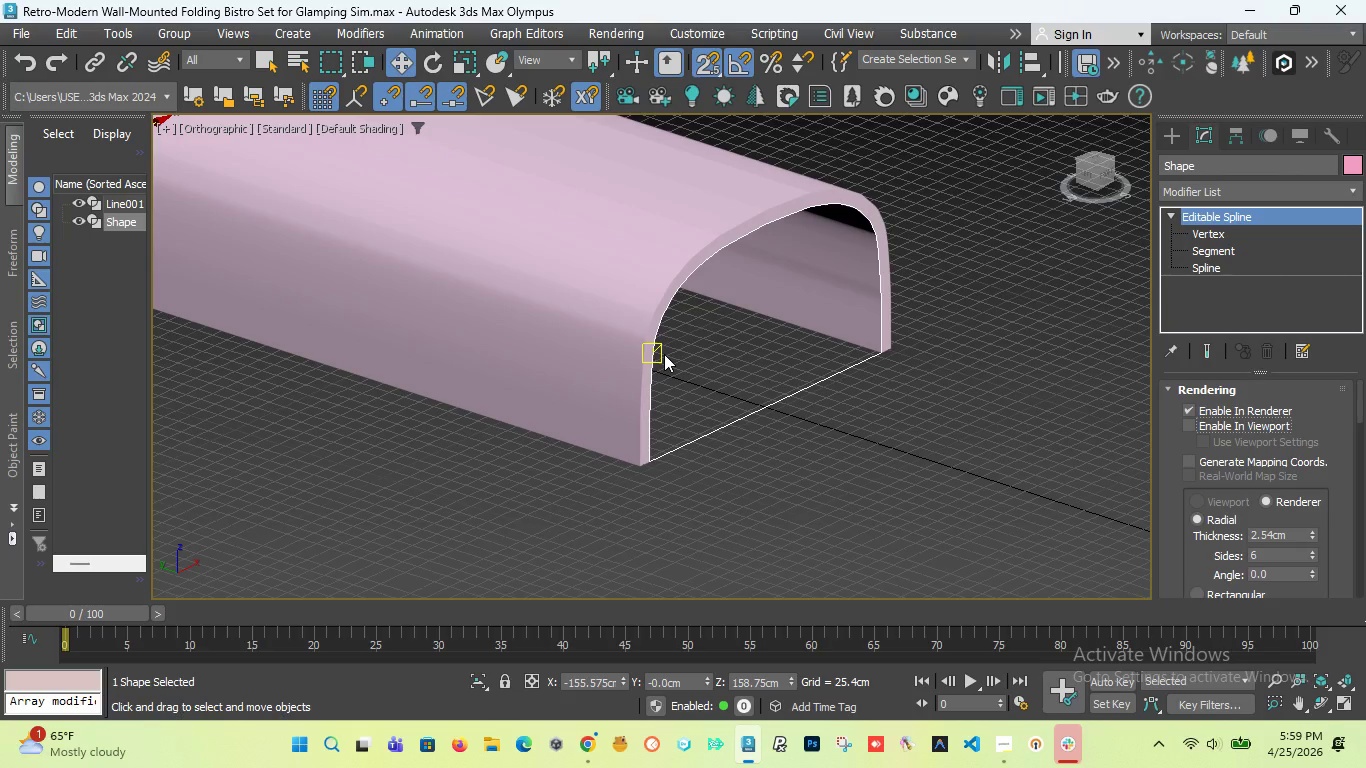 
wait(44.58)
 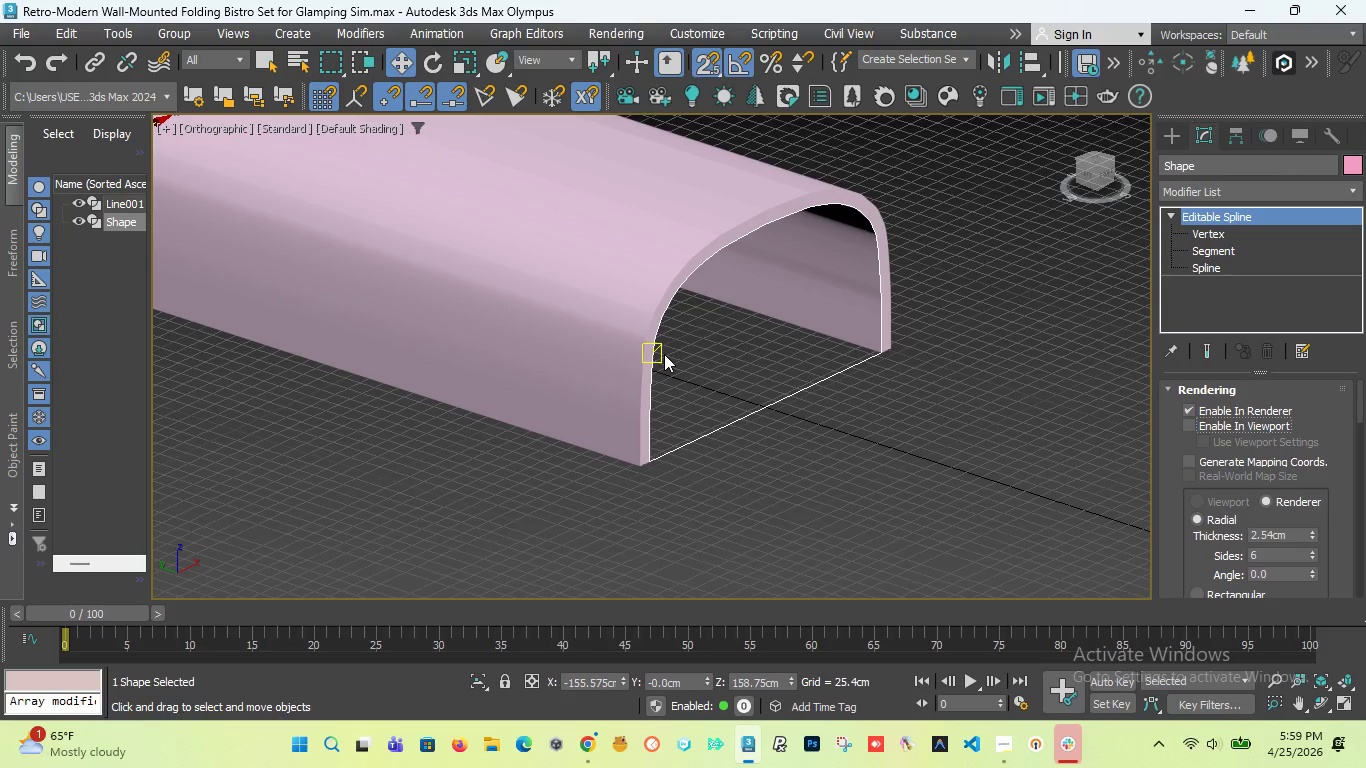 
left_click([919, 356])
 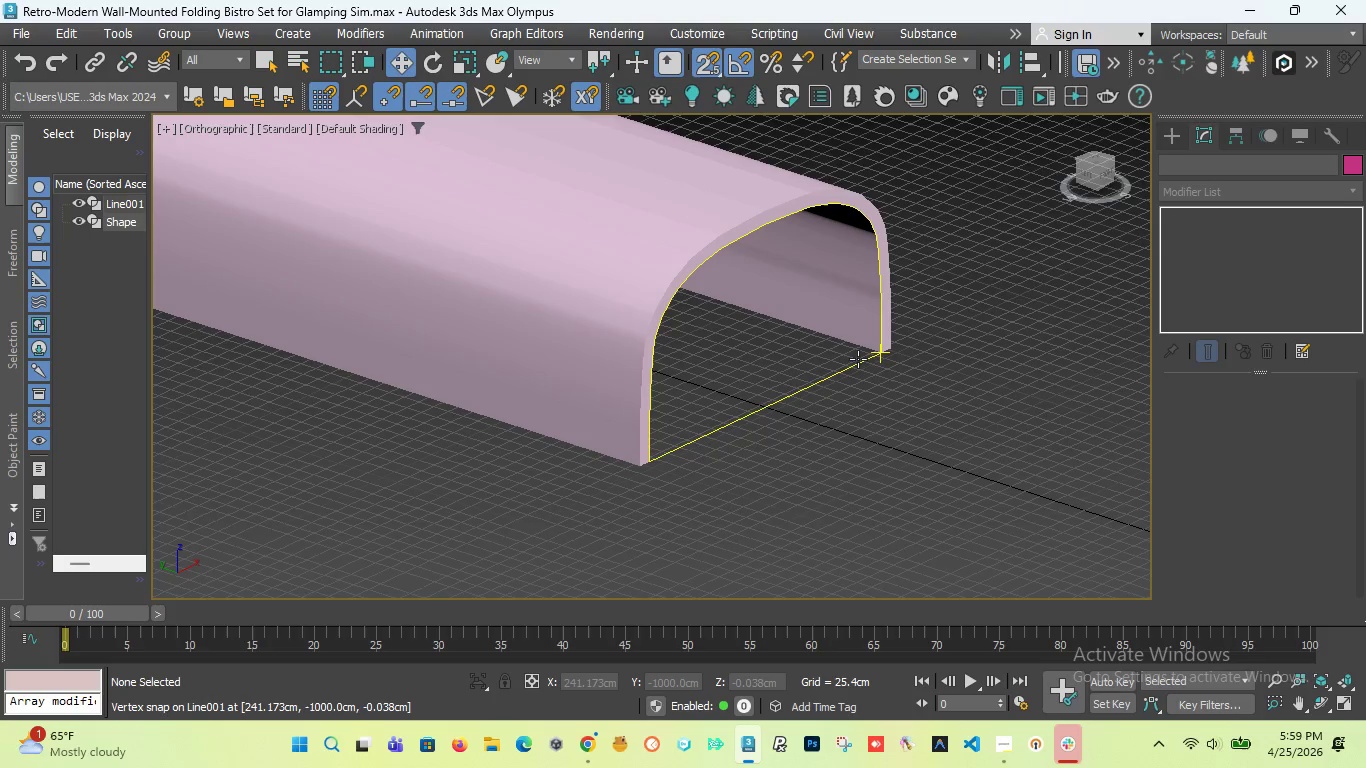 
left_click([858, 361])
 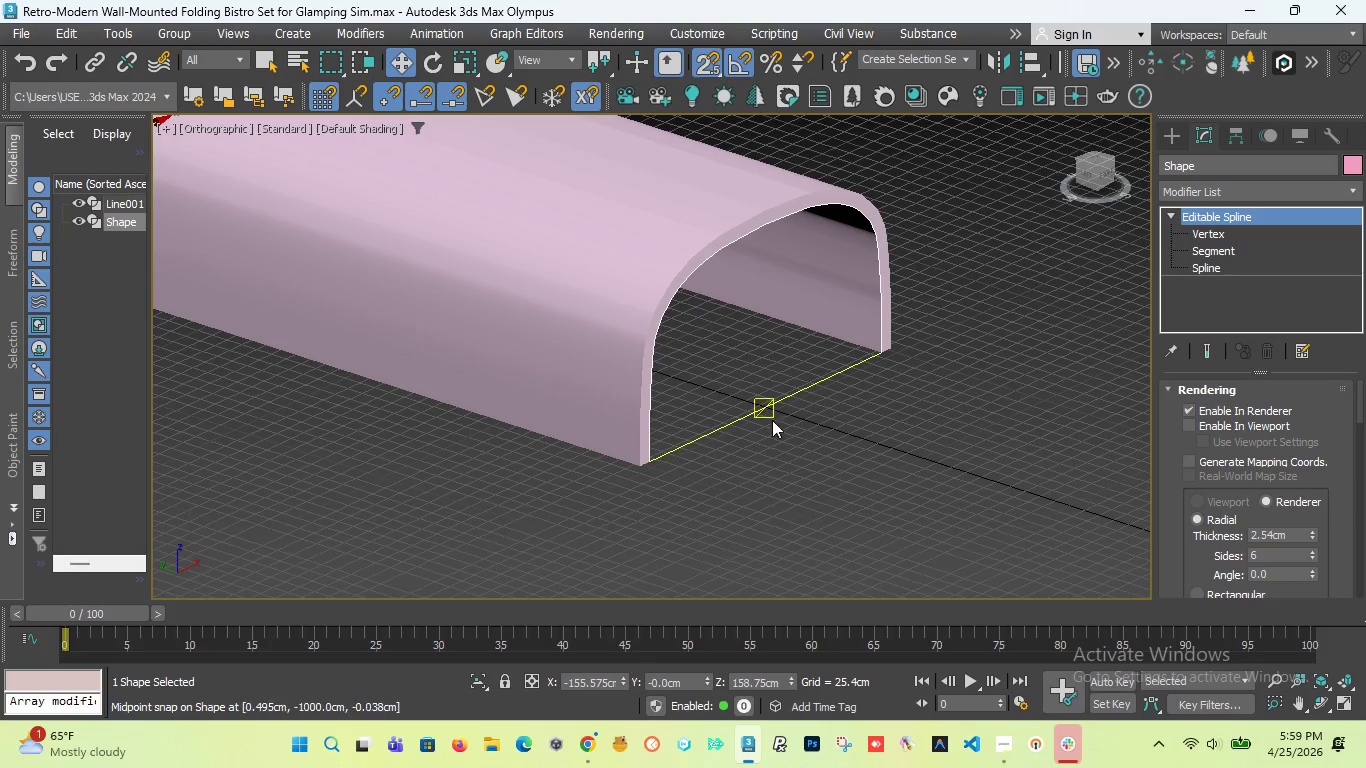 
scroll: coordinate [657, 399], scroll_direction: down, amount: 1.0
 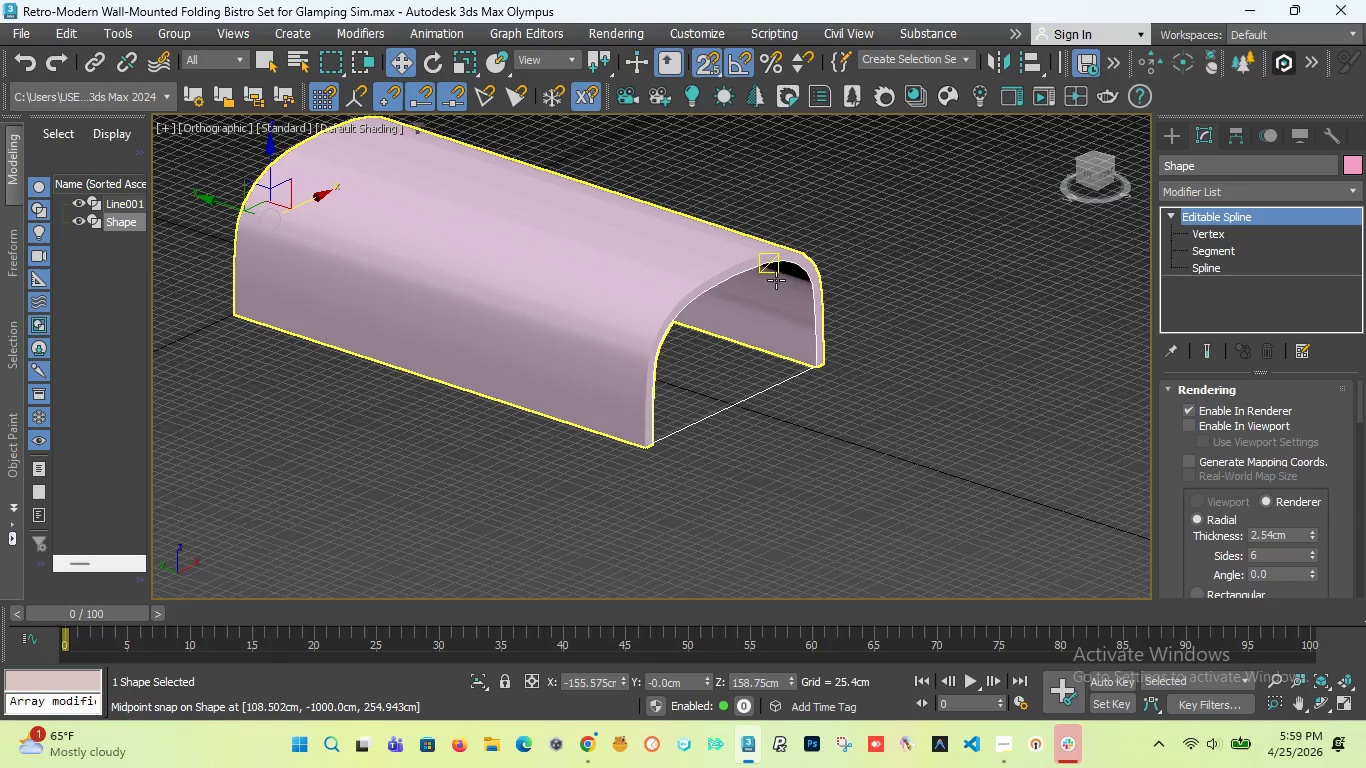 
scroll: coordinate [802, 300], scroll_direction: up, amount: 2.0
 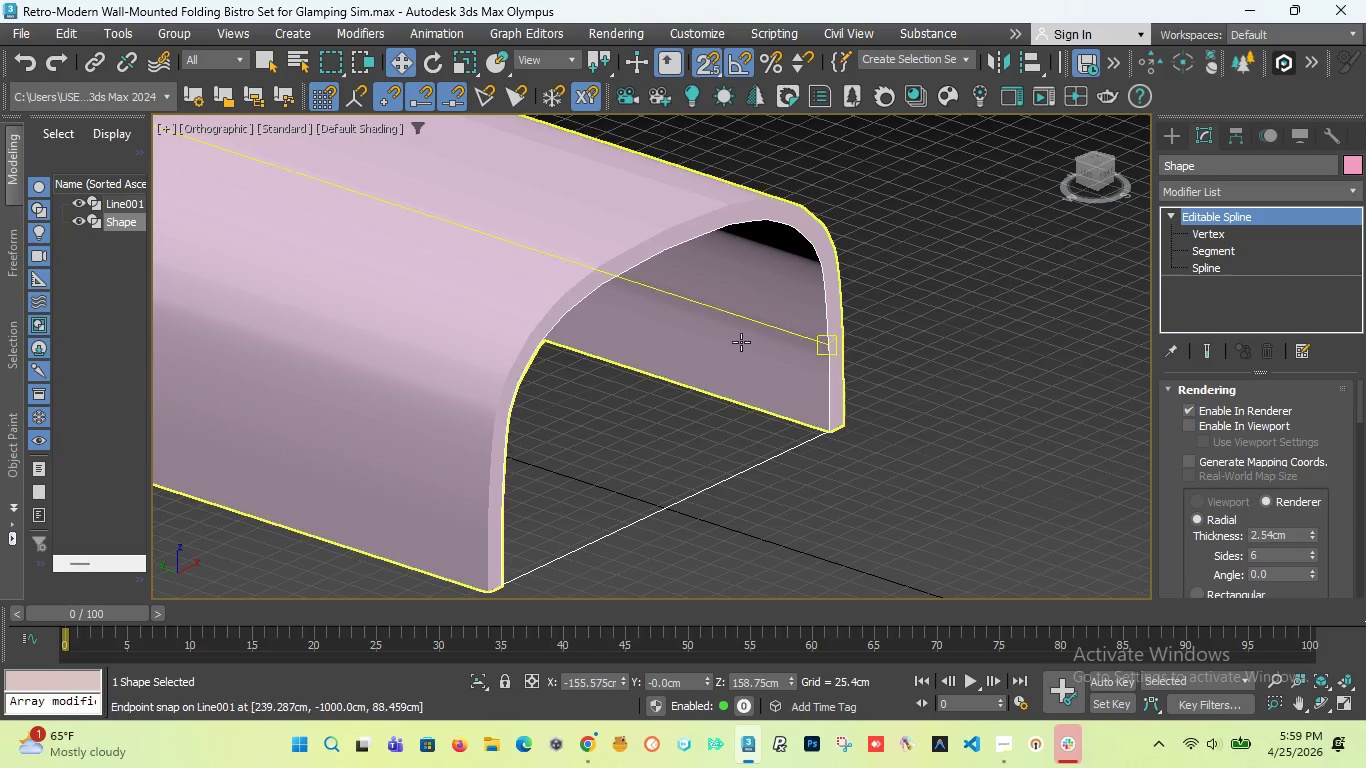 
scroll: coordinate [886, 432], scroll_direction: down, amount: 2.0
 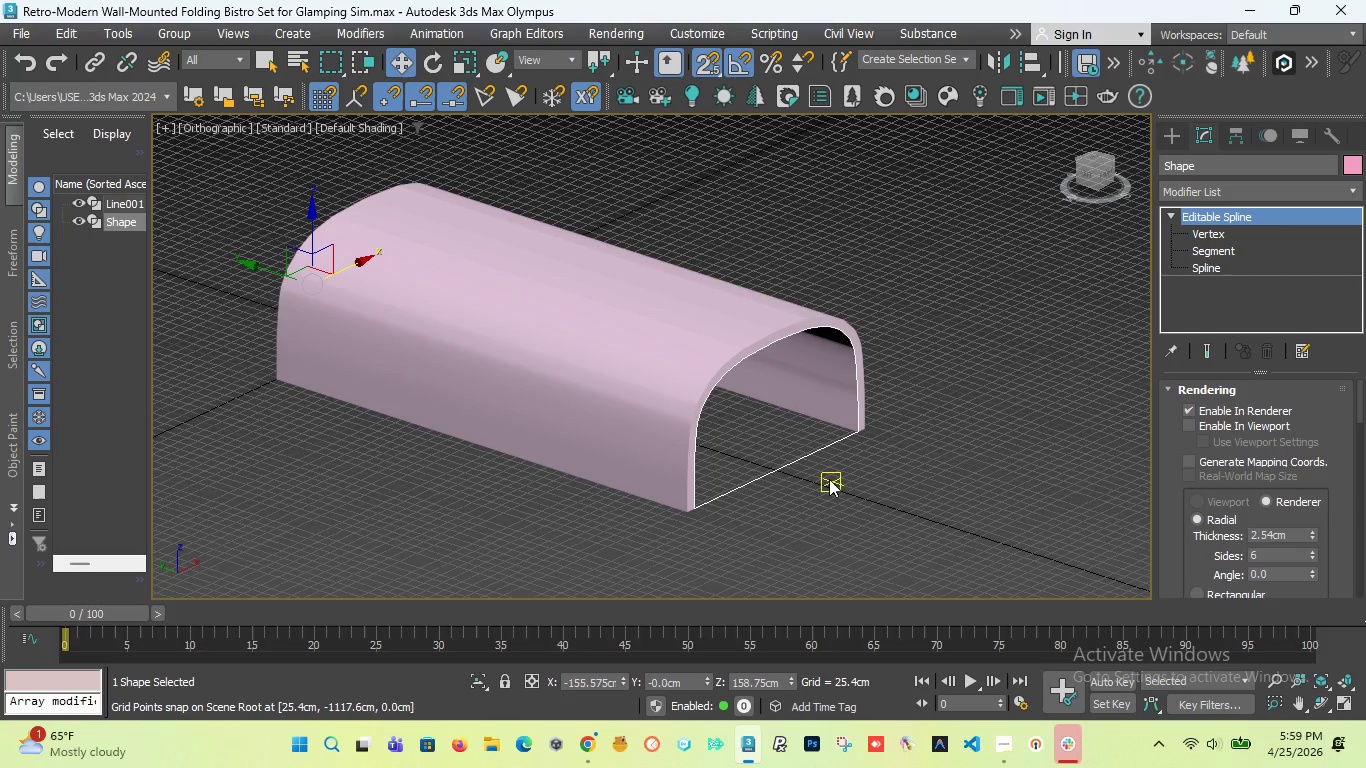 
scroll: coordinate [874, 481], scroll_direction: up, amount: 2.0
 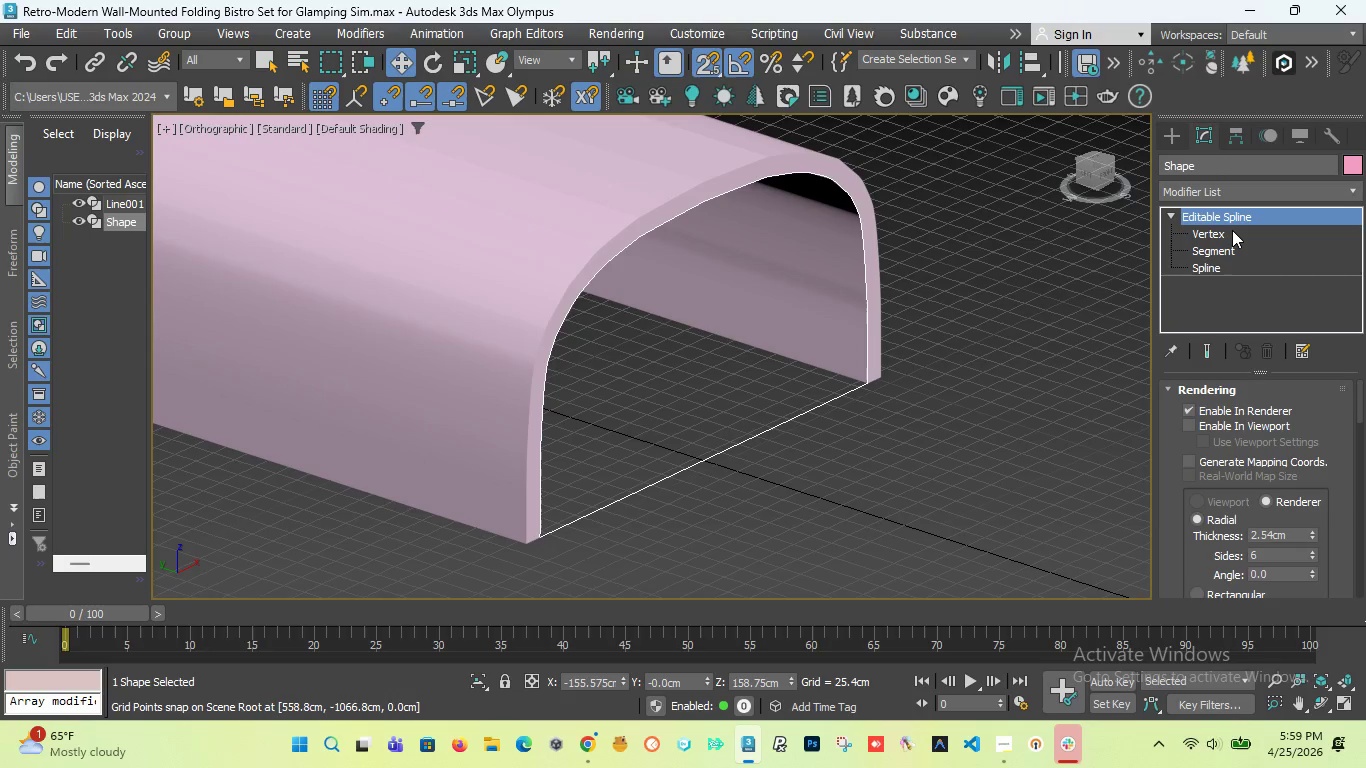 
left_click([1223, 229])
 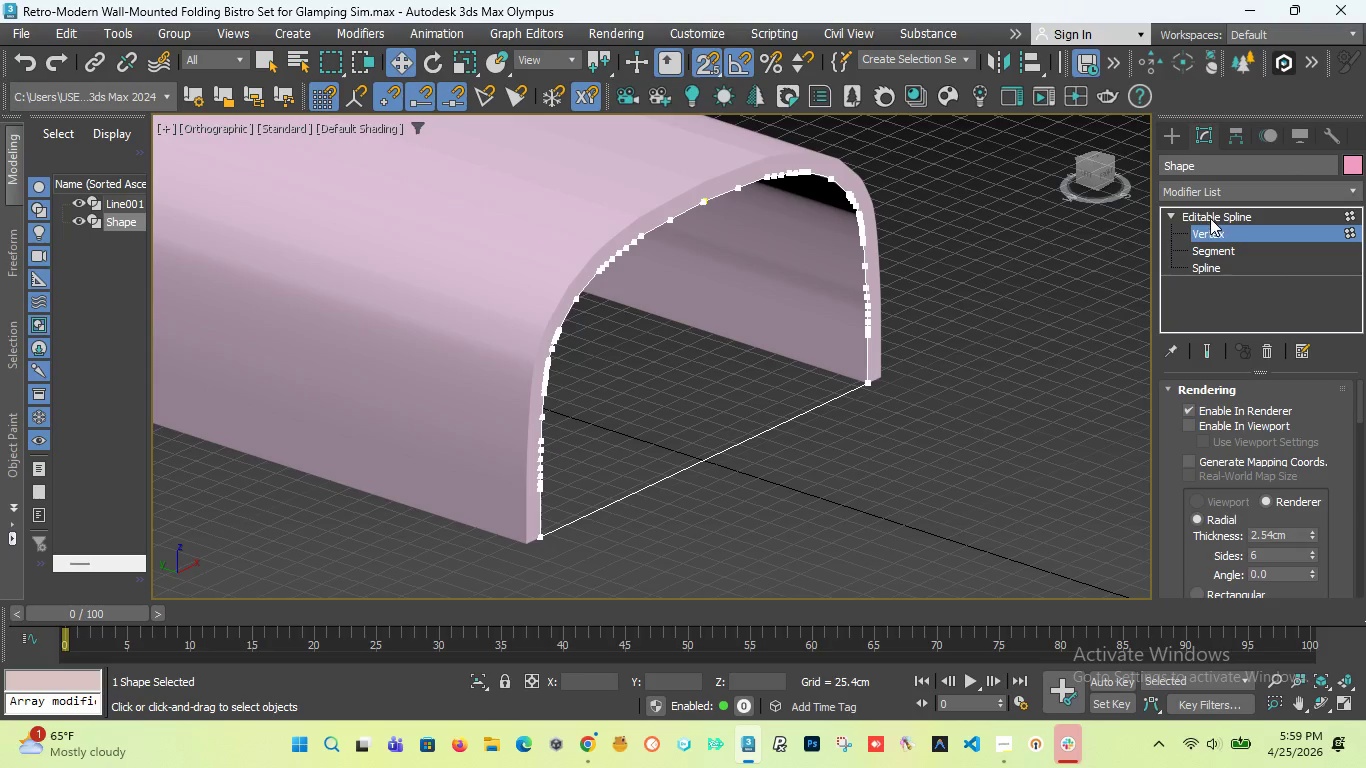 
left_click([1209, 214])
 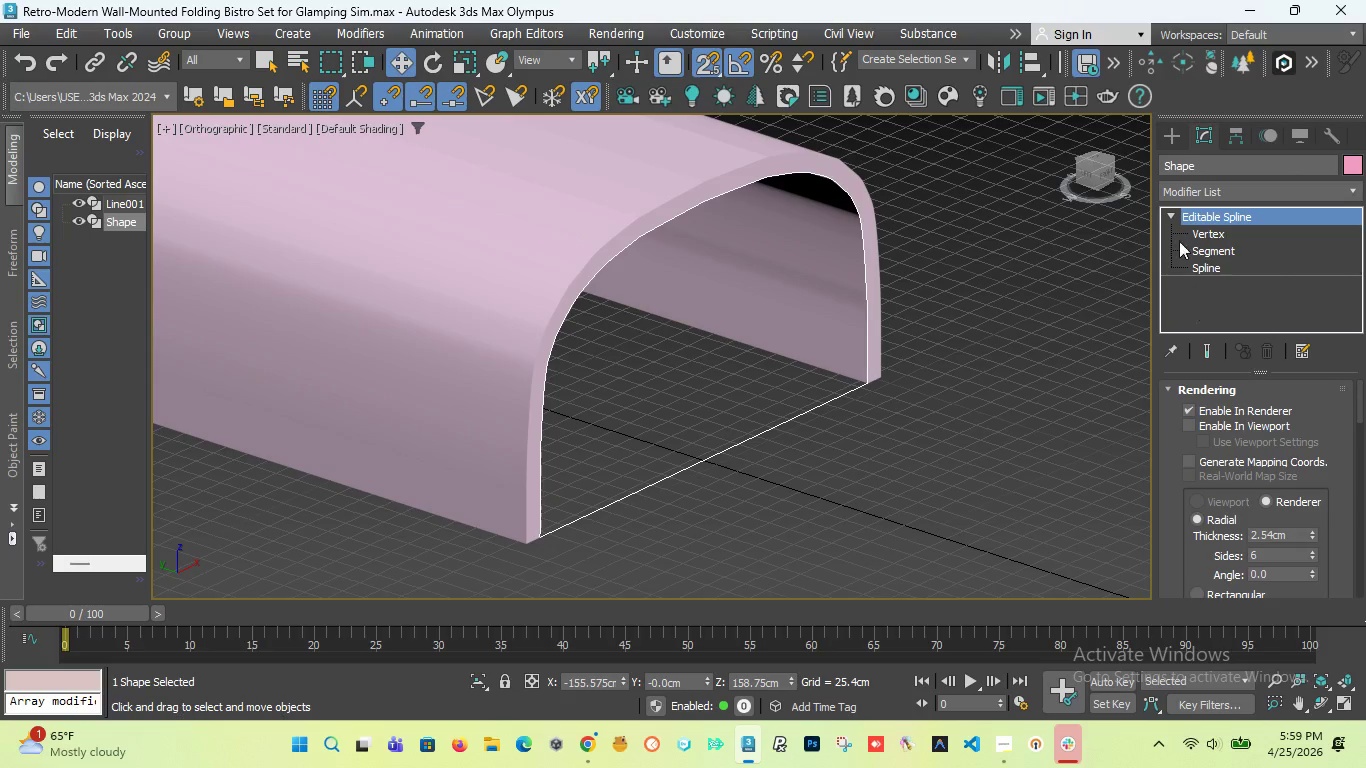 
left_click([1161, 138])
 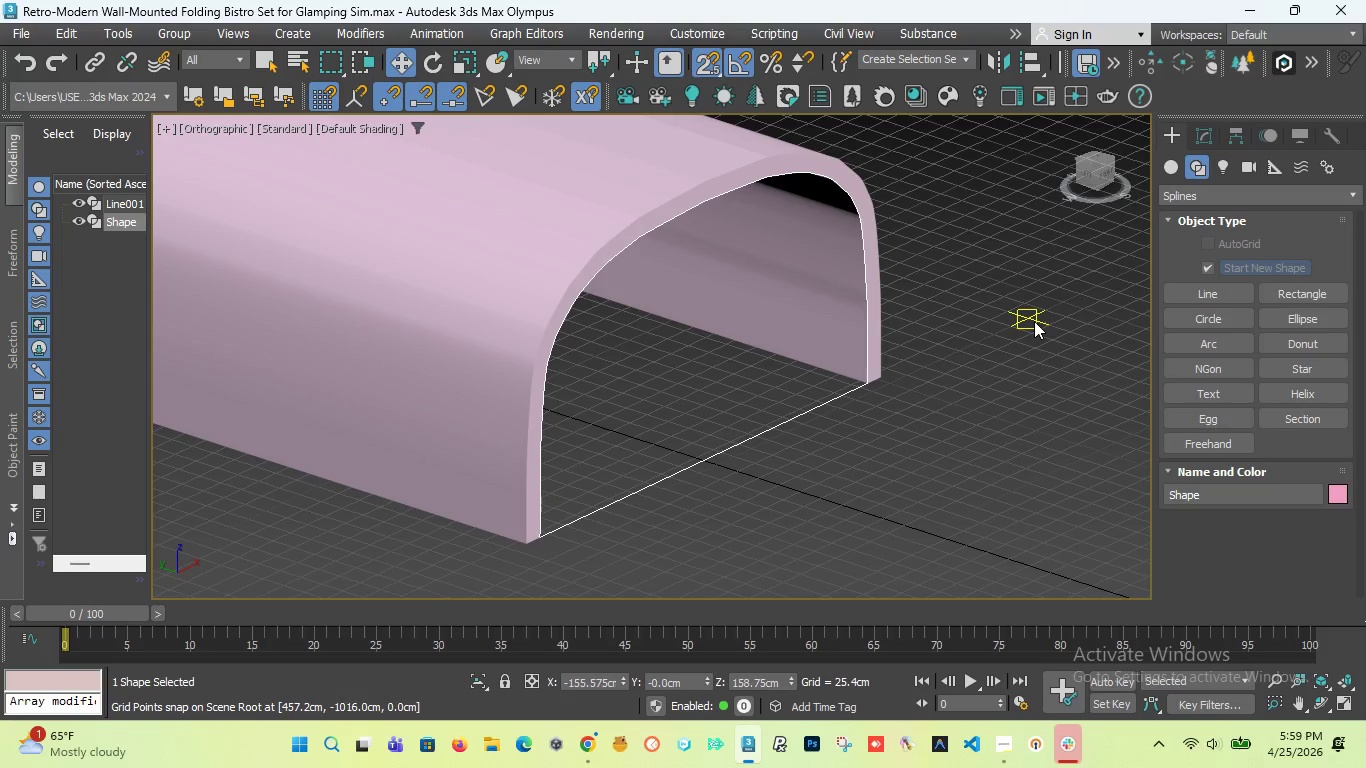 
wait(8.34)
 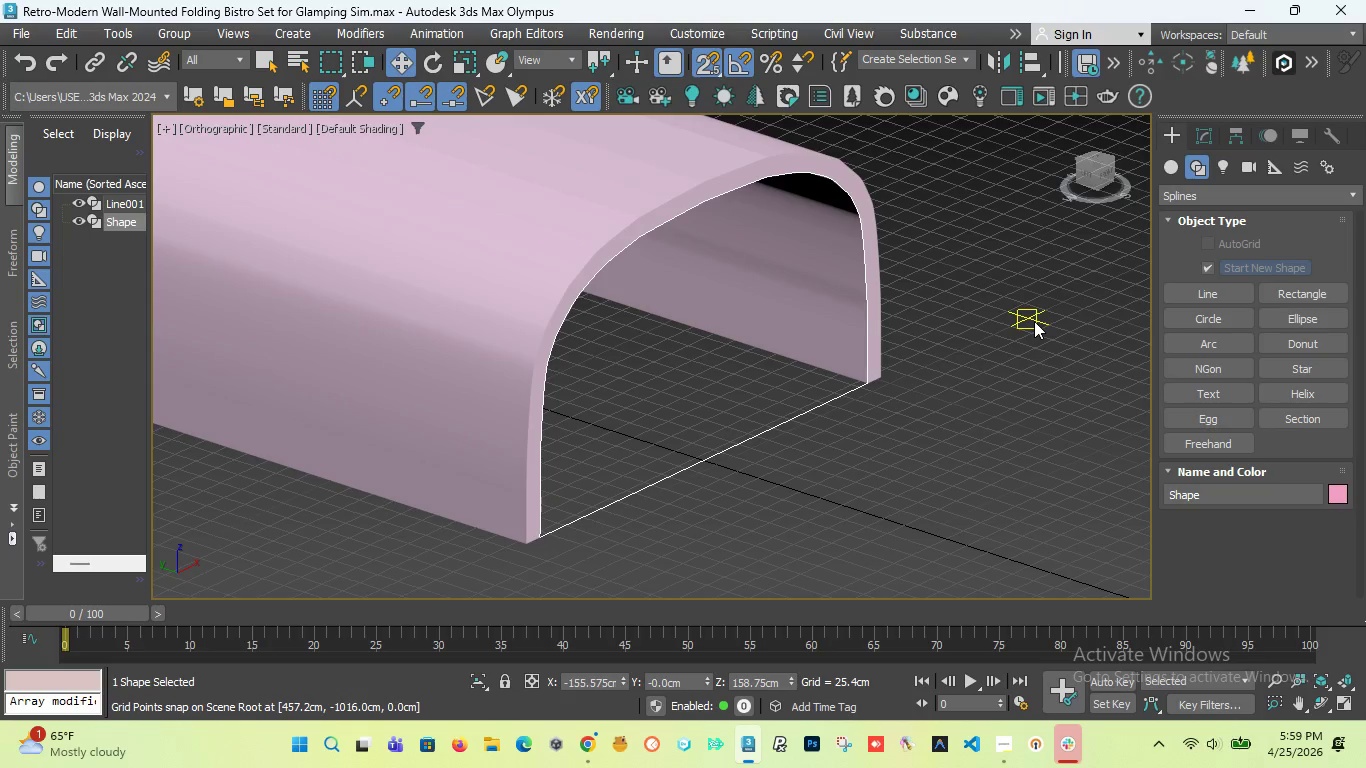 
left_click([1209, 136])
 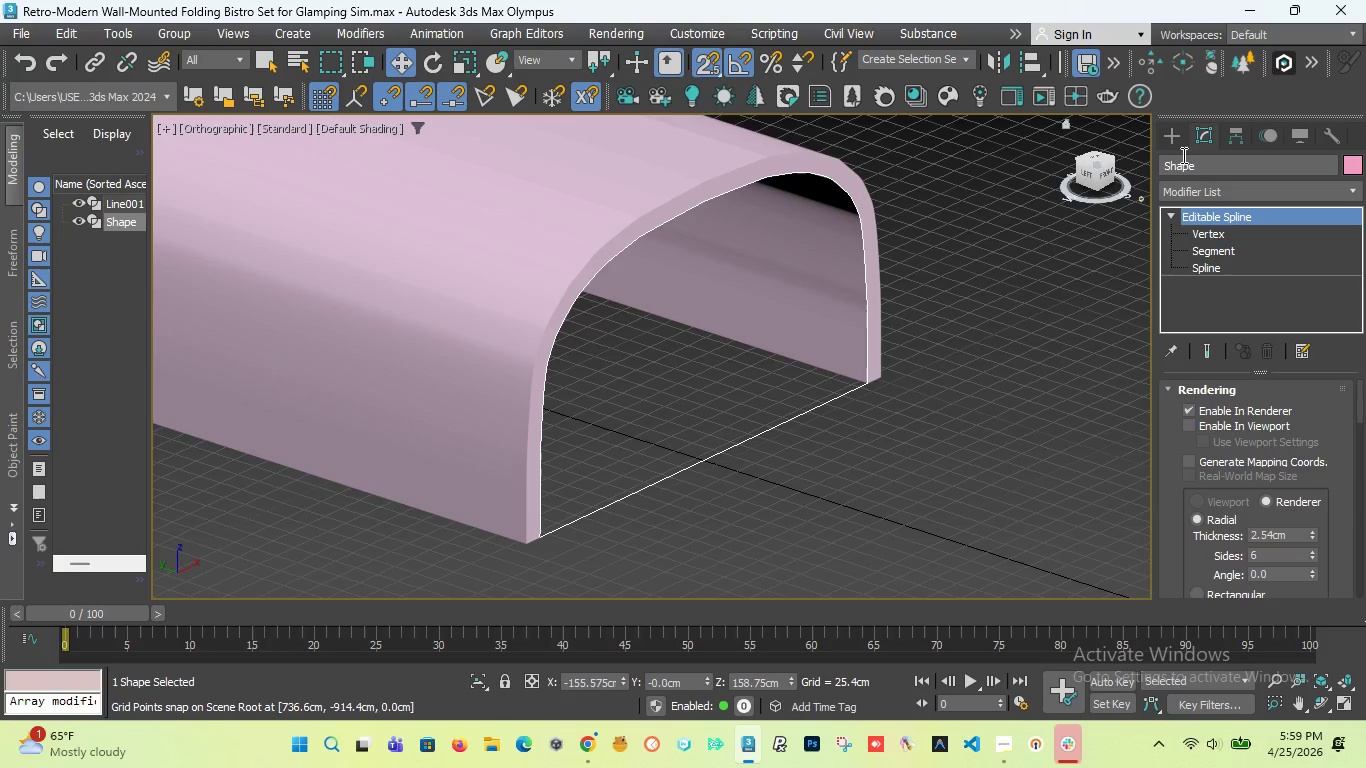 
left_click([1177, 136])
 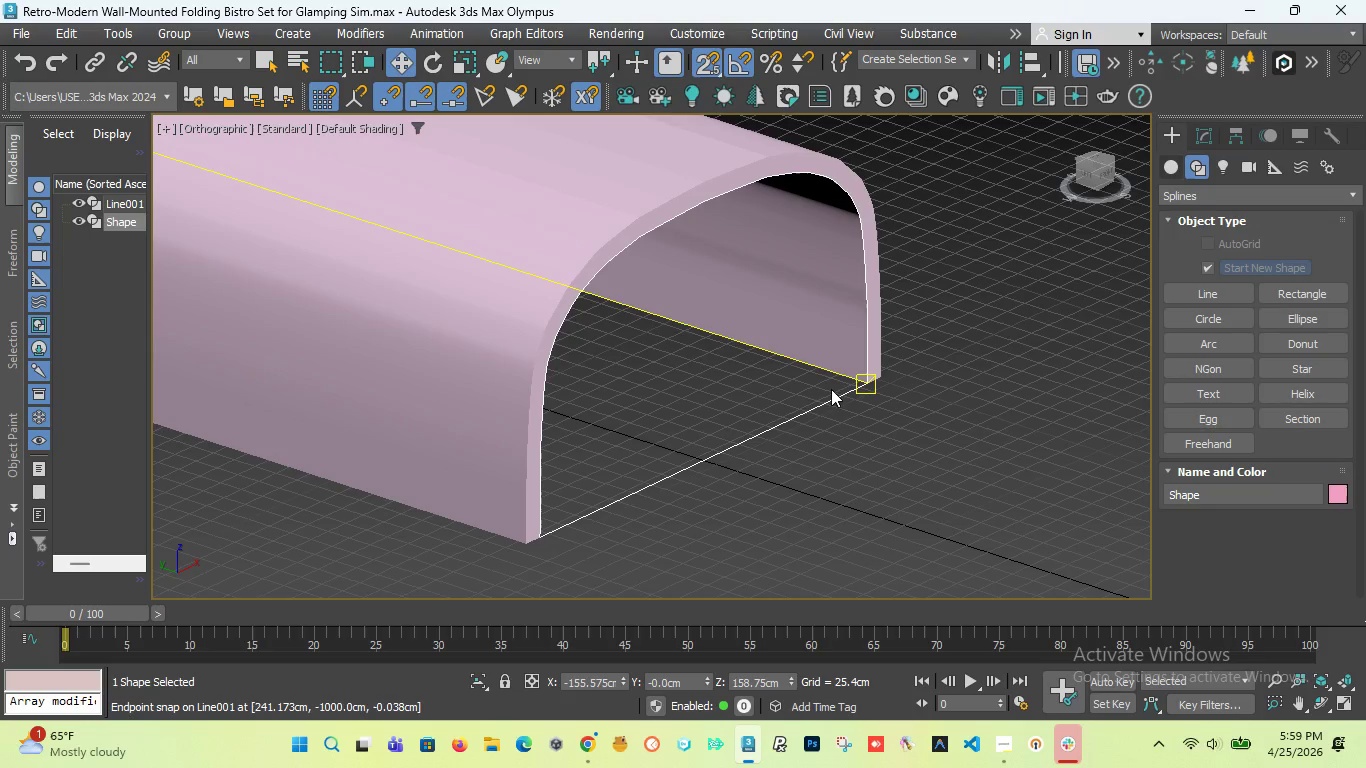 
scroll: coordinate [828, 389], scroll_direction: down, amount: 2.0
 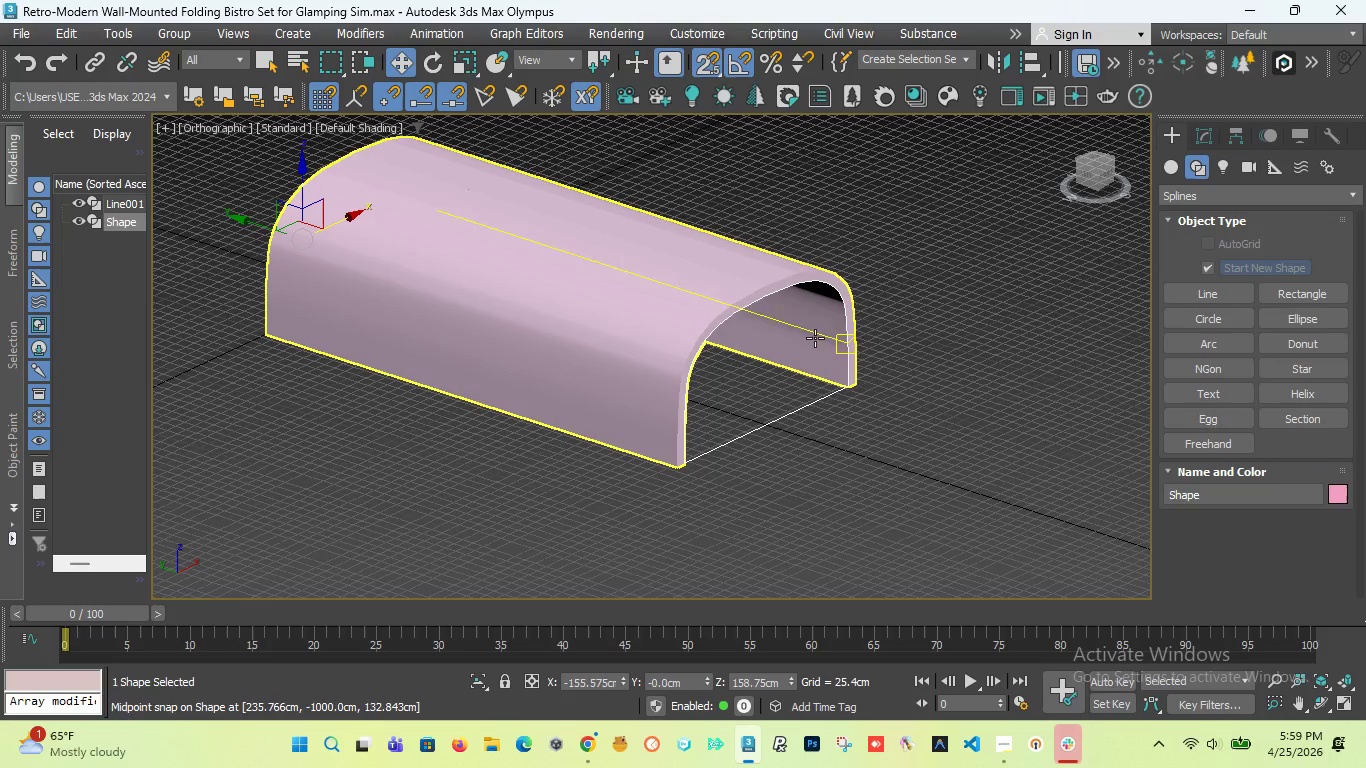 
scroll: coordinate [813, 347], scroll_direction: up, amount: 1.0
 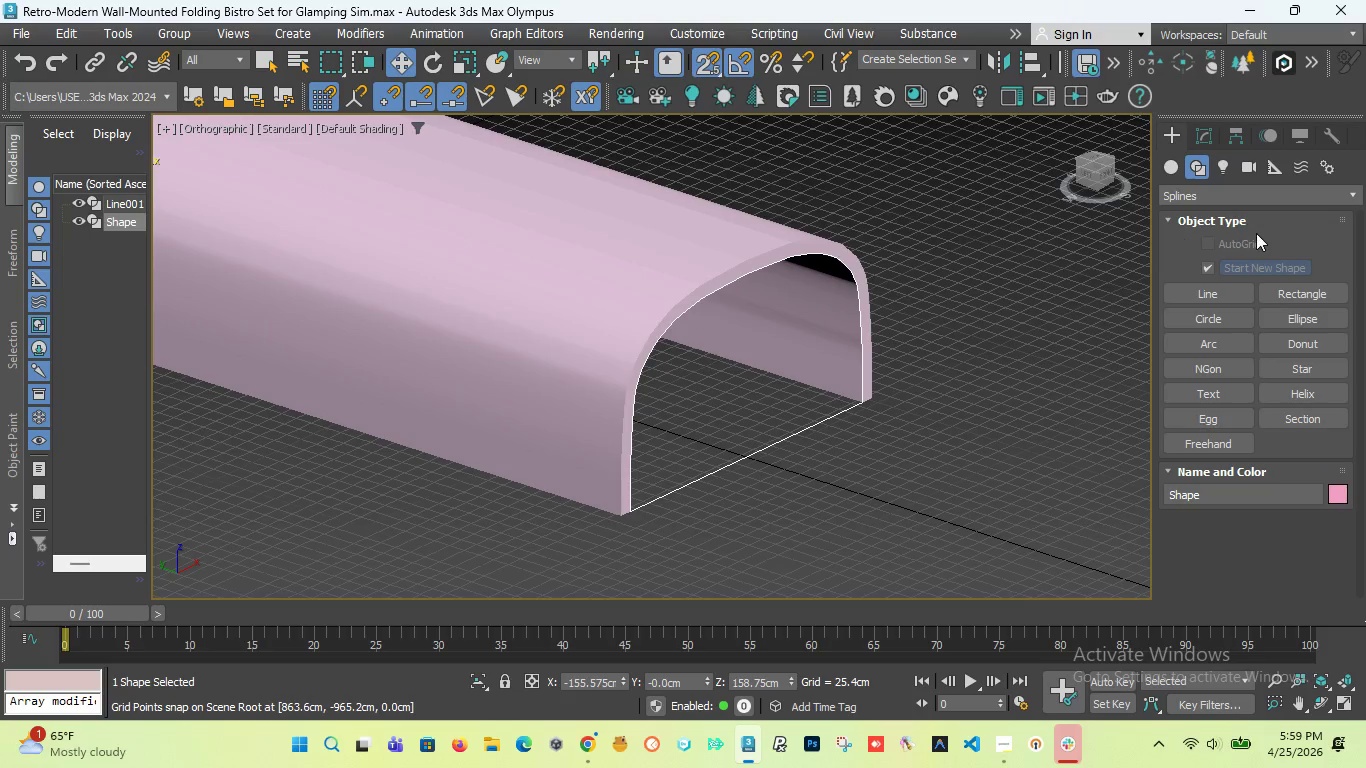 
left_click([1207, 136])
 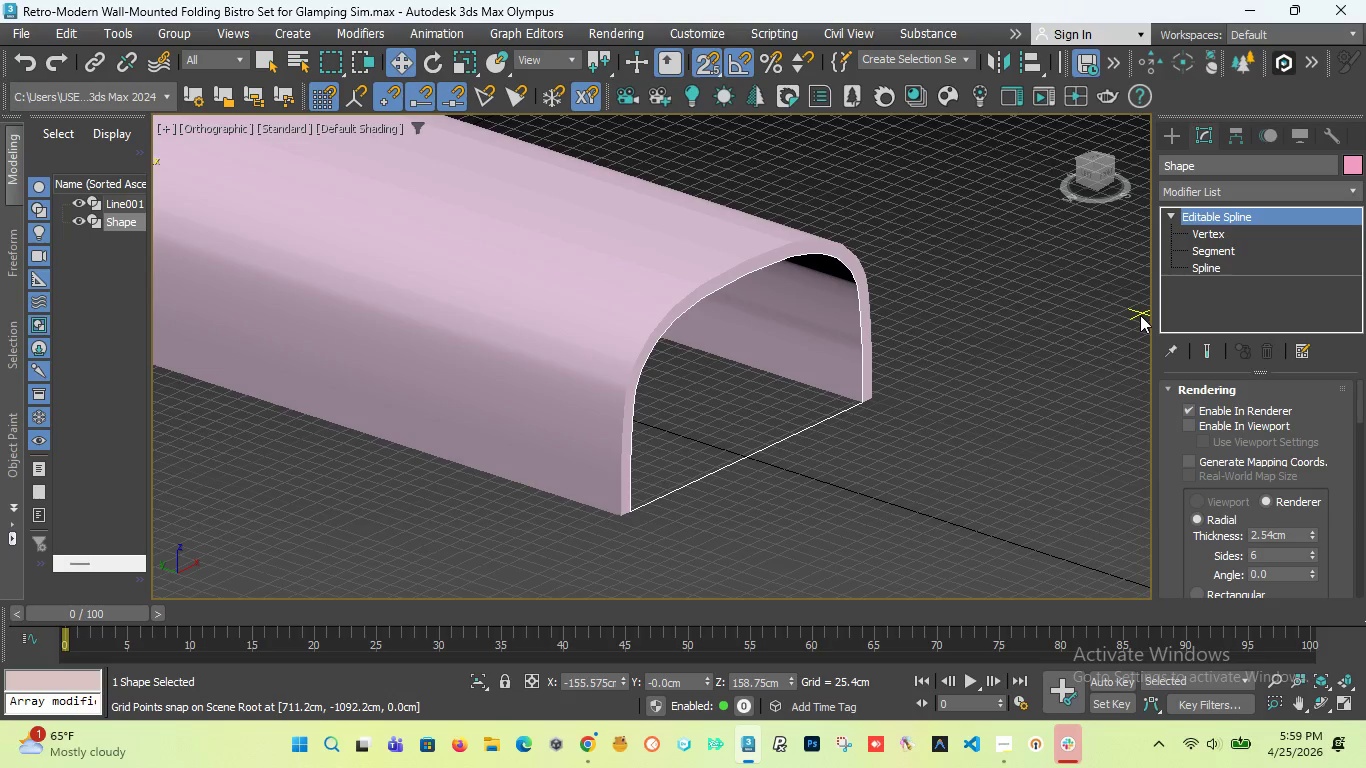 
mouse_move([1101, 362])
 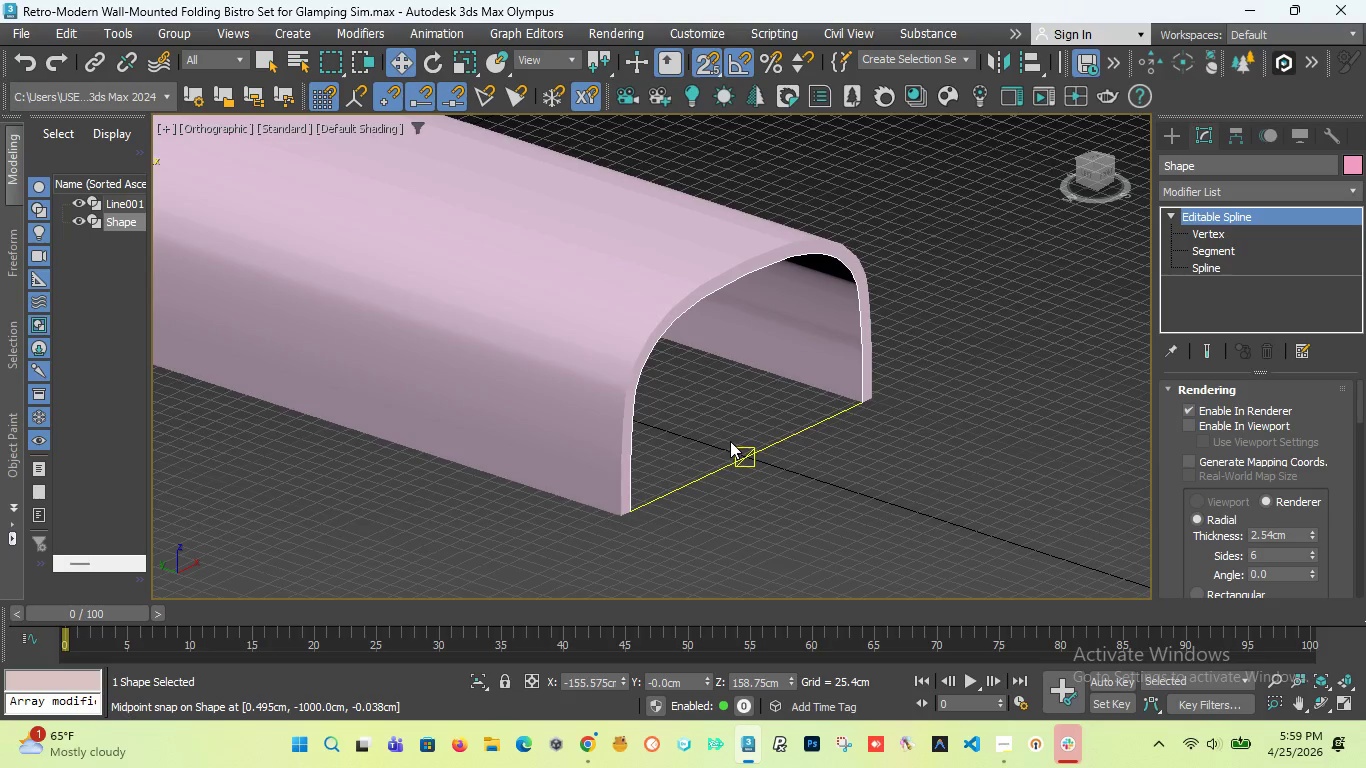 
scroll: coordinate [730, 441], scroll_direction: down, amount: 2.0
 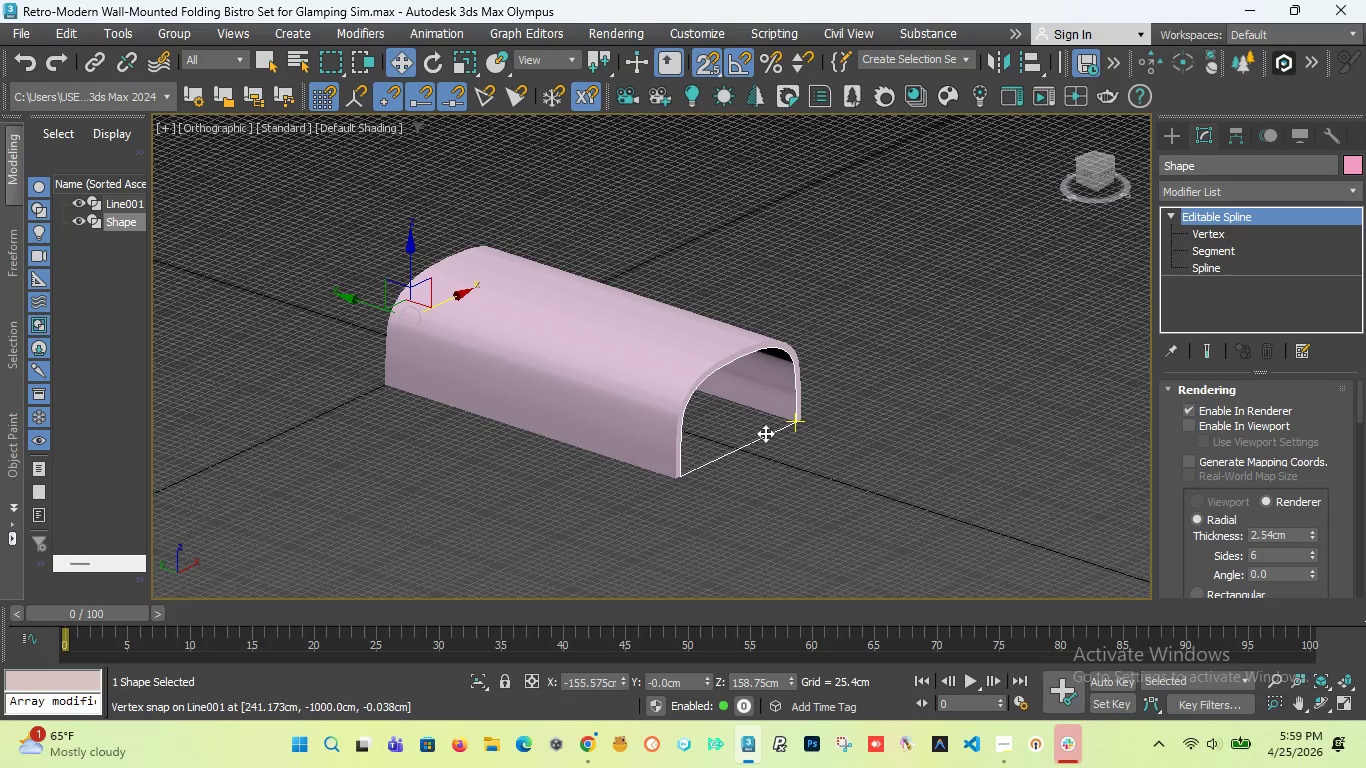 
scroll: coordinate [846, 423], scroll_direction: up, amount: 3.0
 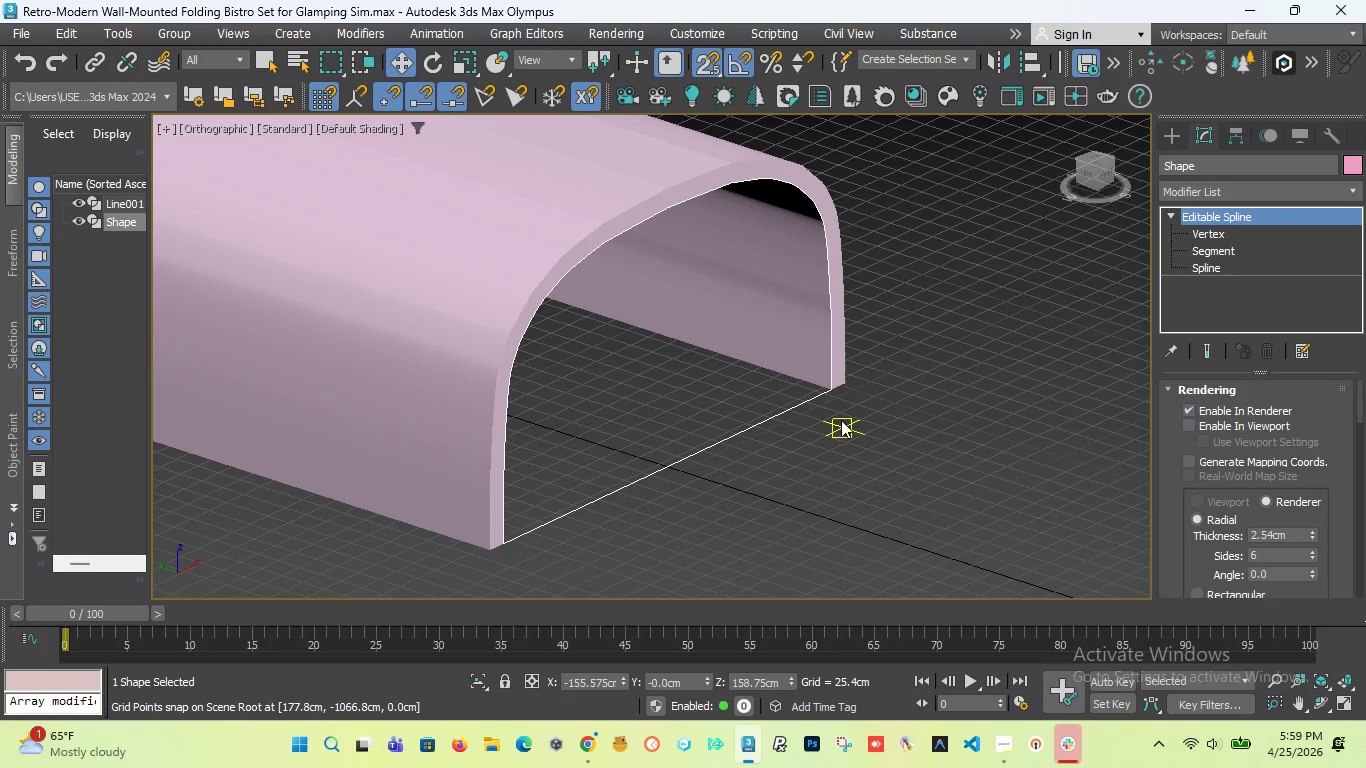 
scroll: coordinate [840, 418], scroll_direction: down, amount: 1.0
 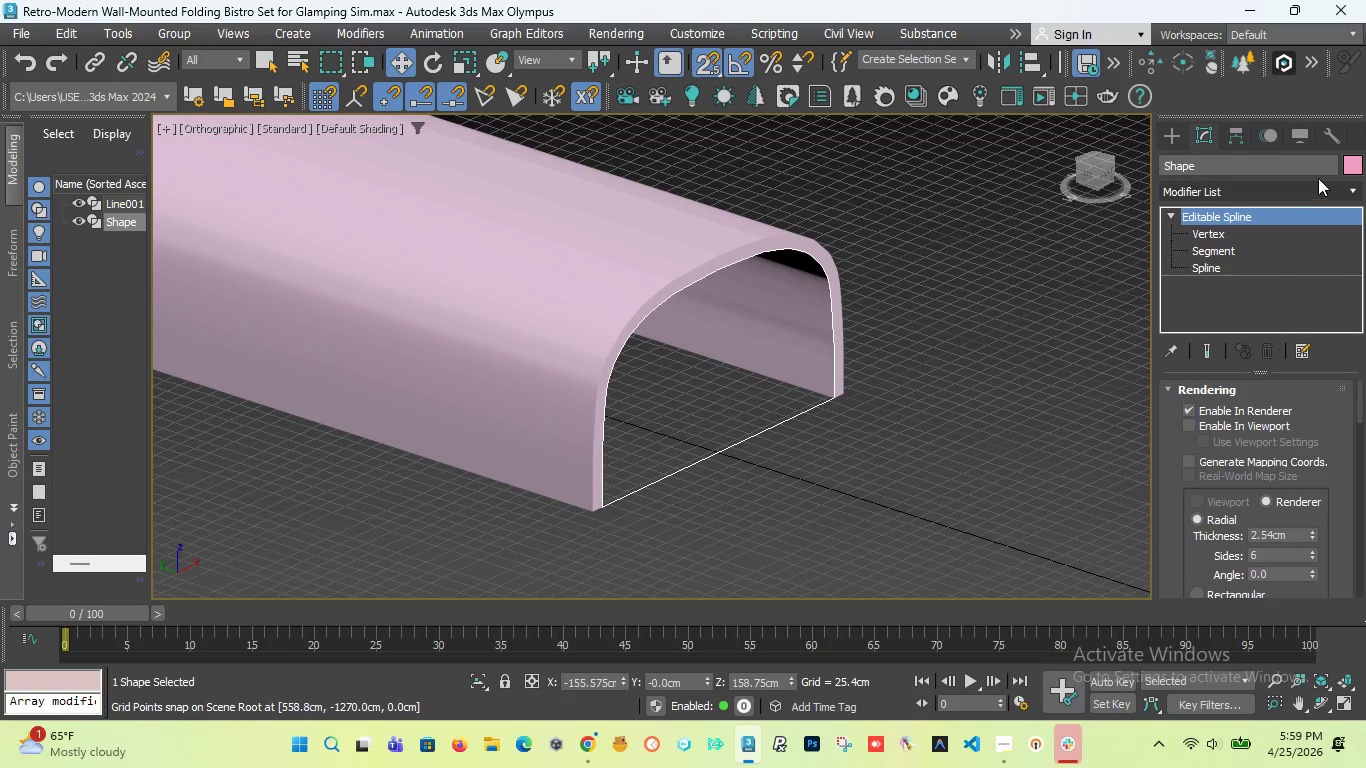 
left_click([1337, 181])
 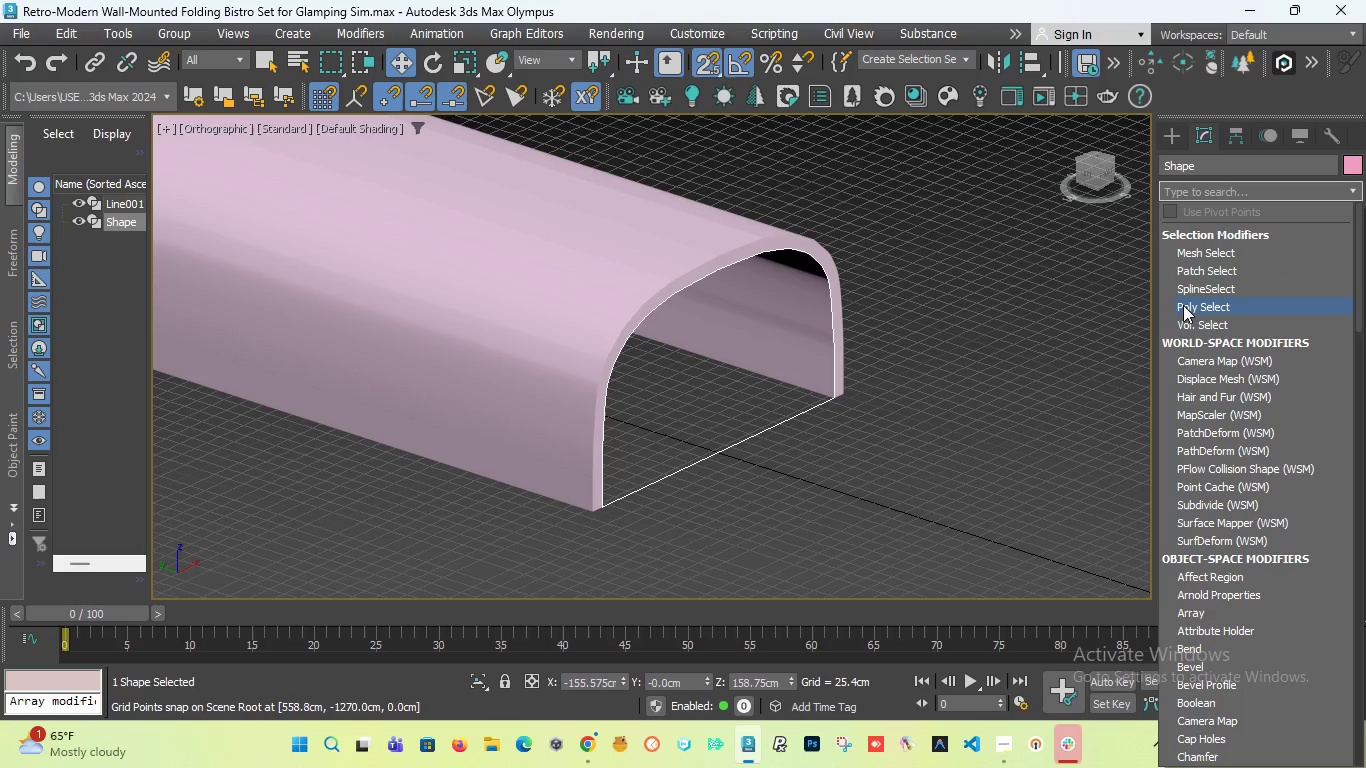 
type(exr)
 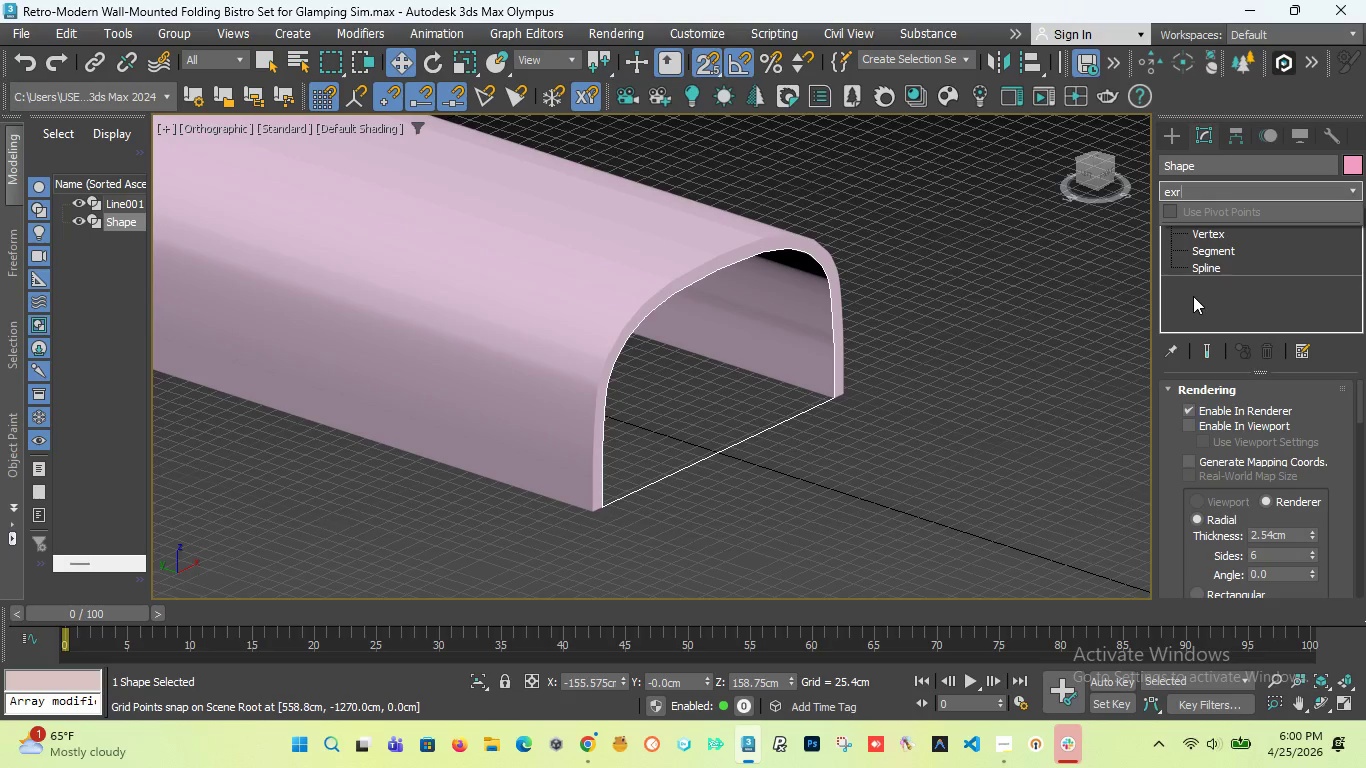 
key(Backspace)
 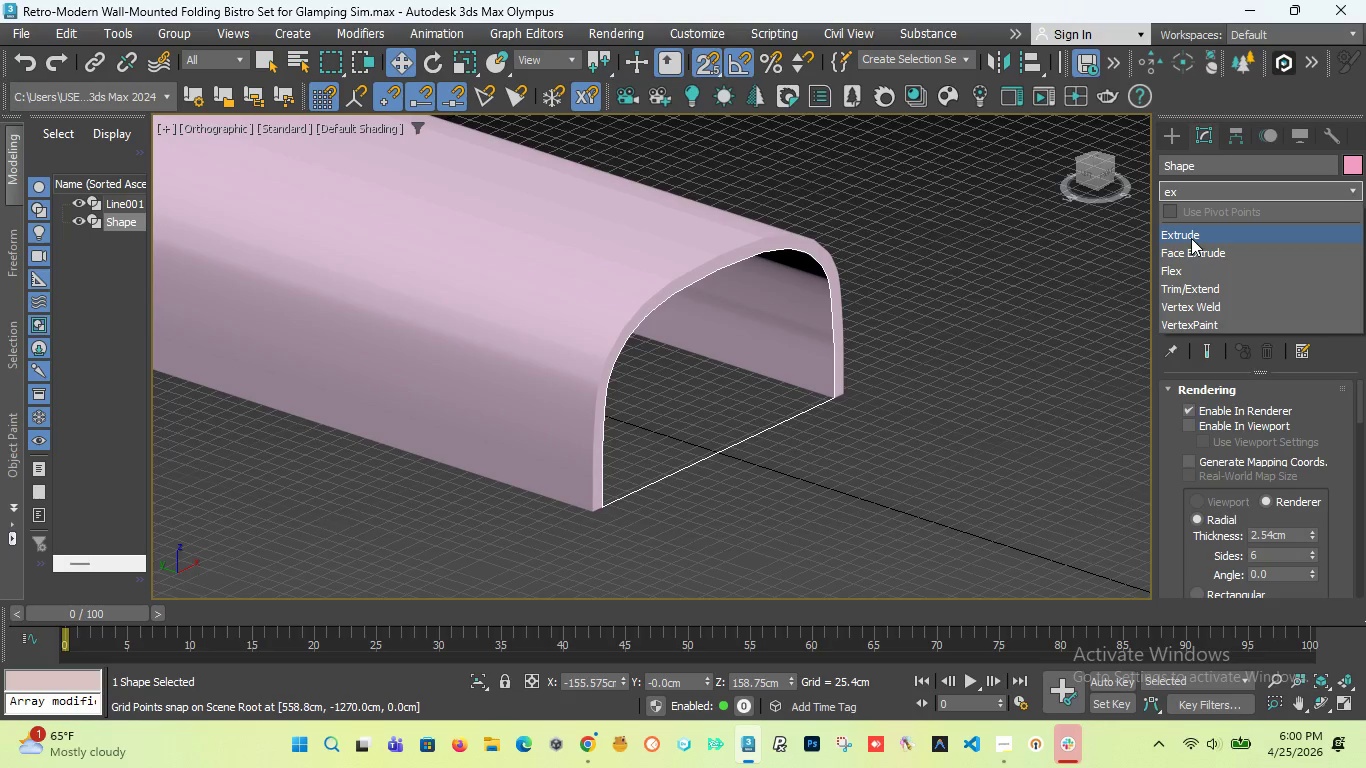 
left_click([1189, 254])
 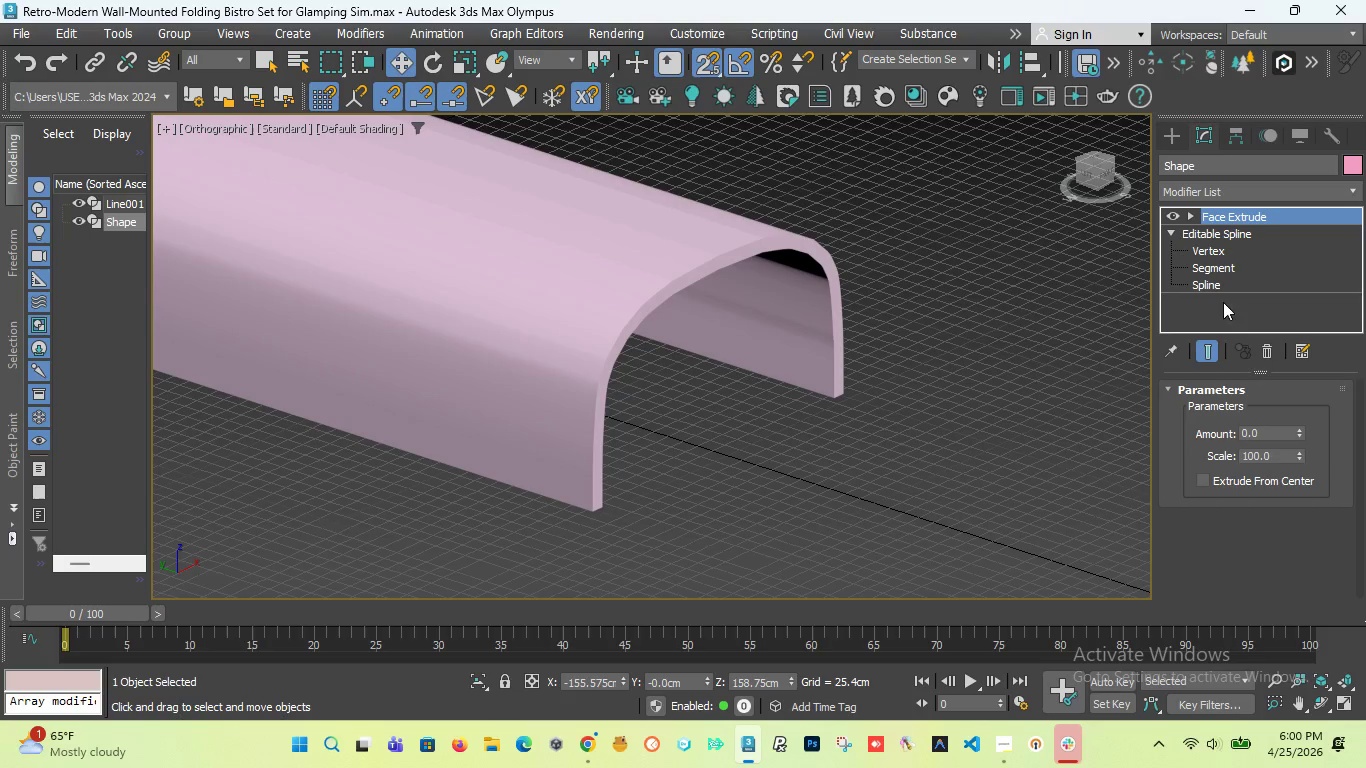 
left_click([1266, 354])
 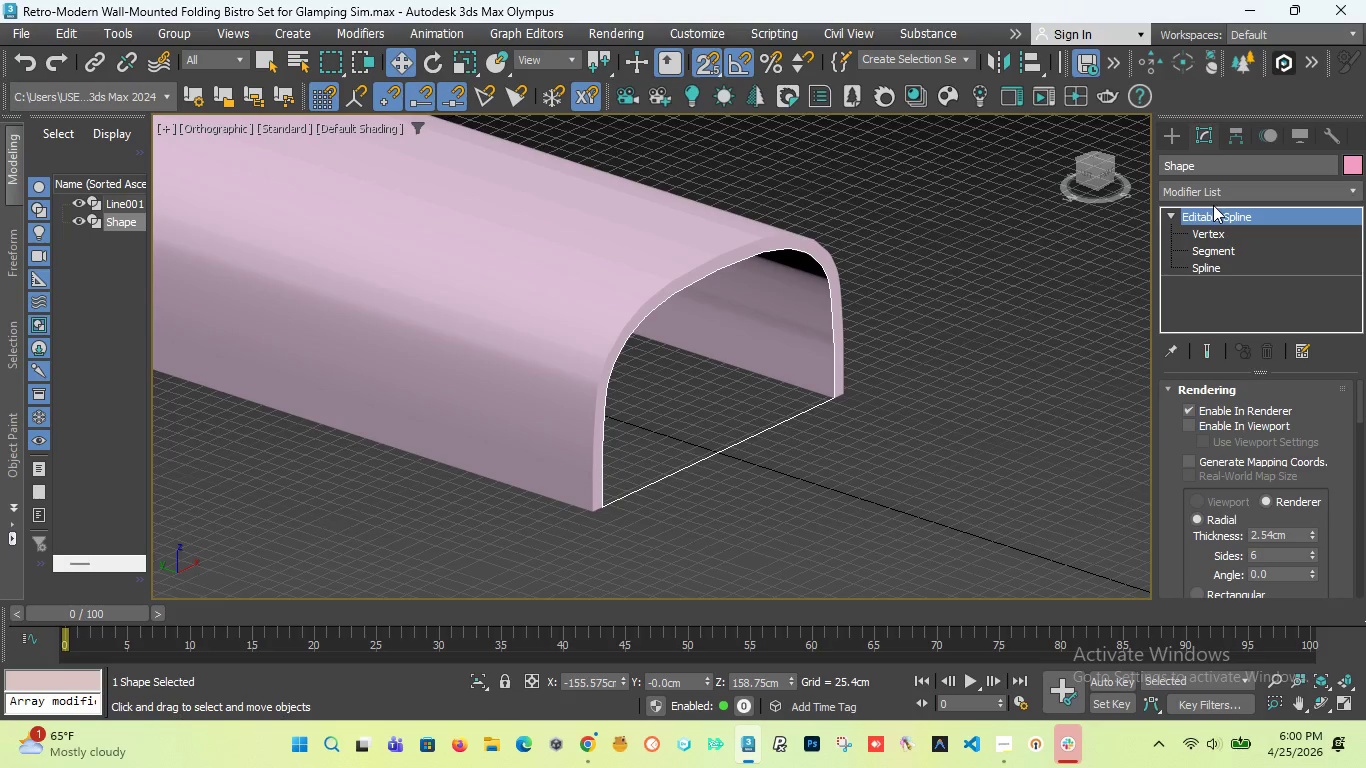 
left_click([1211, 191])
 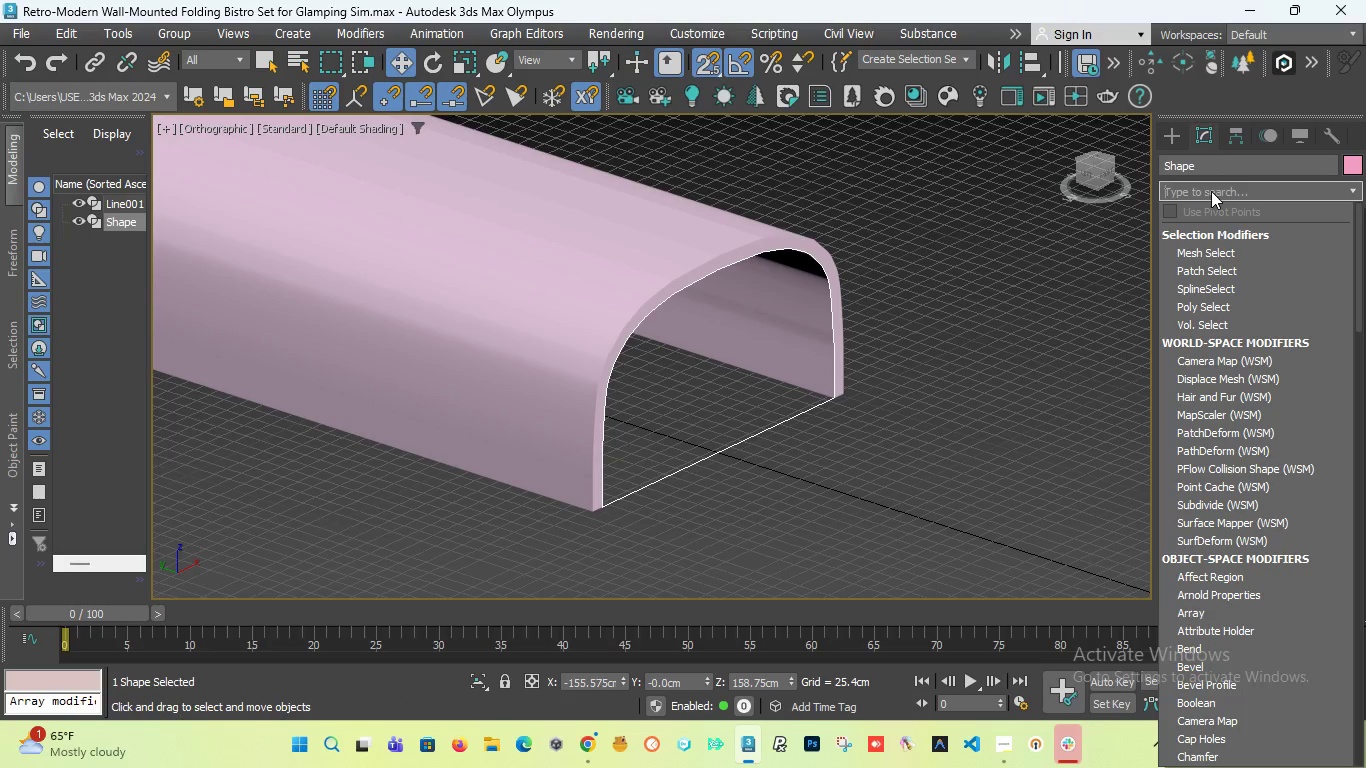 
type(ext)
 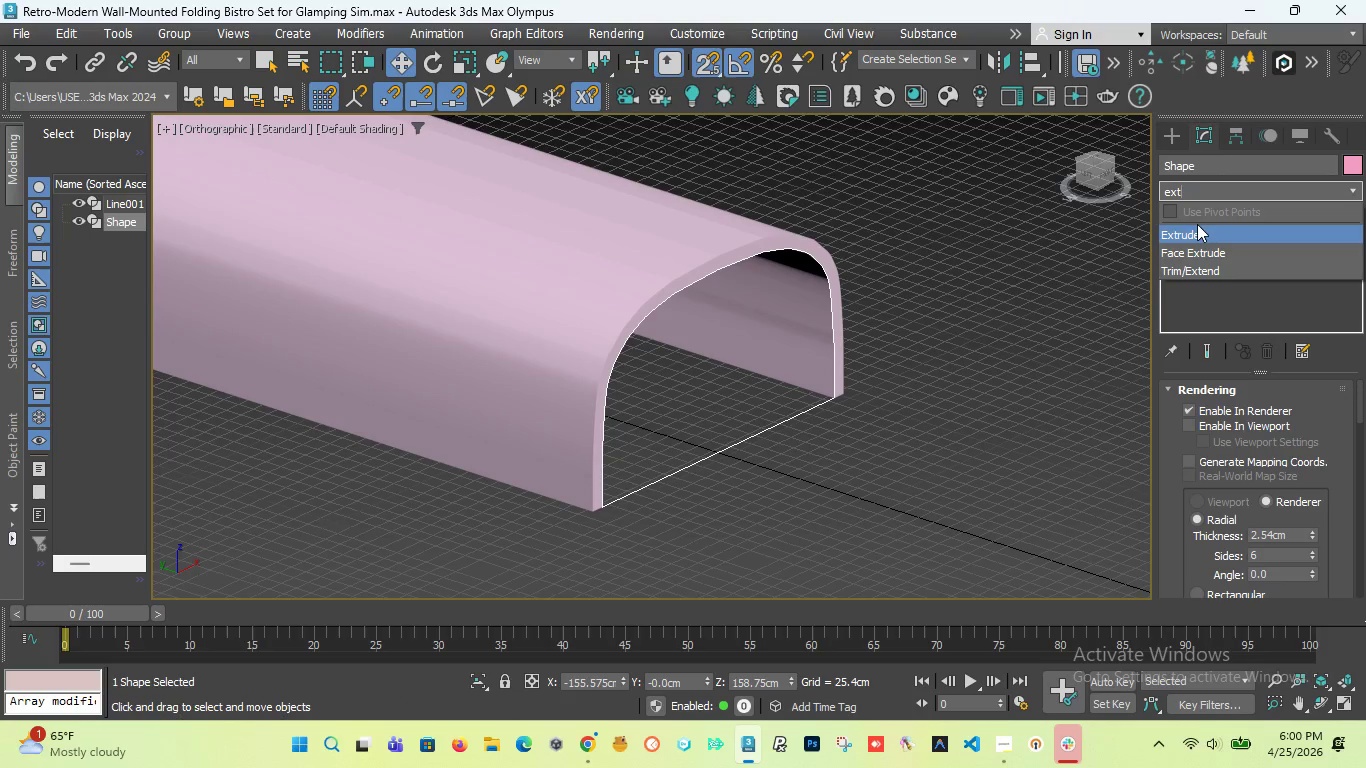 
left_click([1192, 236])
 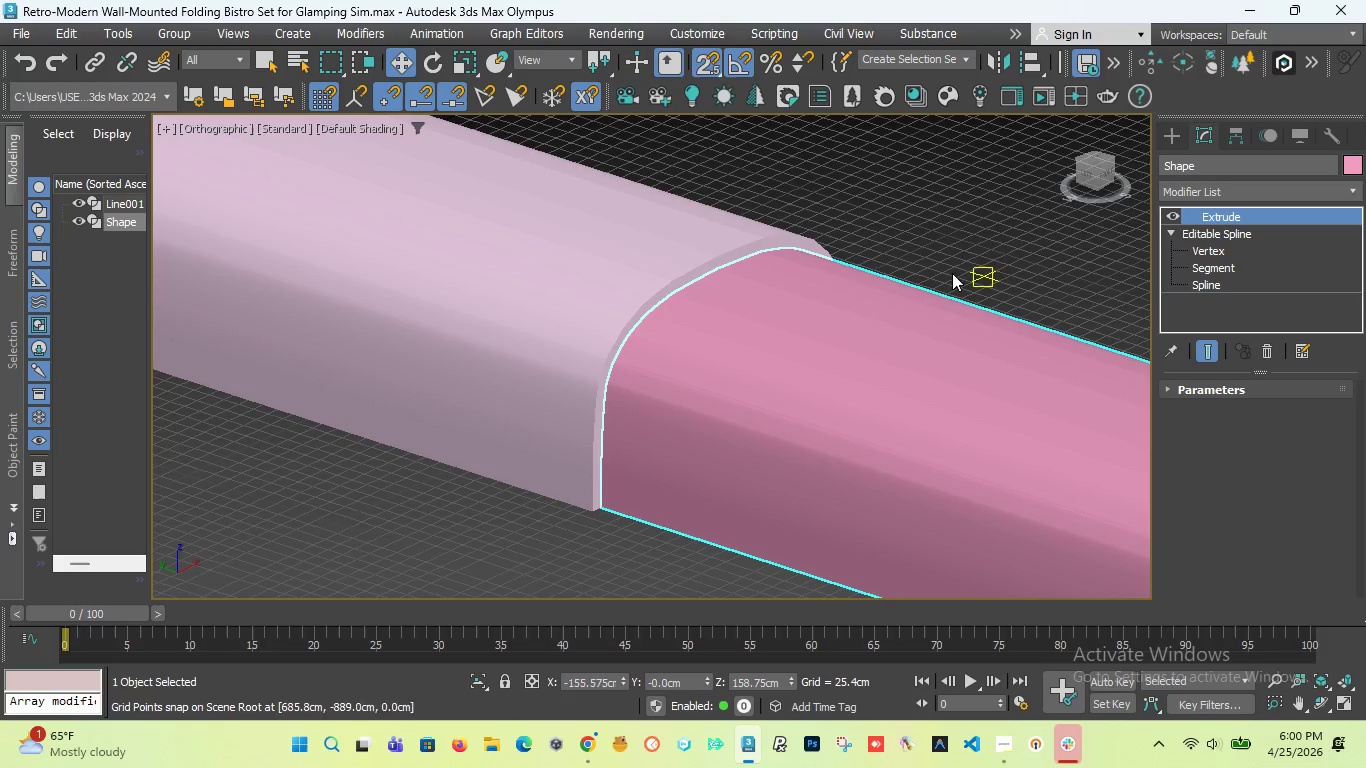 
scroll: coordinate [480, 269], scroll_direction: down, amount: 4.0
 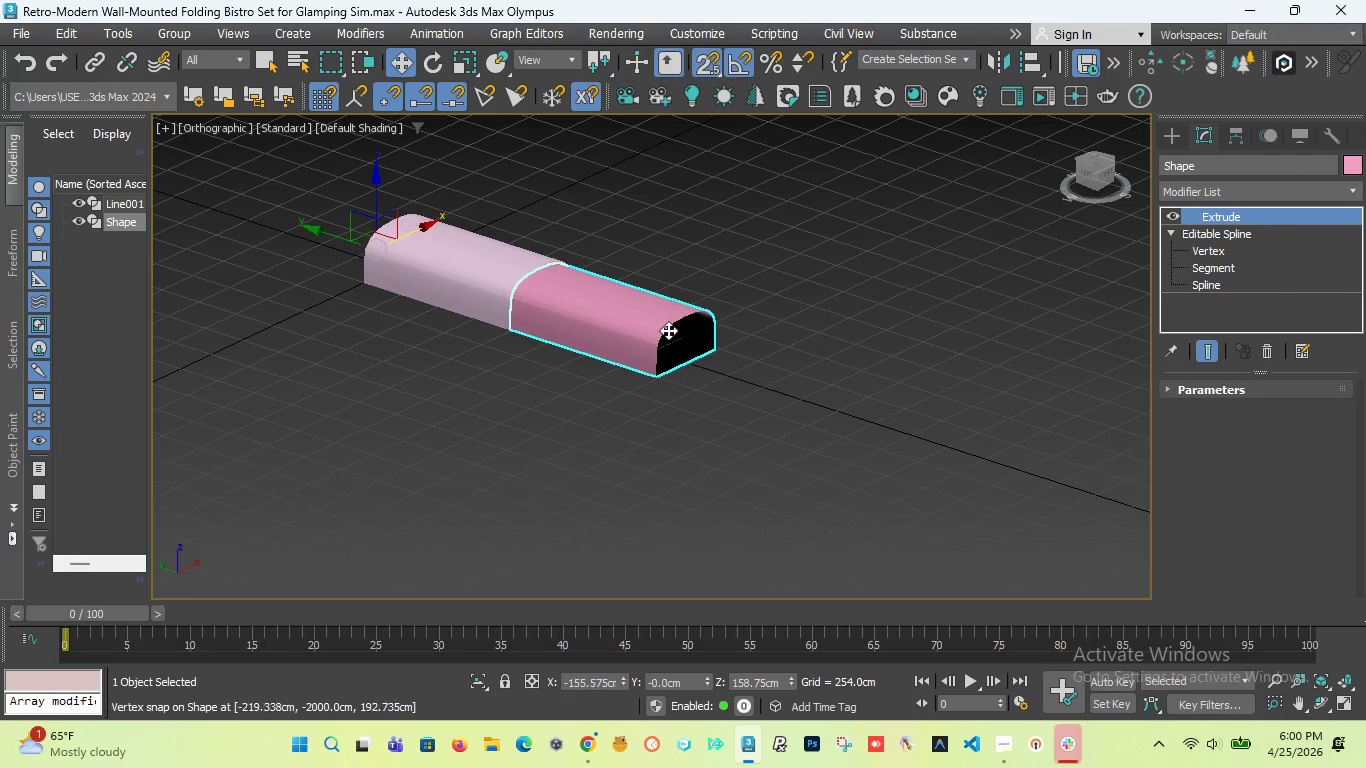 
scroll: coordinate [731, 364], scroll_direction: up, amount: 6.0
 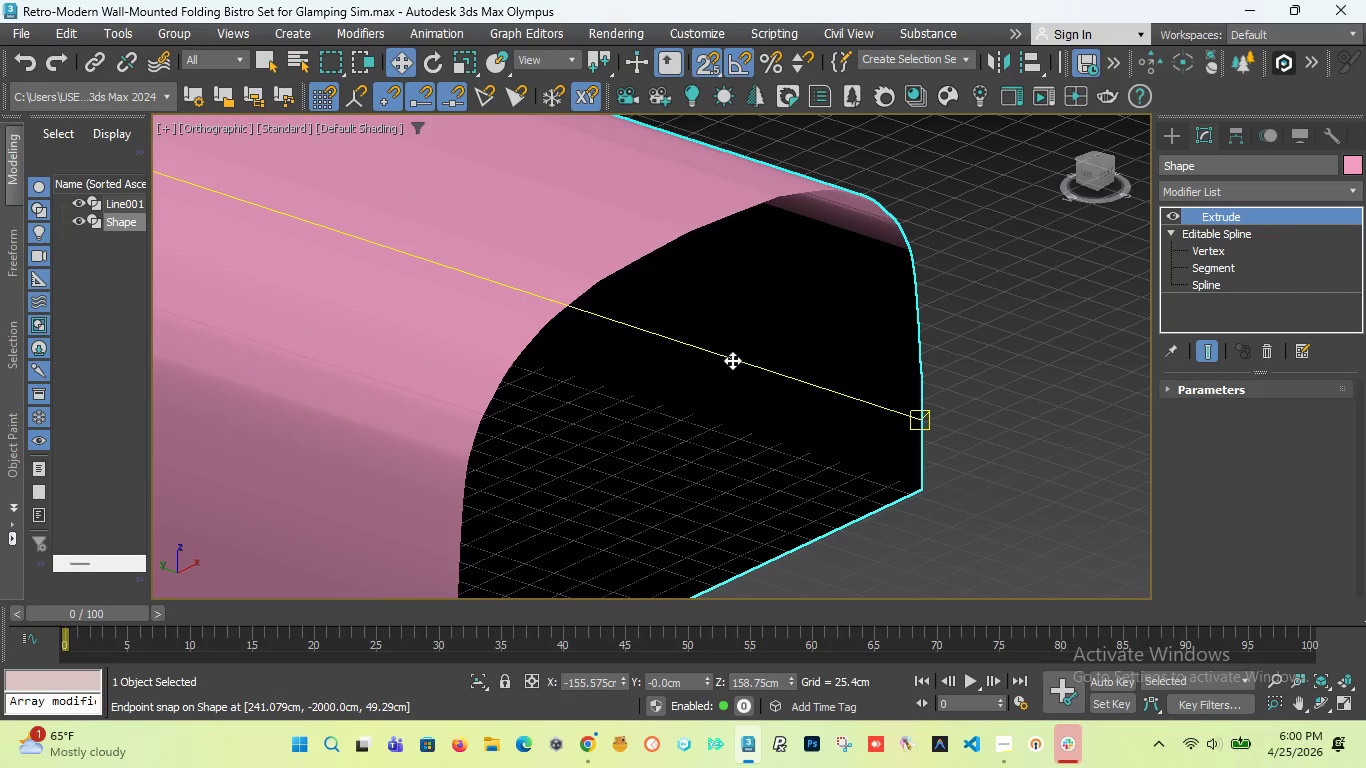 
scroll: coordinate [732, 360], scroll_direction: down, amount: 4.0
 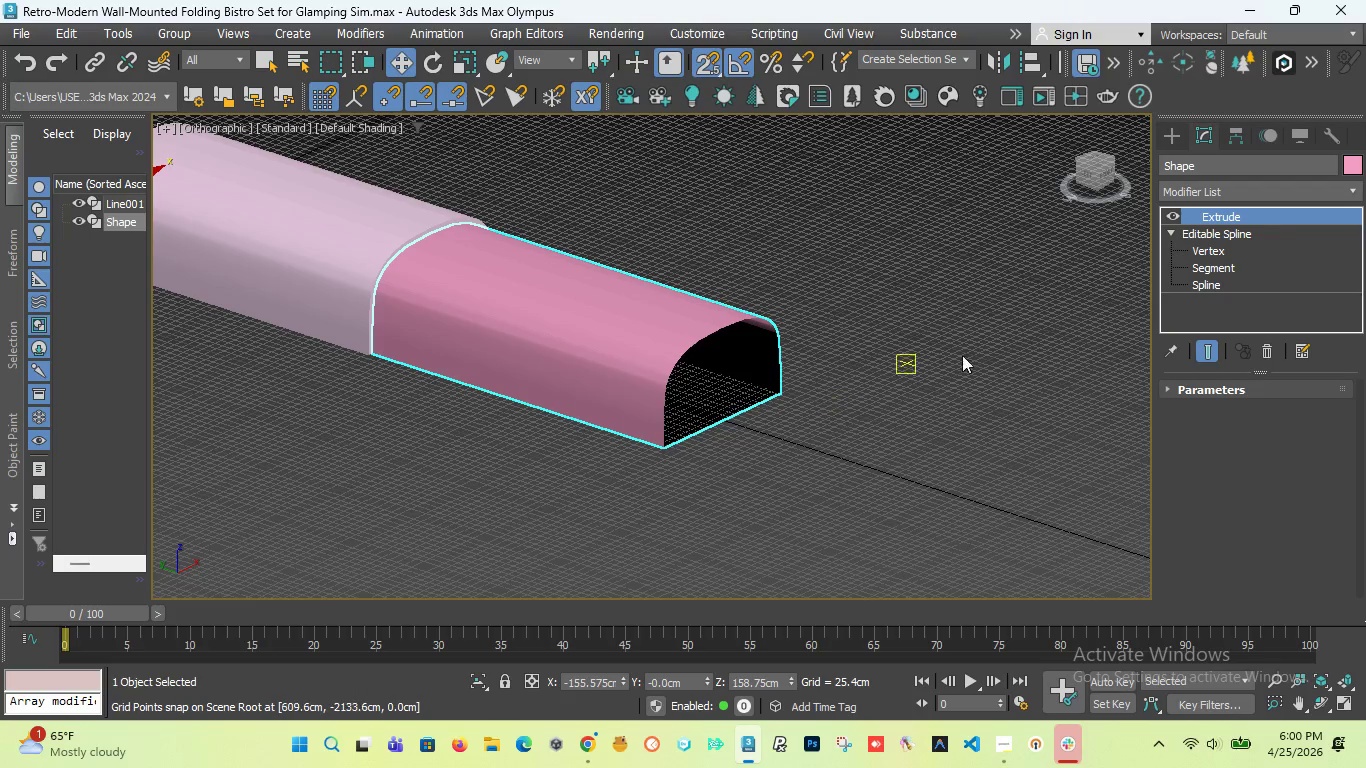 
left_click([1262, 350])
 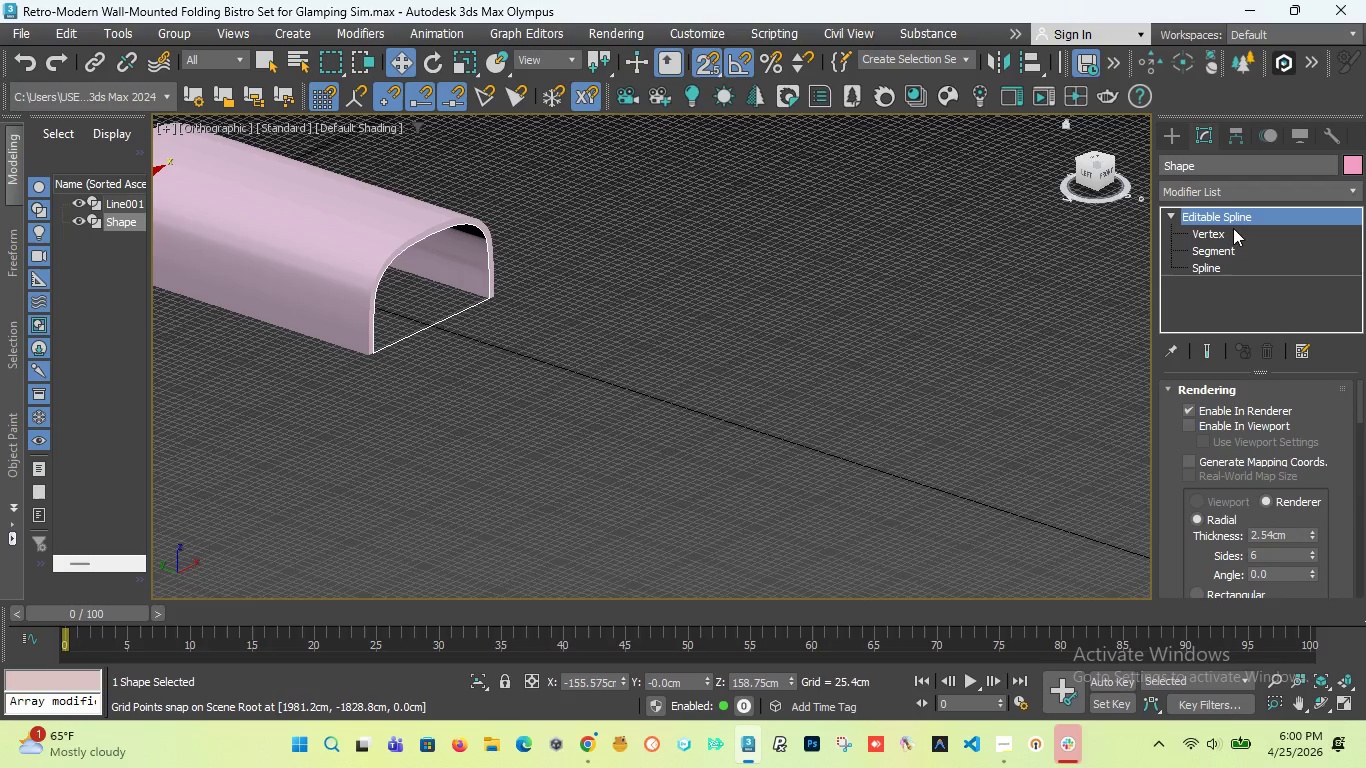 
left_click([1218, 189])
 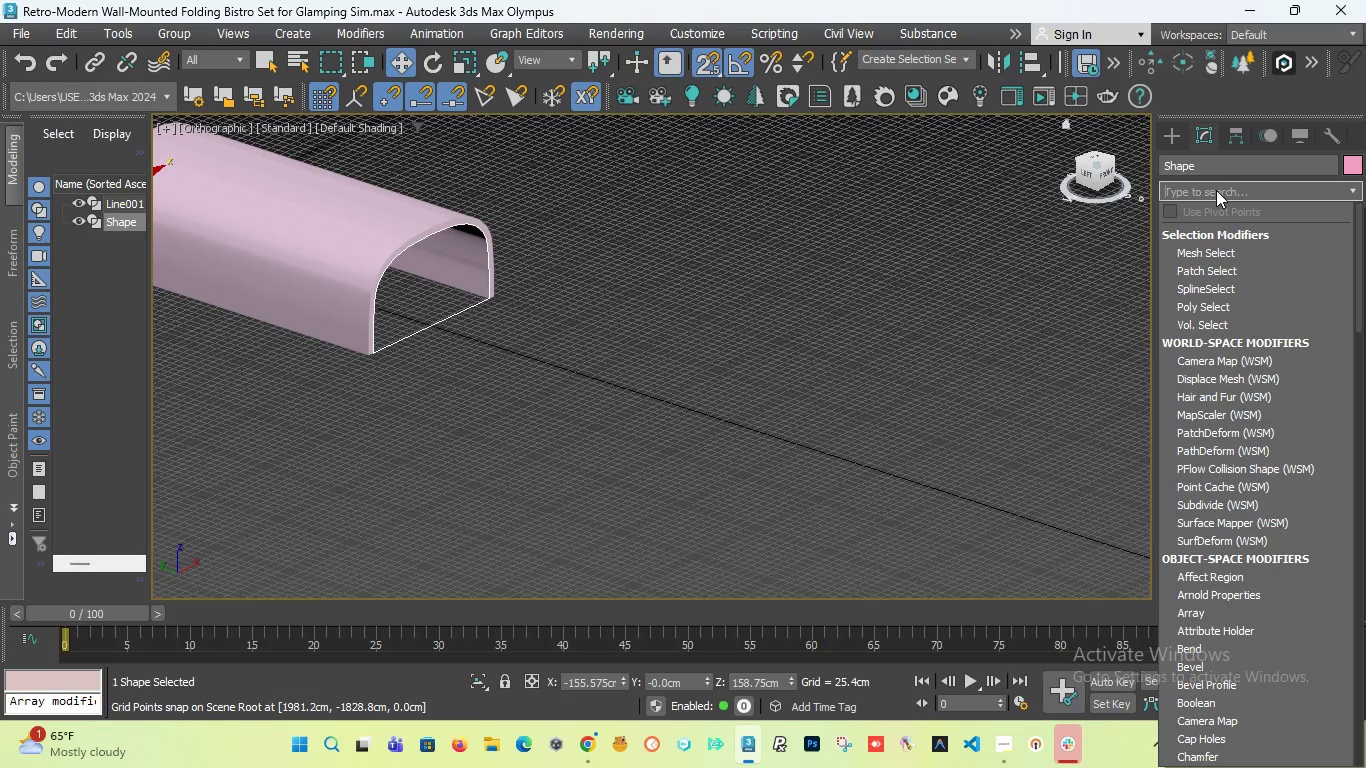 
type(she)
 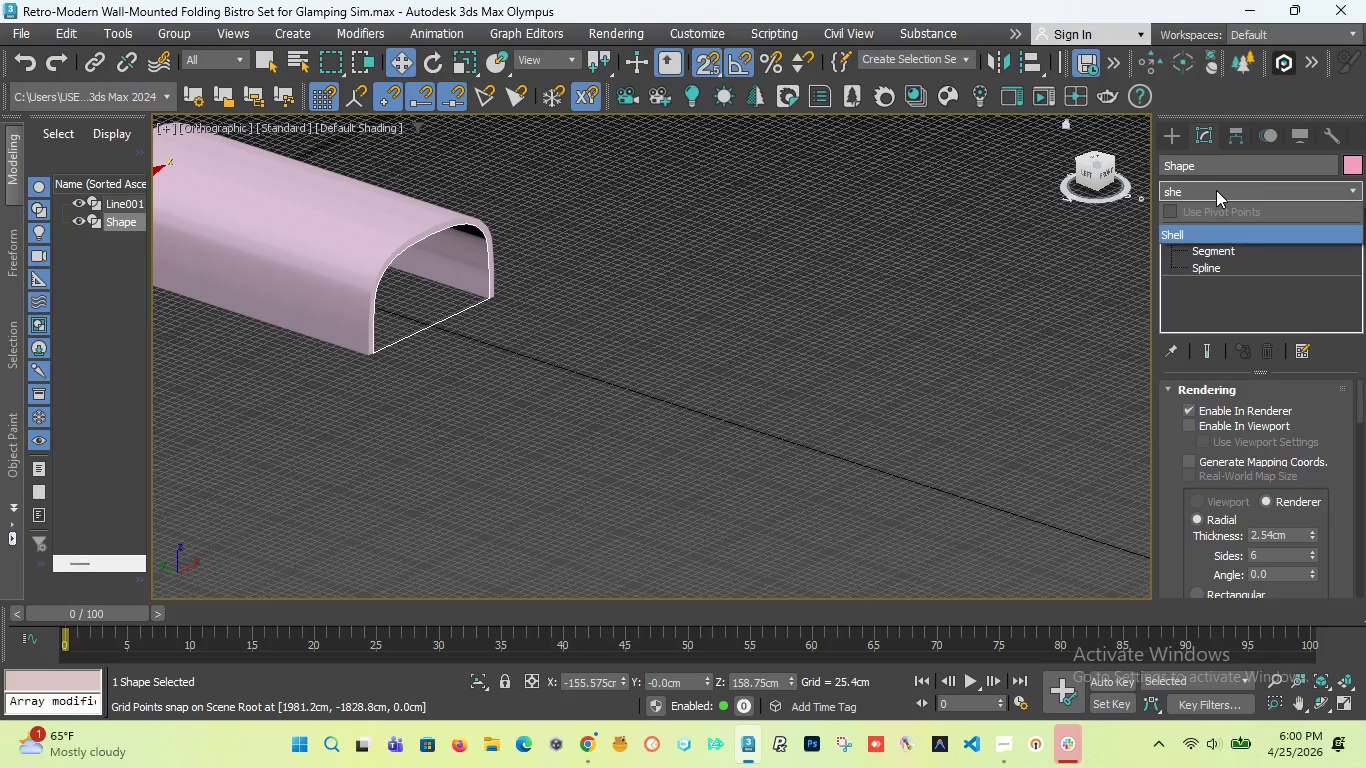 
key(Enter)
 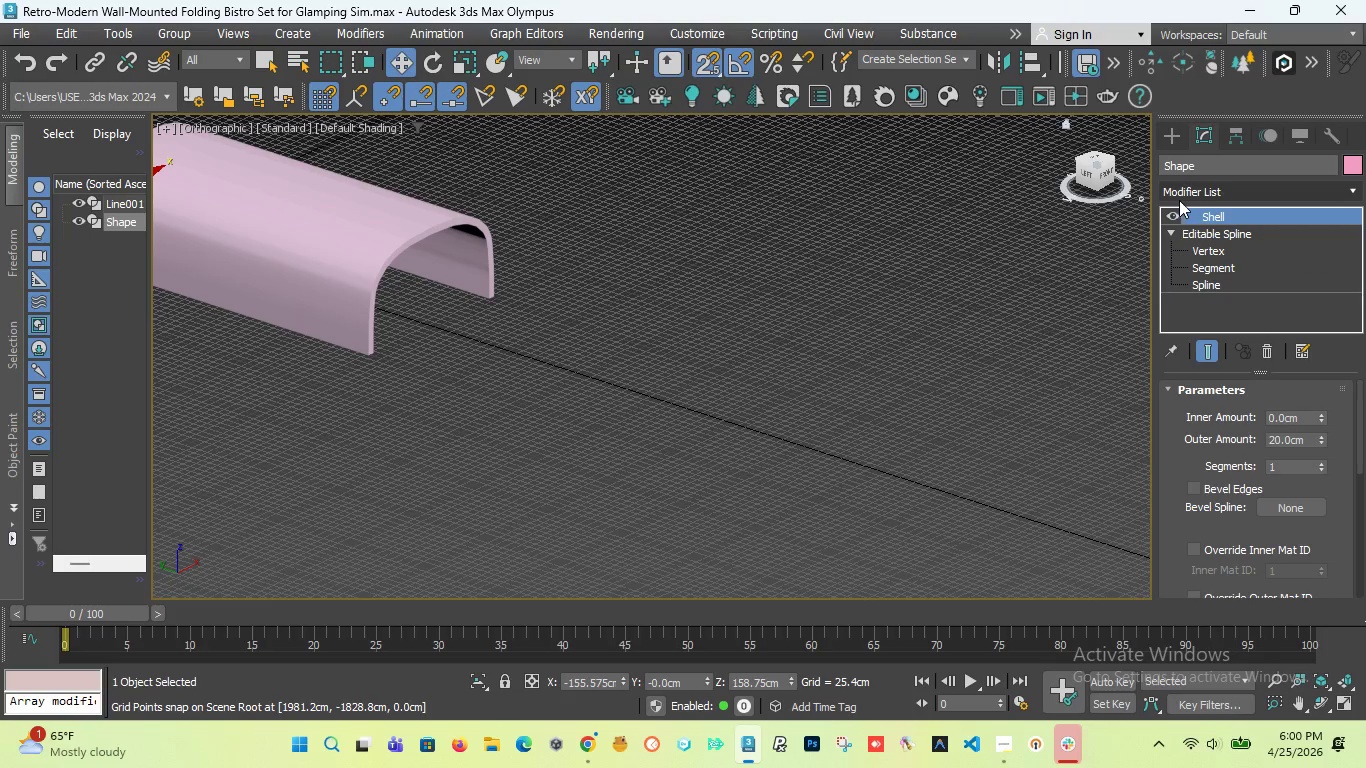 
left_click([1172, 219])
 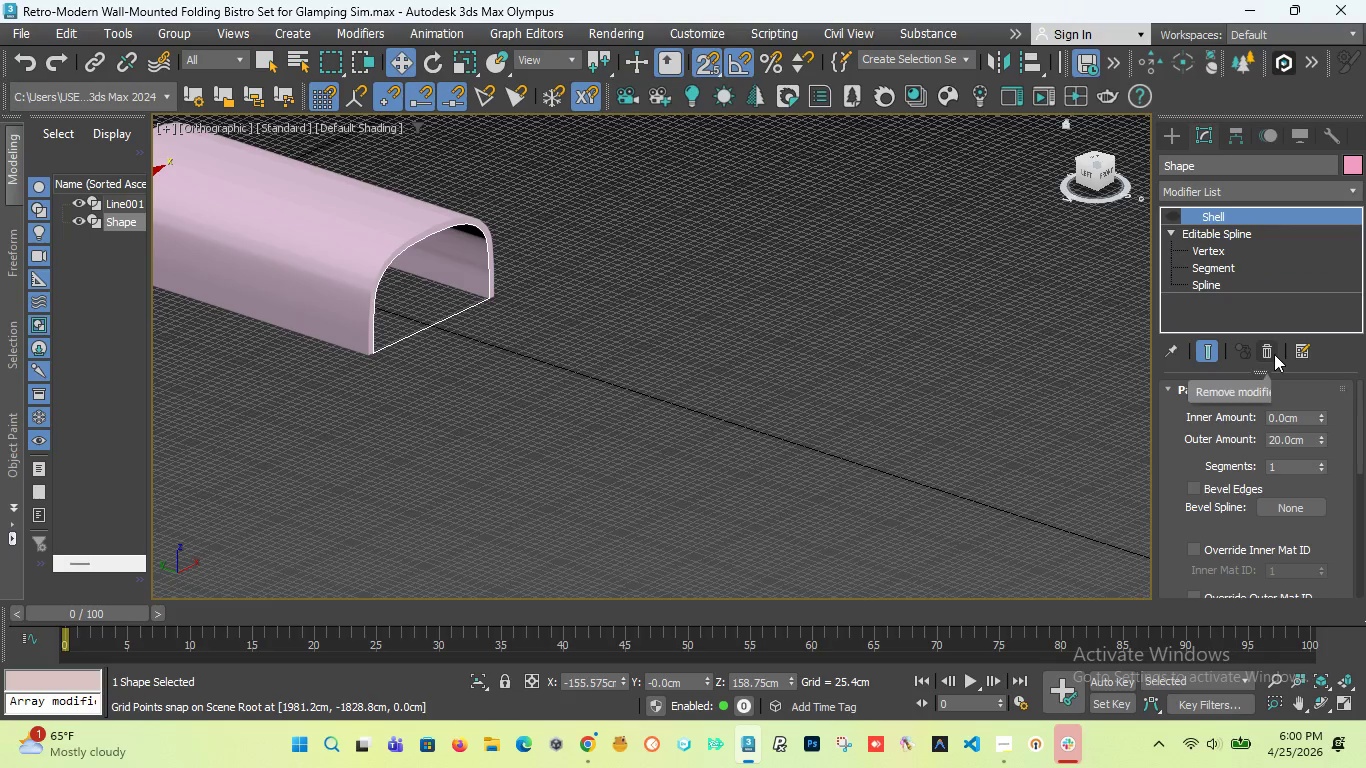 
left_click([1269, 355])
 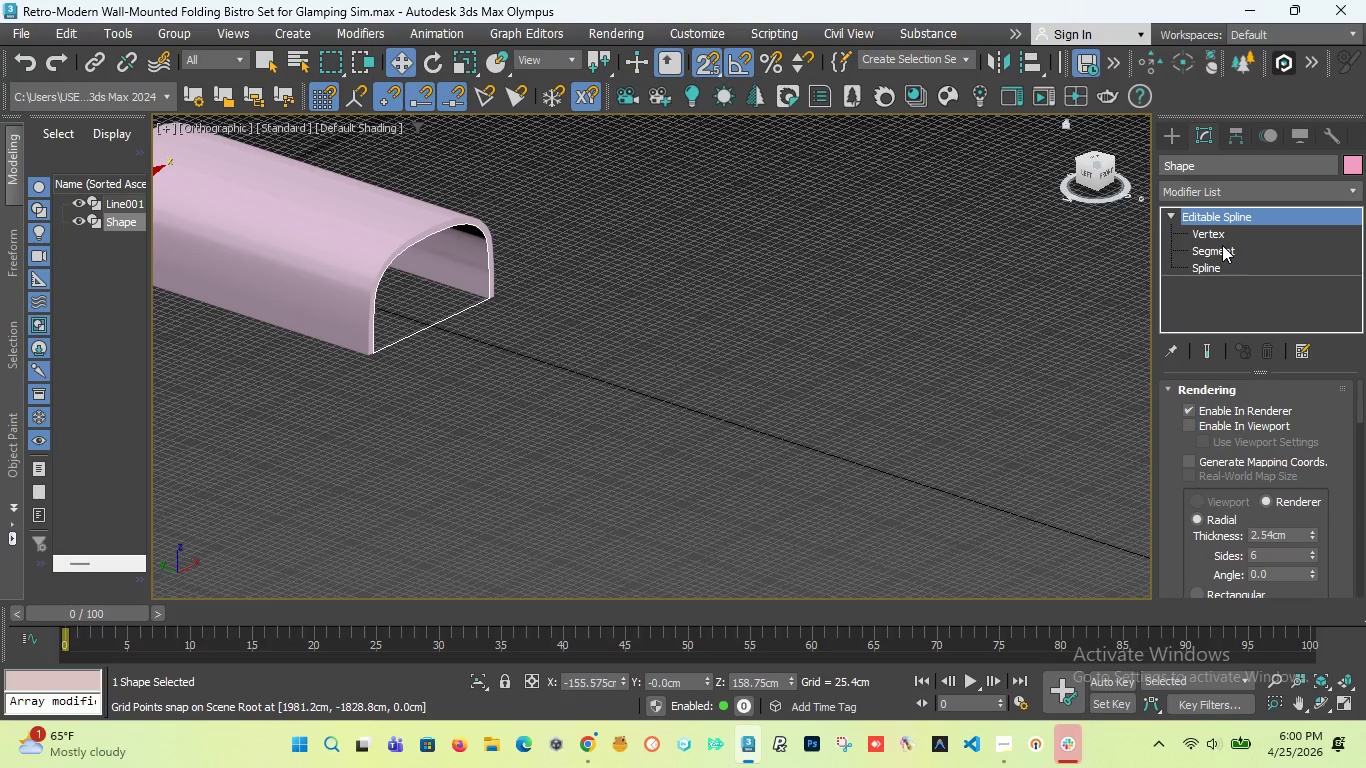 
left_click([1224, 188])
 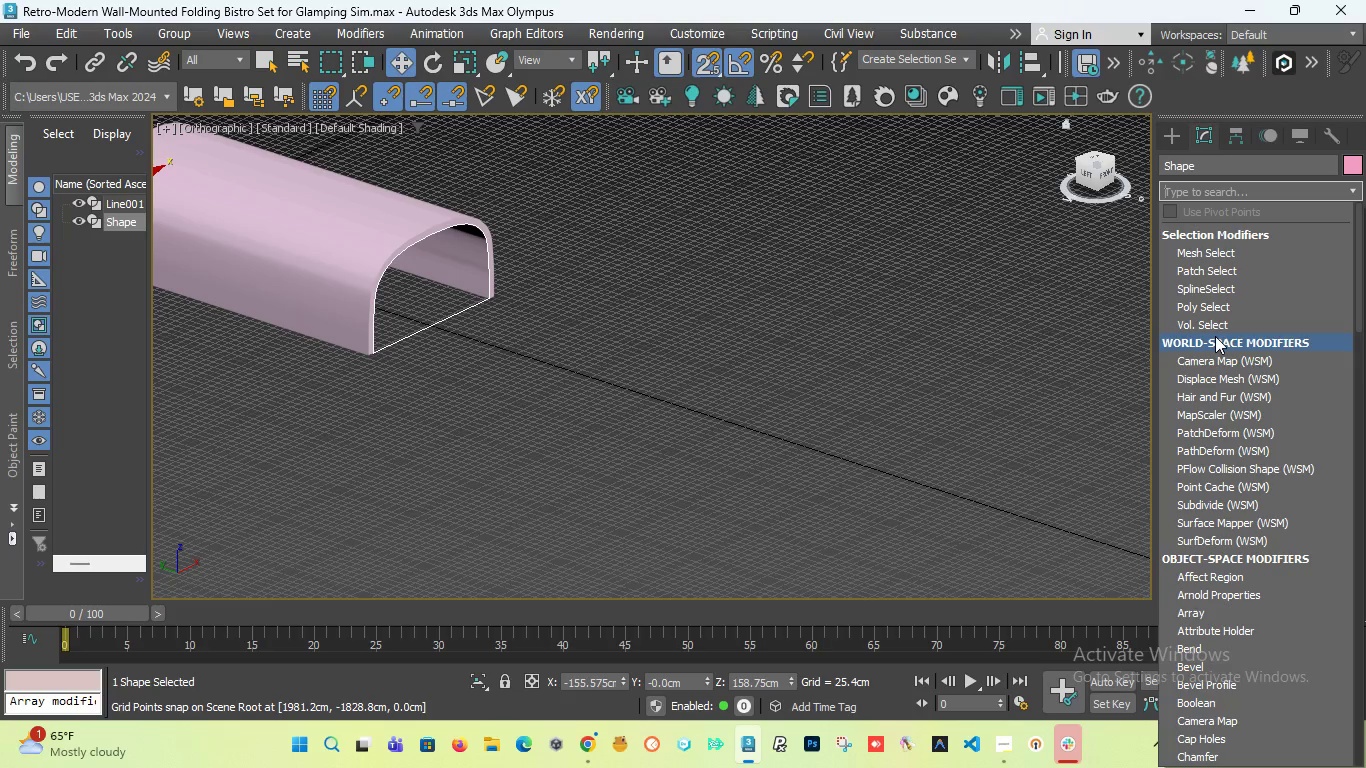 
type(ed)
 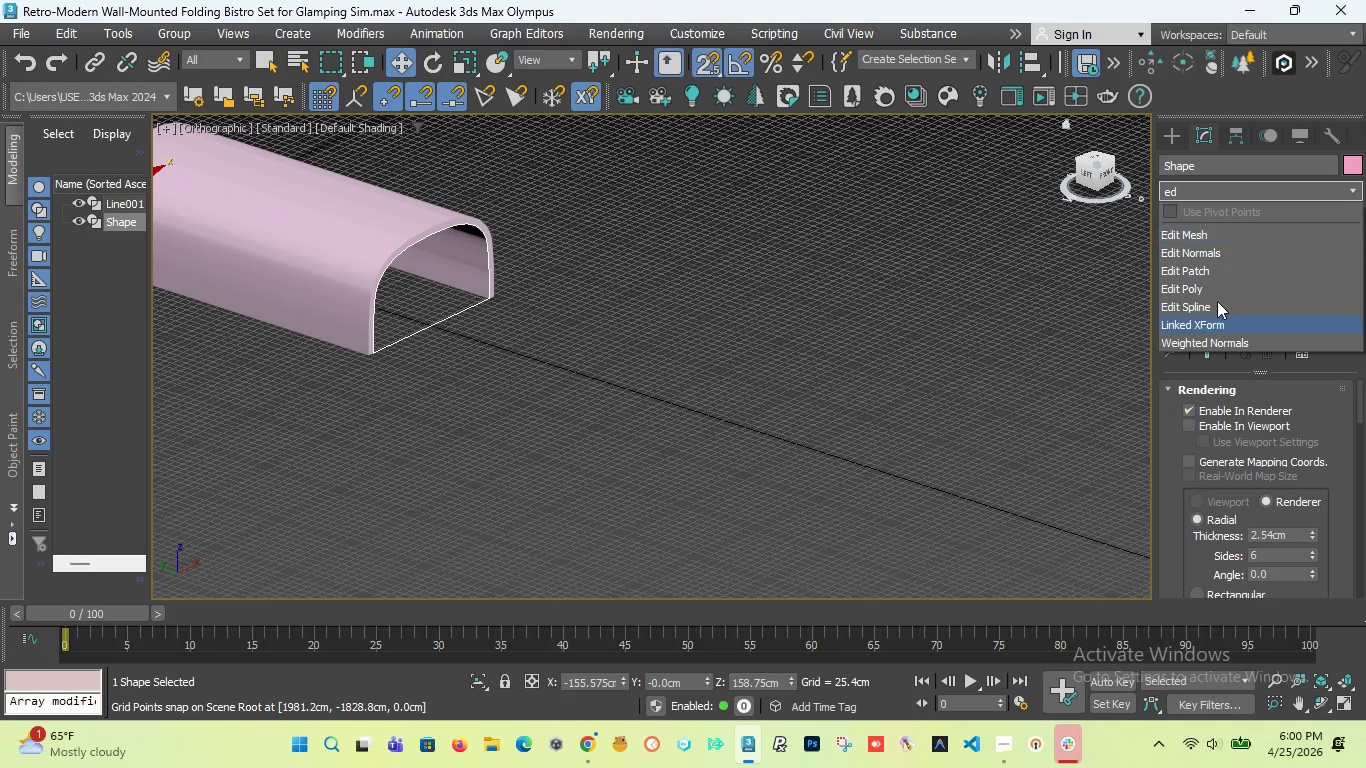 
left_click([1208, 281])
 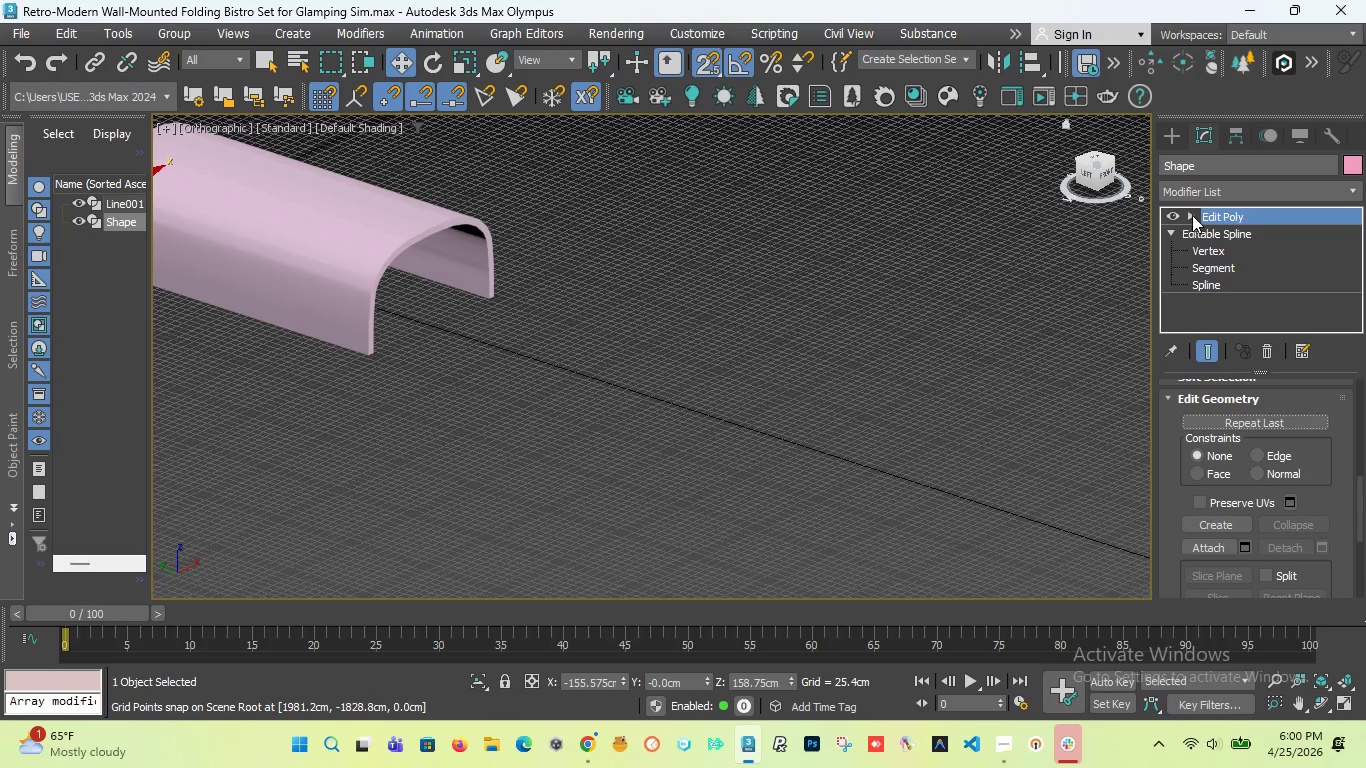 
left_click([1195, 215])
 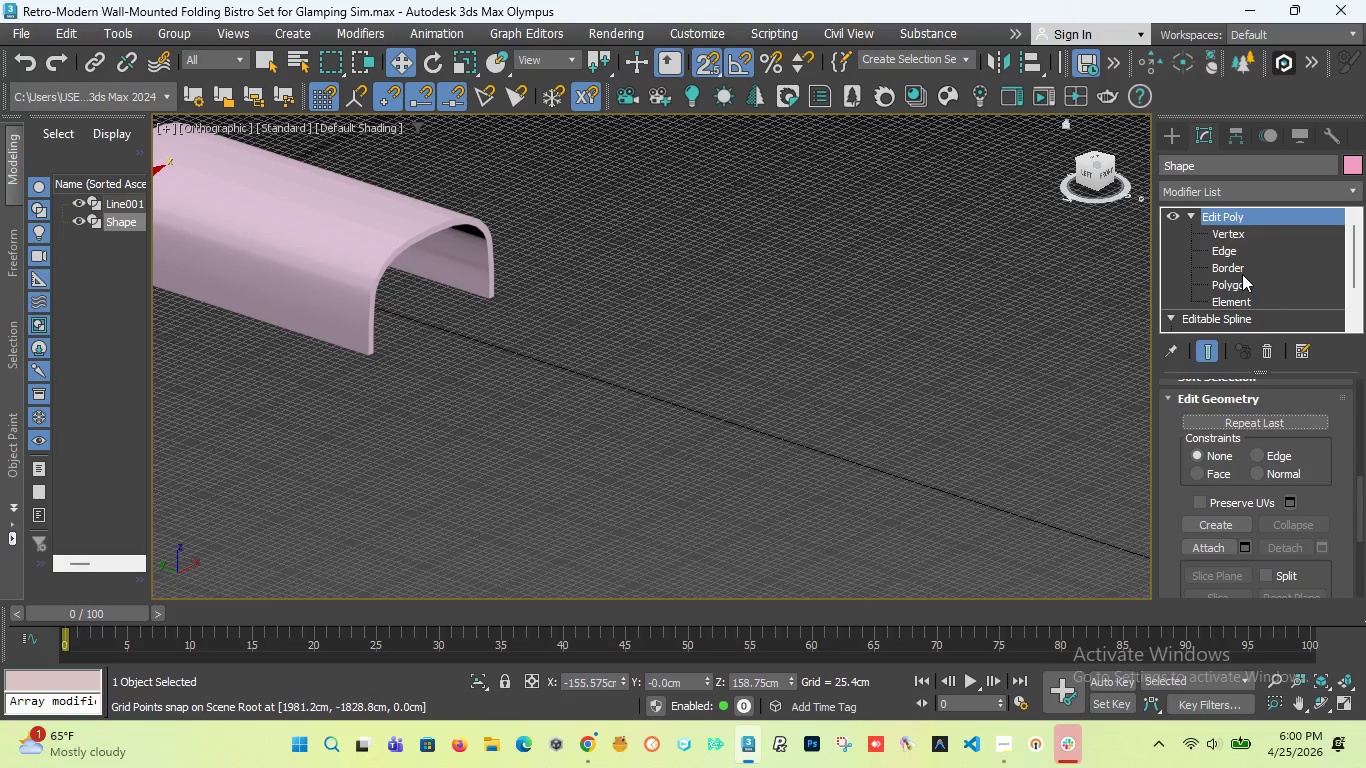 
left_click([1239, 268])
 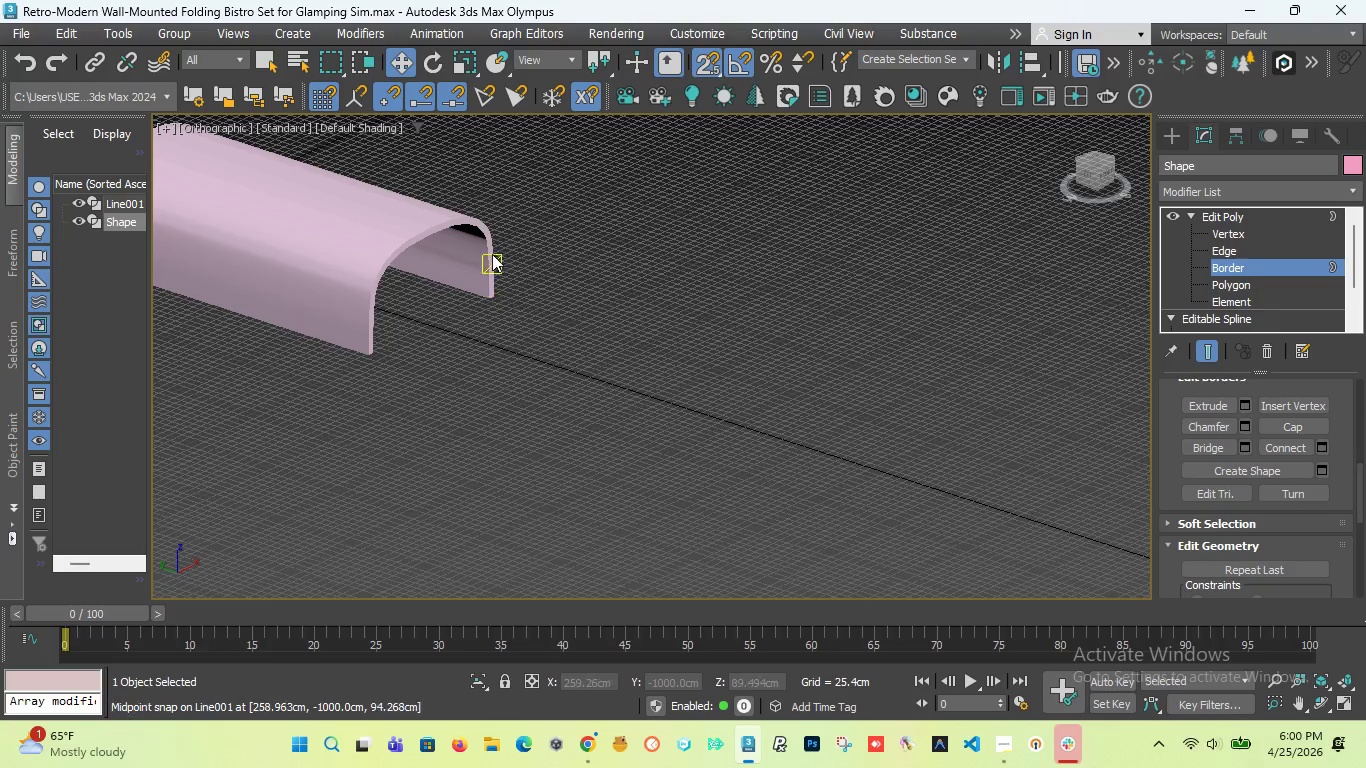 
scroll: coordinate [450, 232], scroll_direction: up, amount: 4.0
 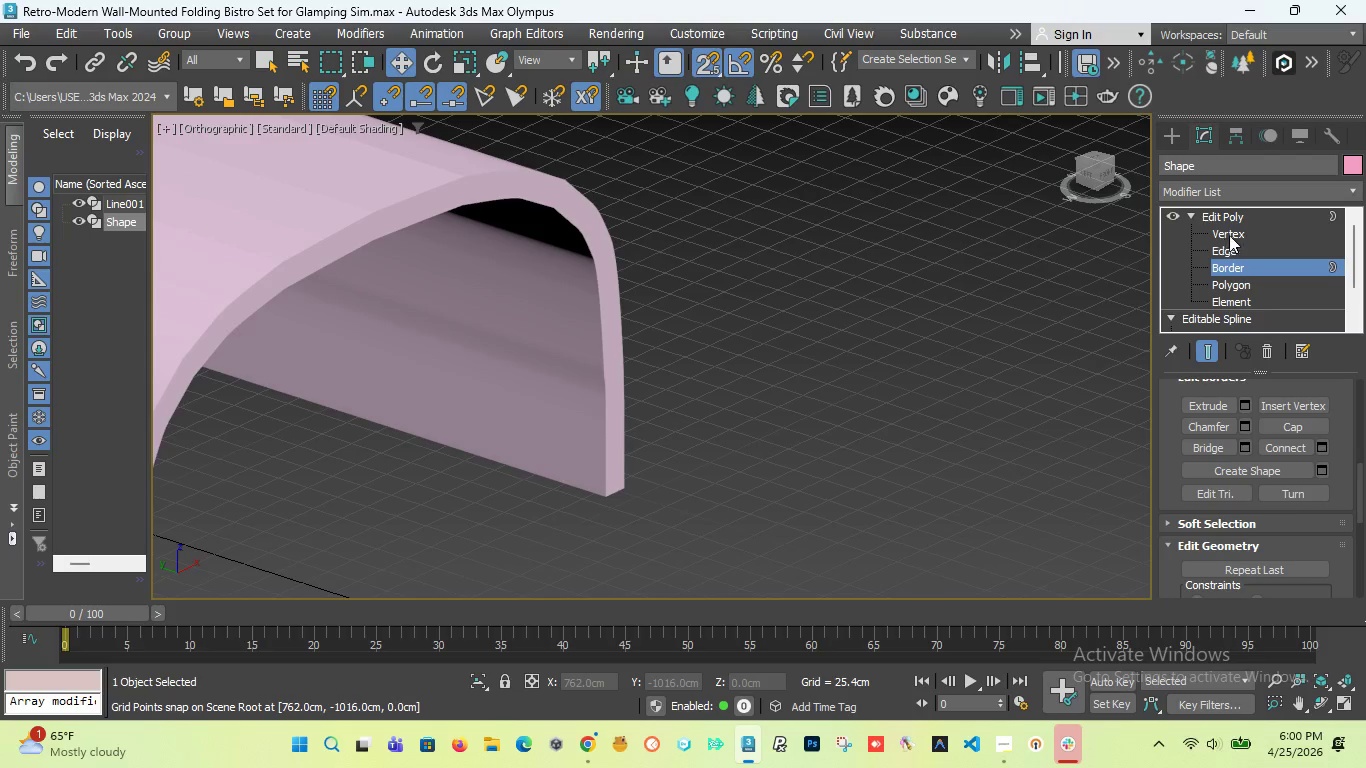 
left_click([1234, 231])
 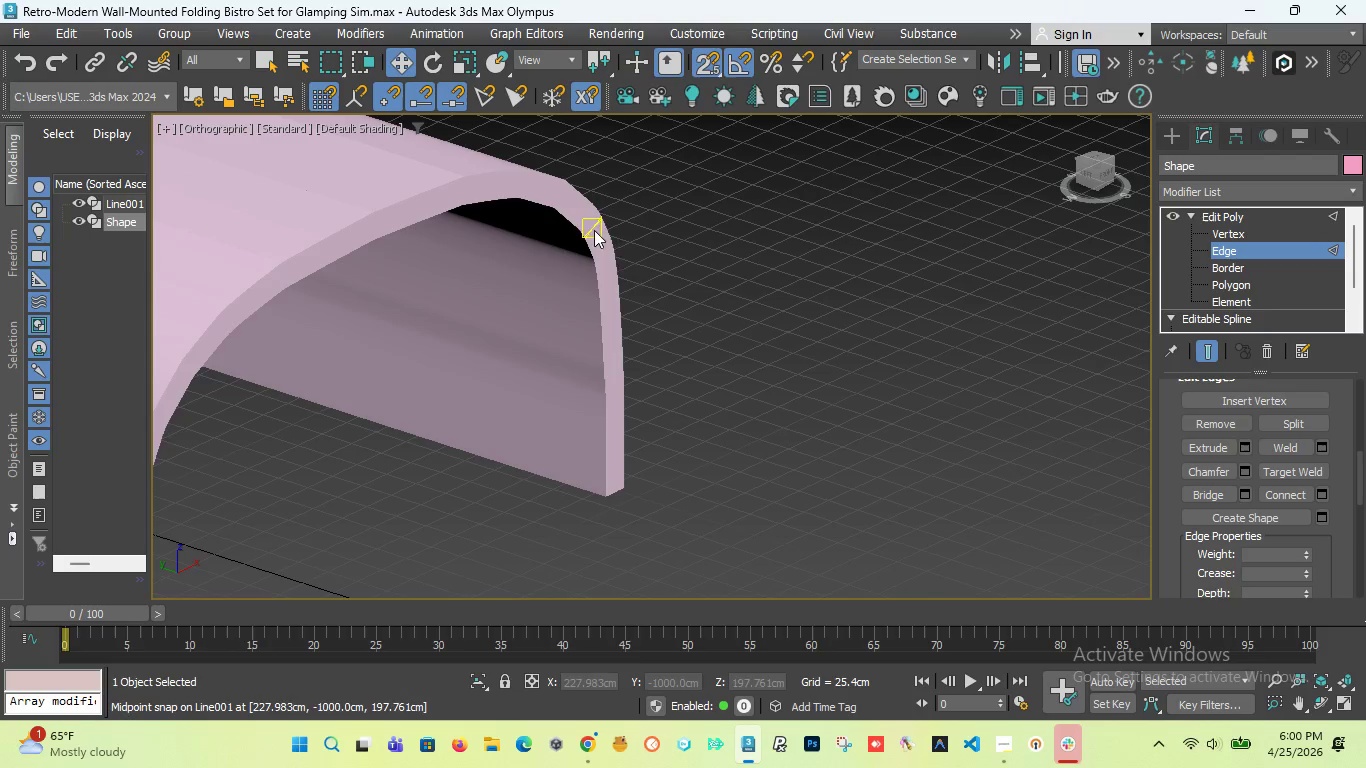 
wait(5.83)
 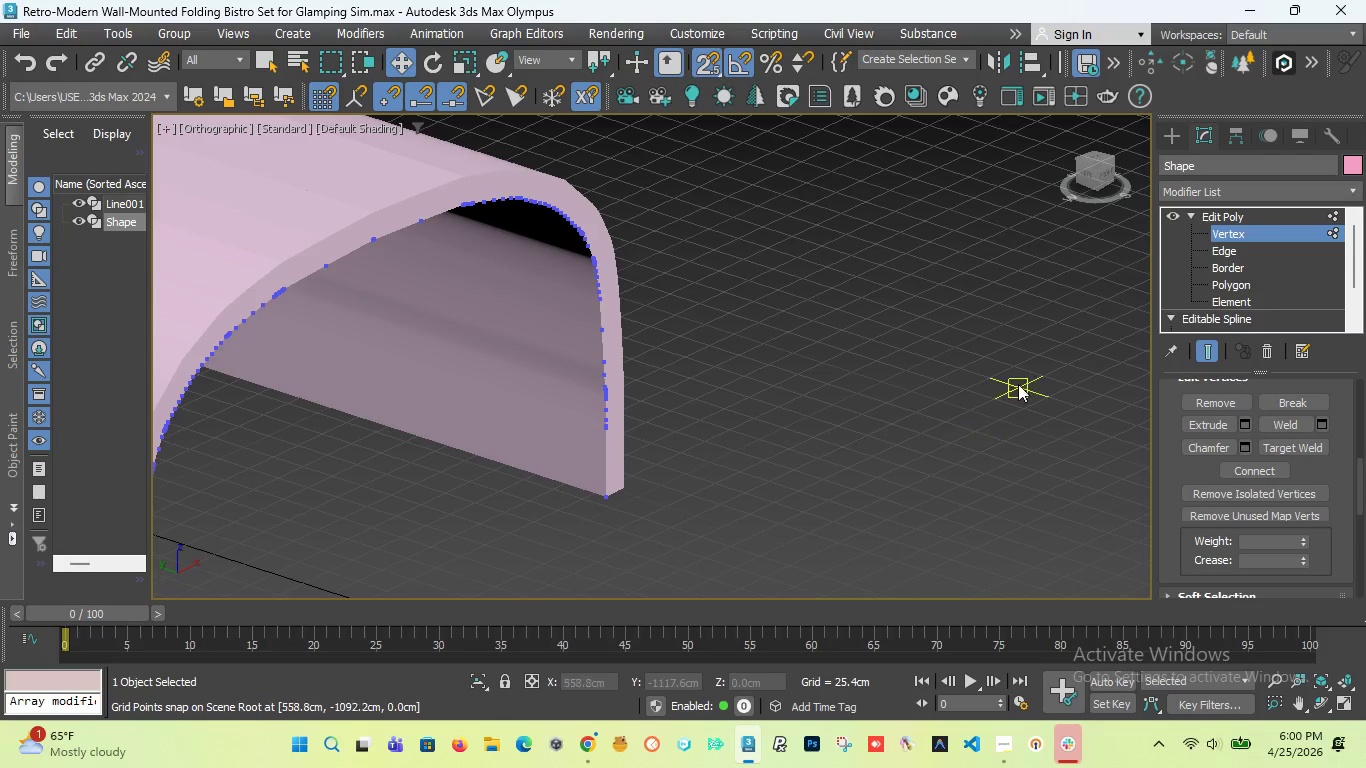 
left_click([1246, 234])
 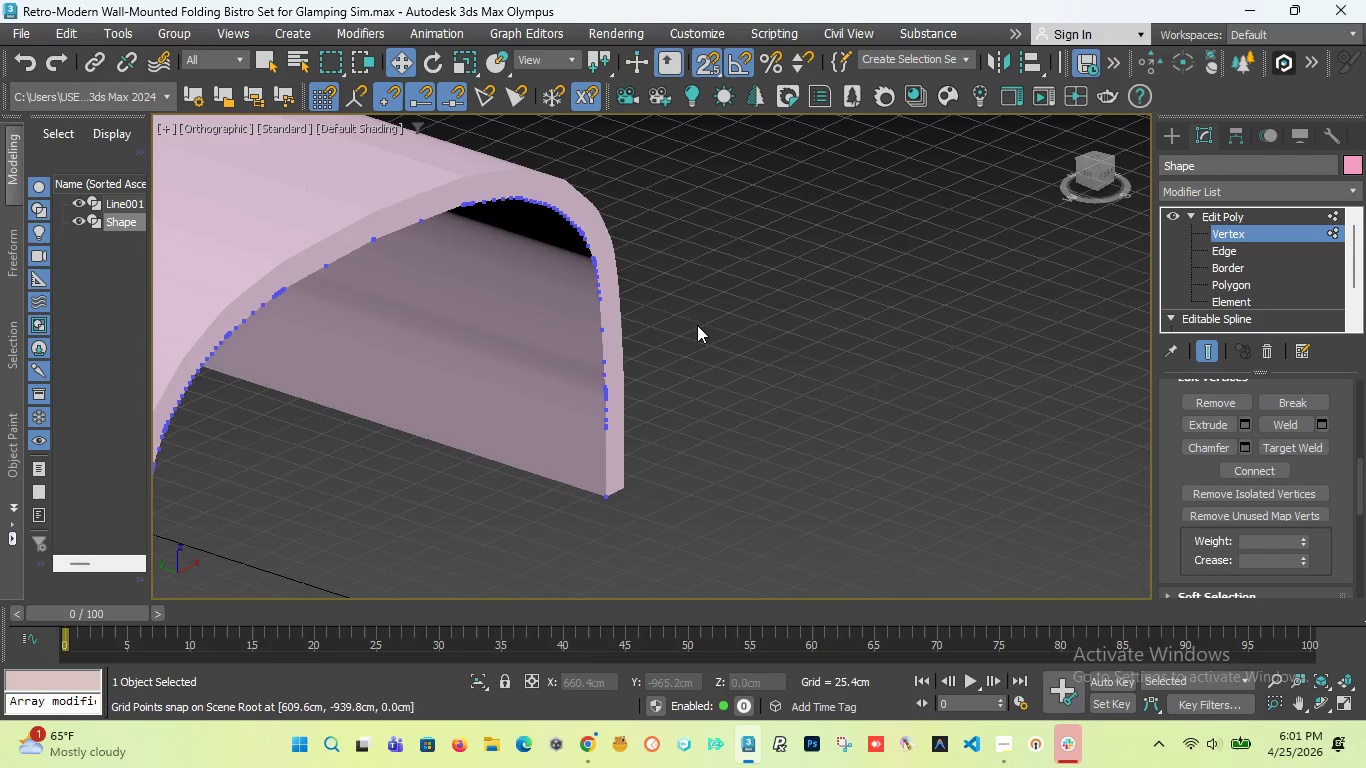 
scroll: coordinate [649, 331], scroll_direction: down, amount: 2.0
 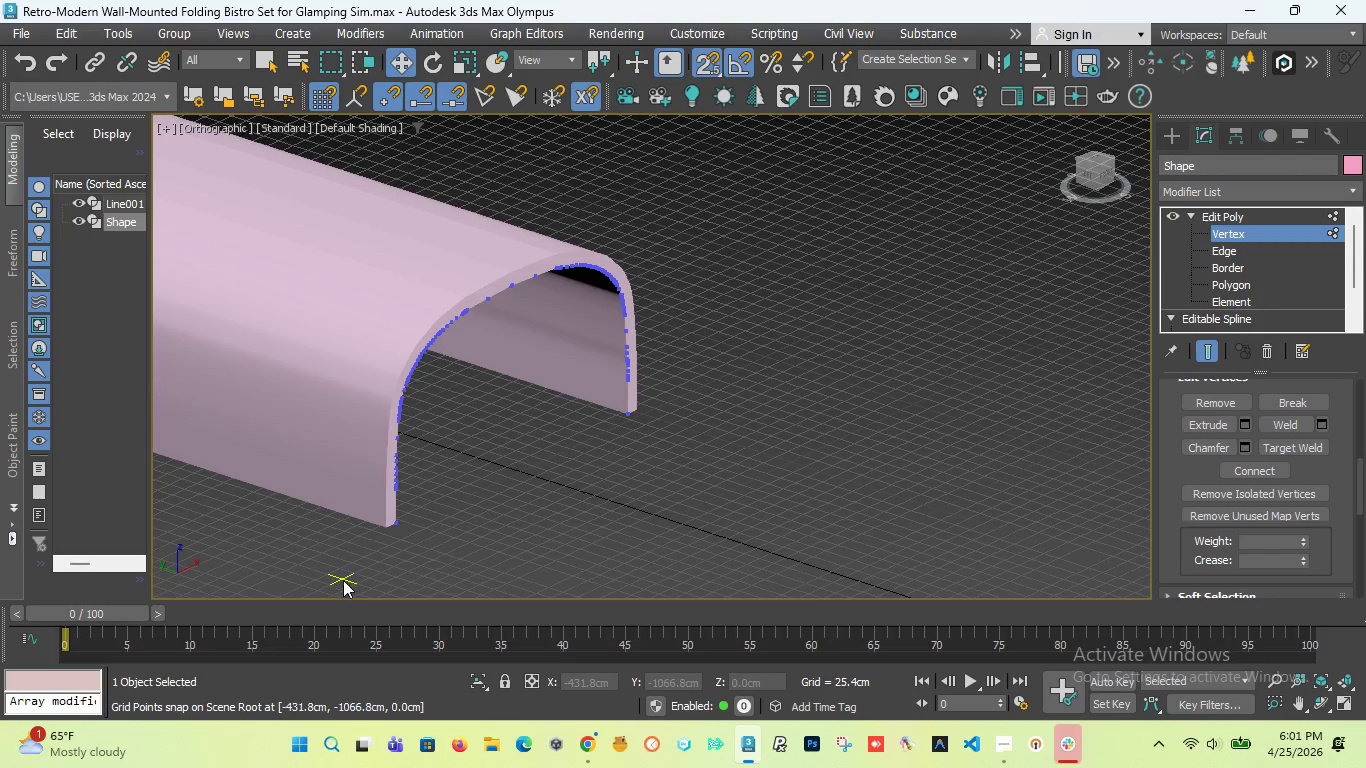 
left_click_drag(start_coordinate=[337, 585], to_coordinate=[764, 242])
 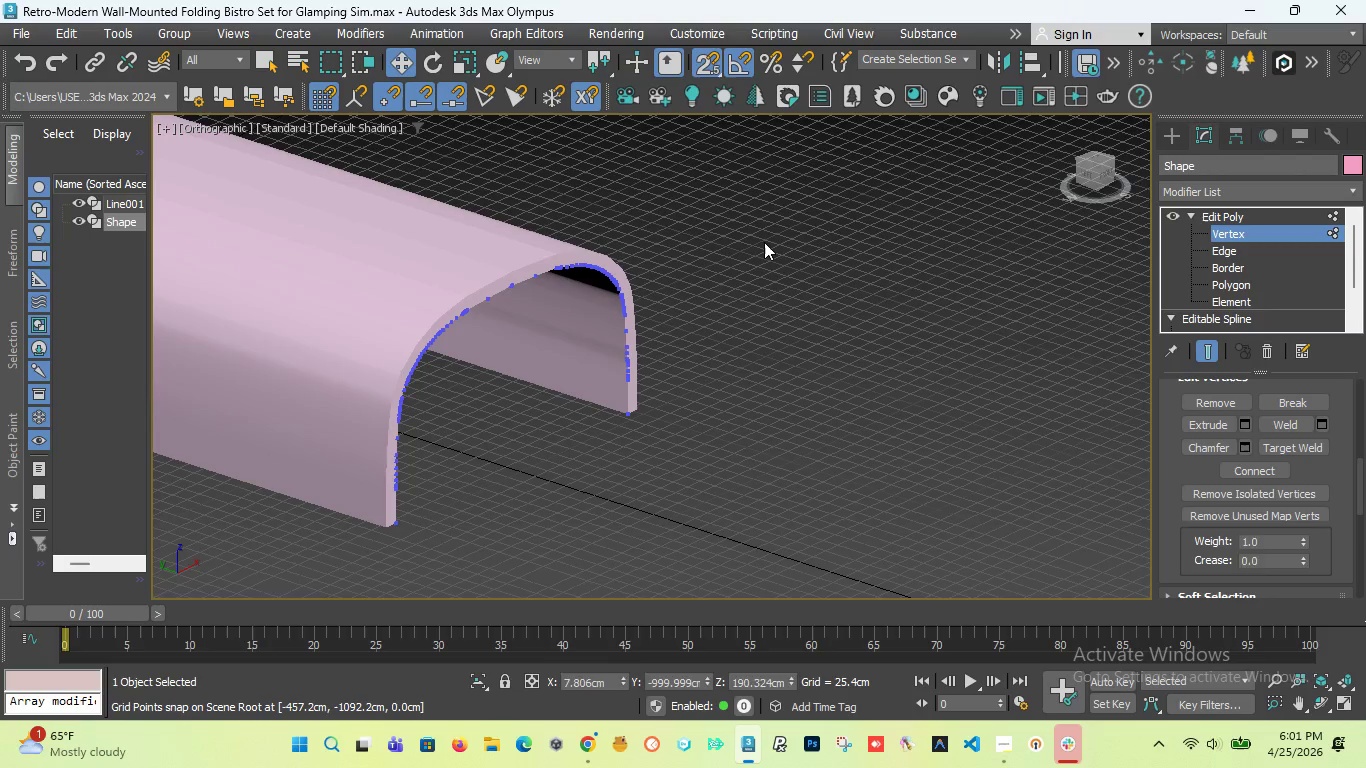 
left_click([764, 242])
 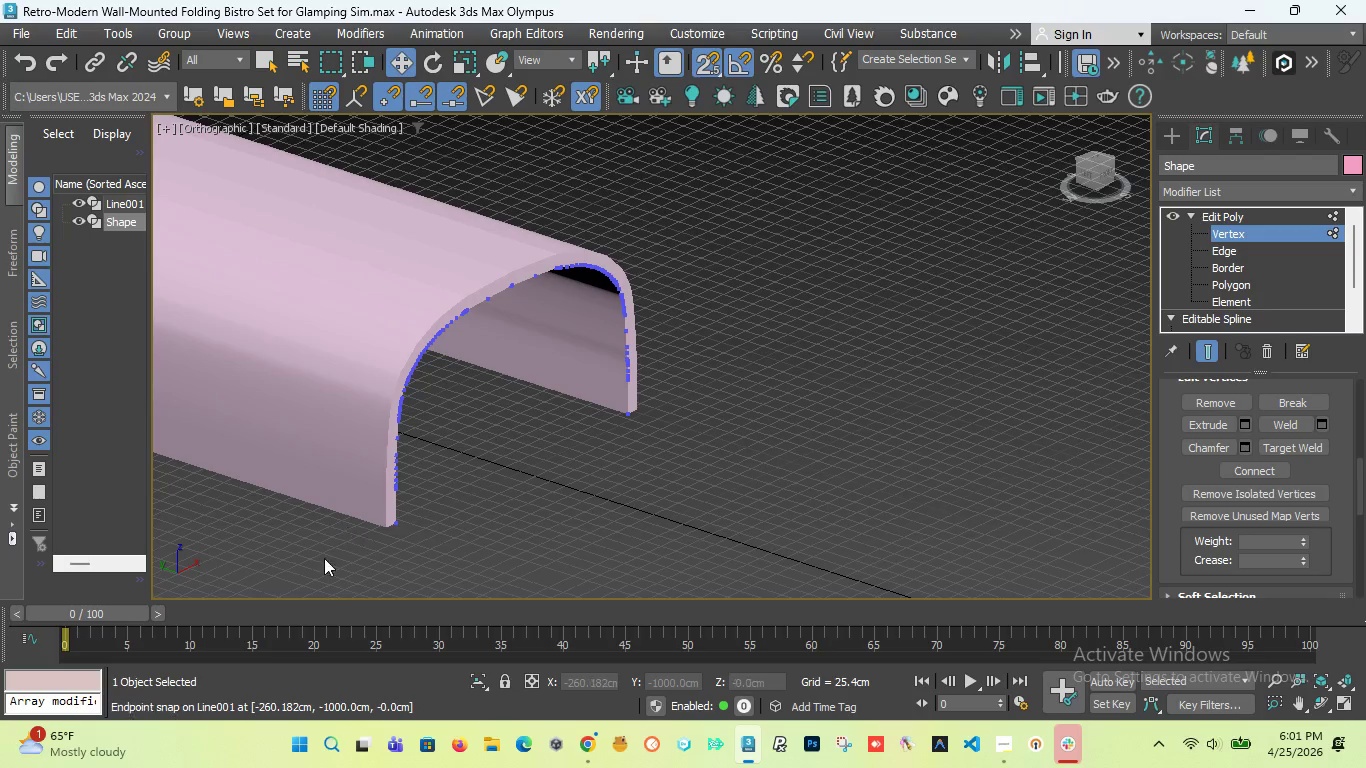 
left_click_drag(start_coordinate=[322, 587], to_coordinate=[879, 167])
 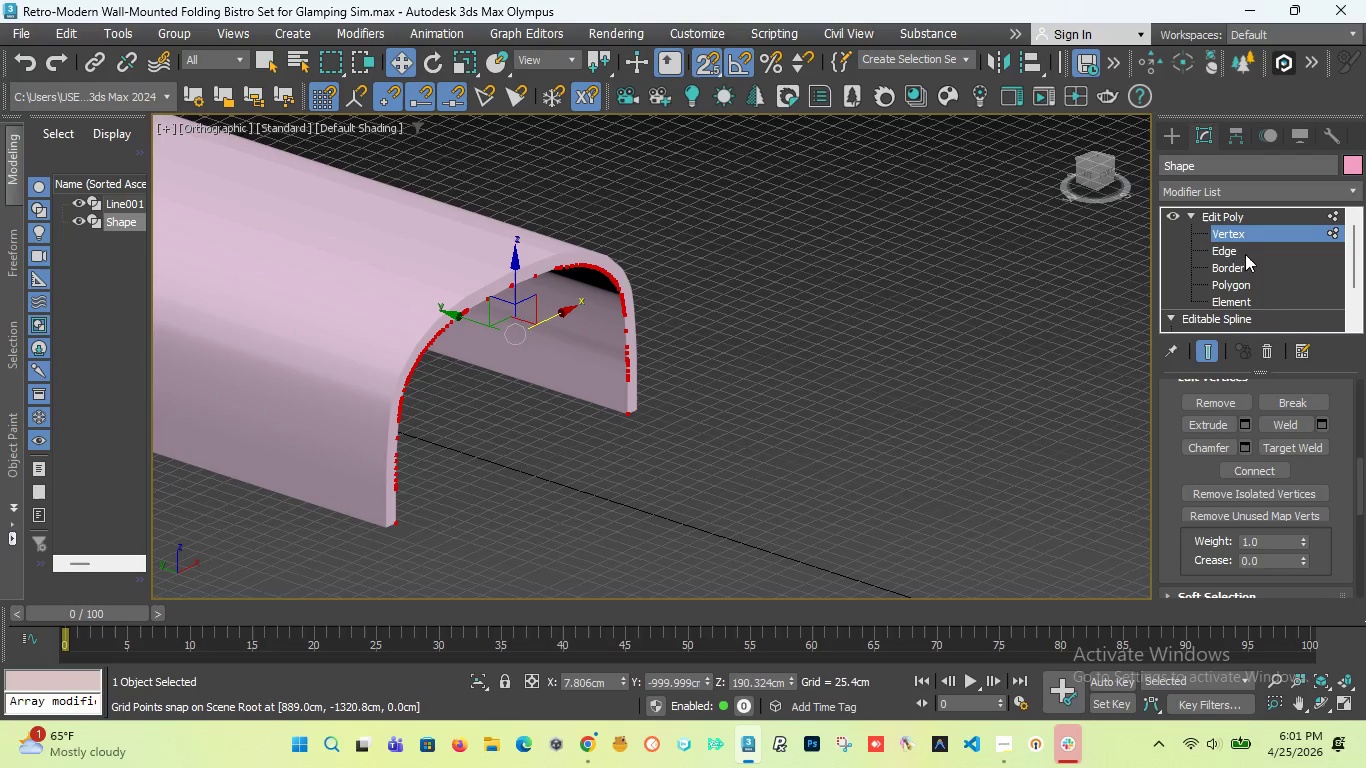 
left_click([1239, 271])
 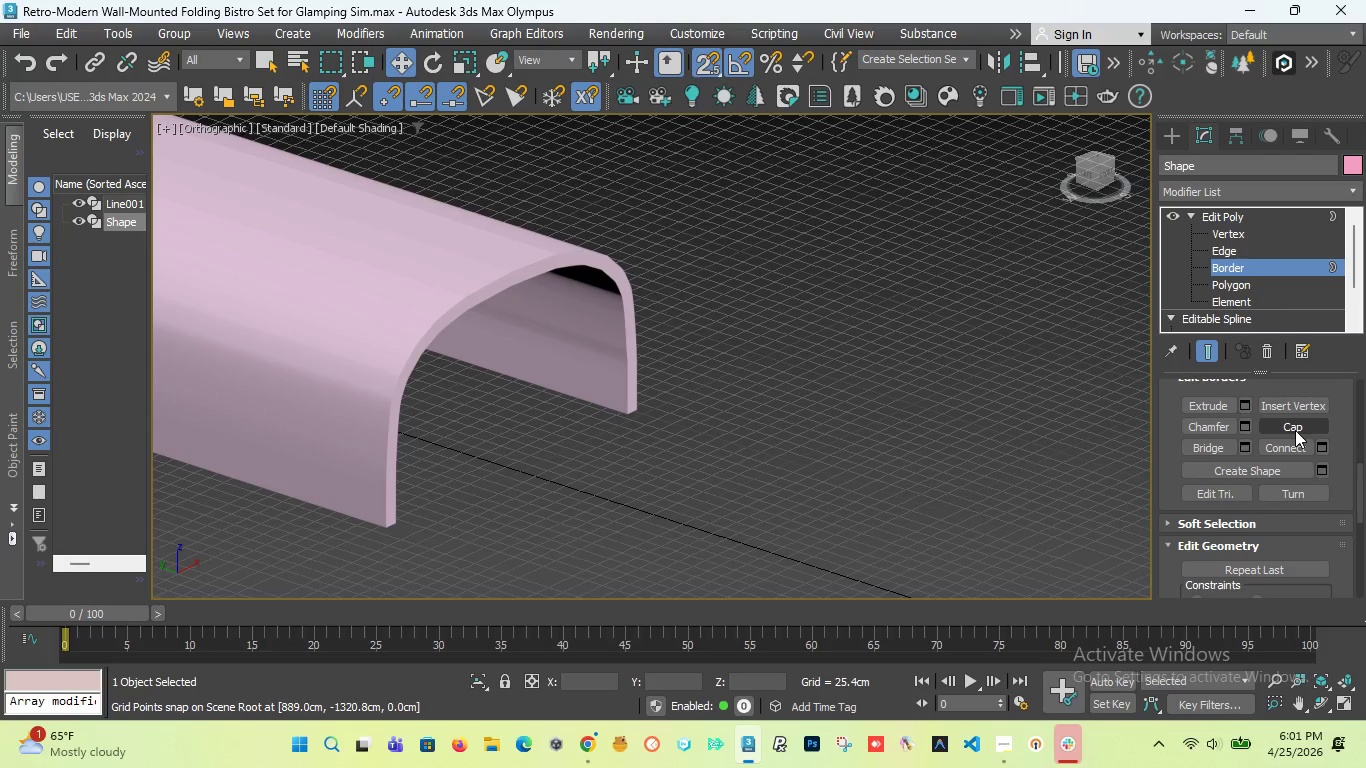 
double_click([1295, 430])
 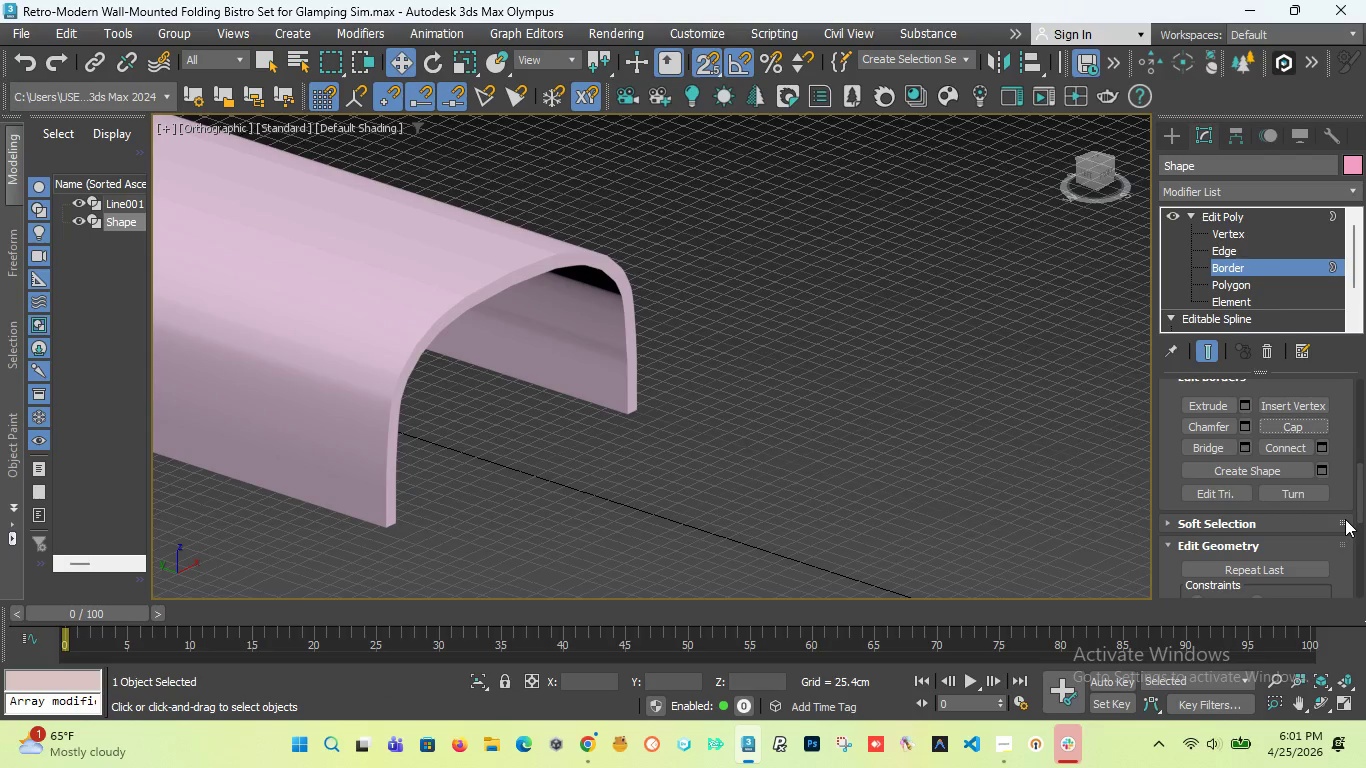 
key(Control+Z)
 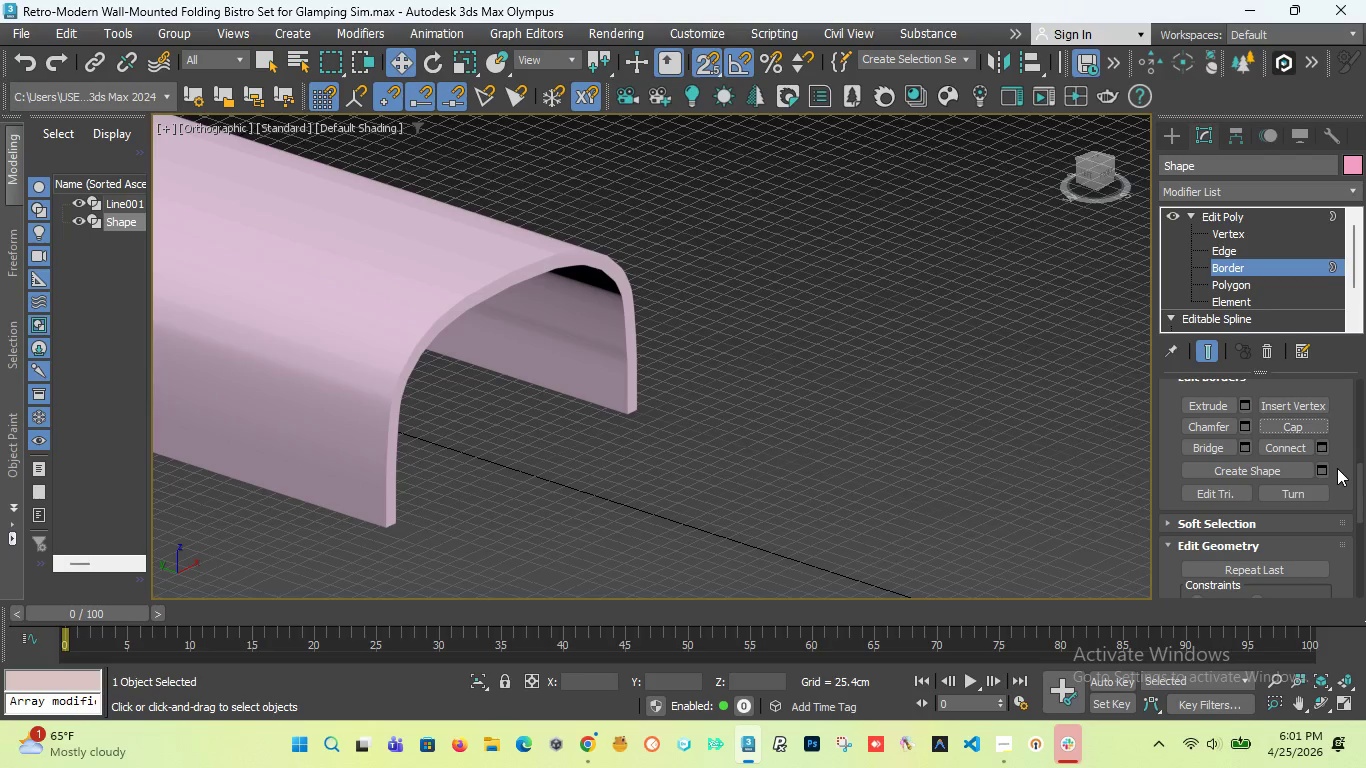 
wait(7.43)
 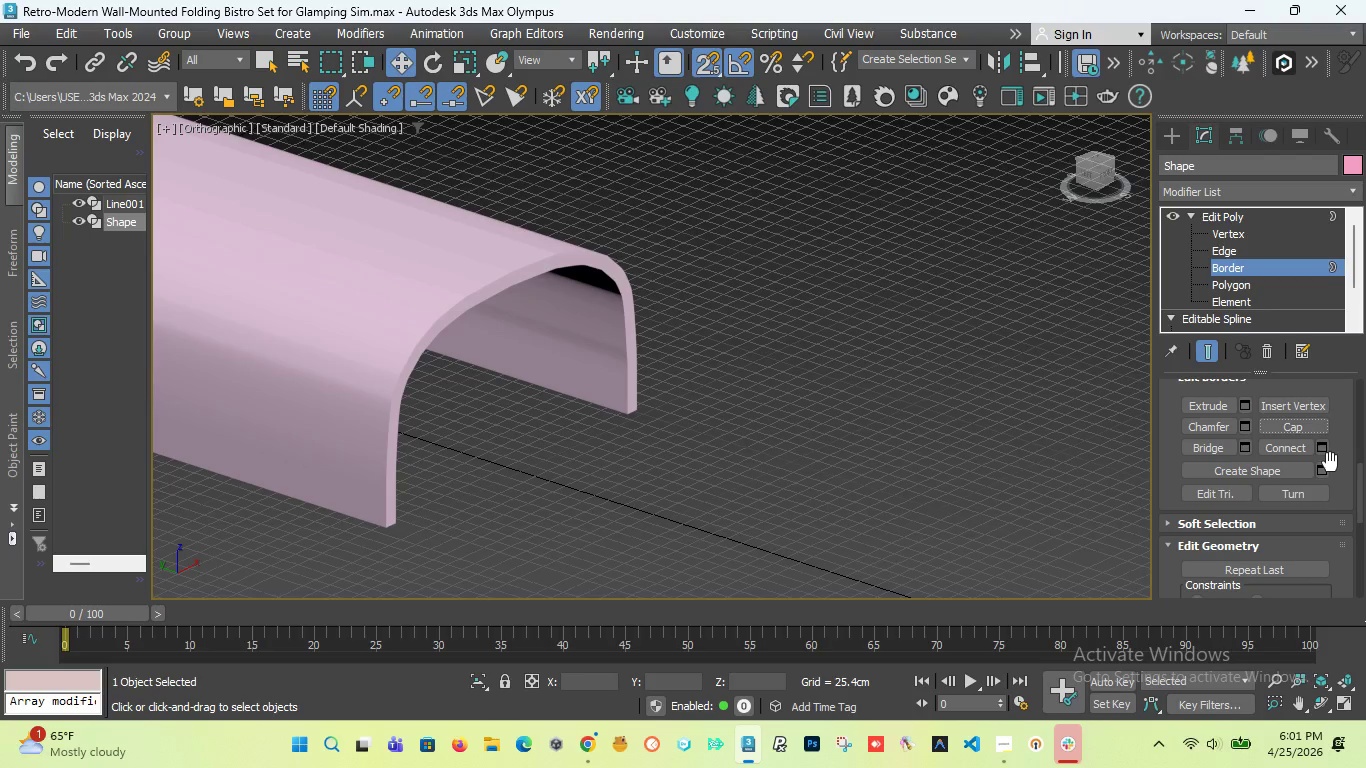 
mouse_move([1265, 390])
 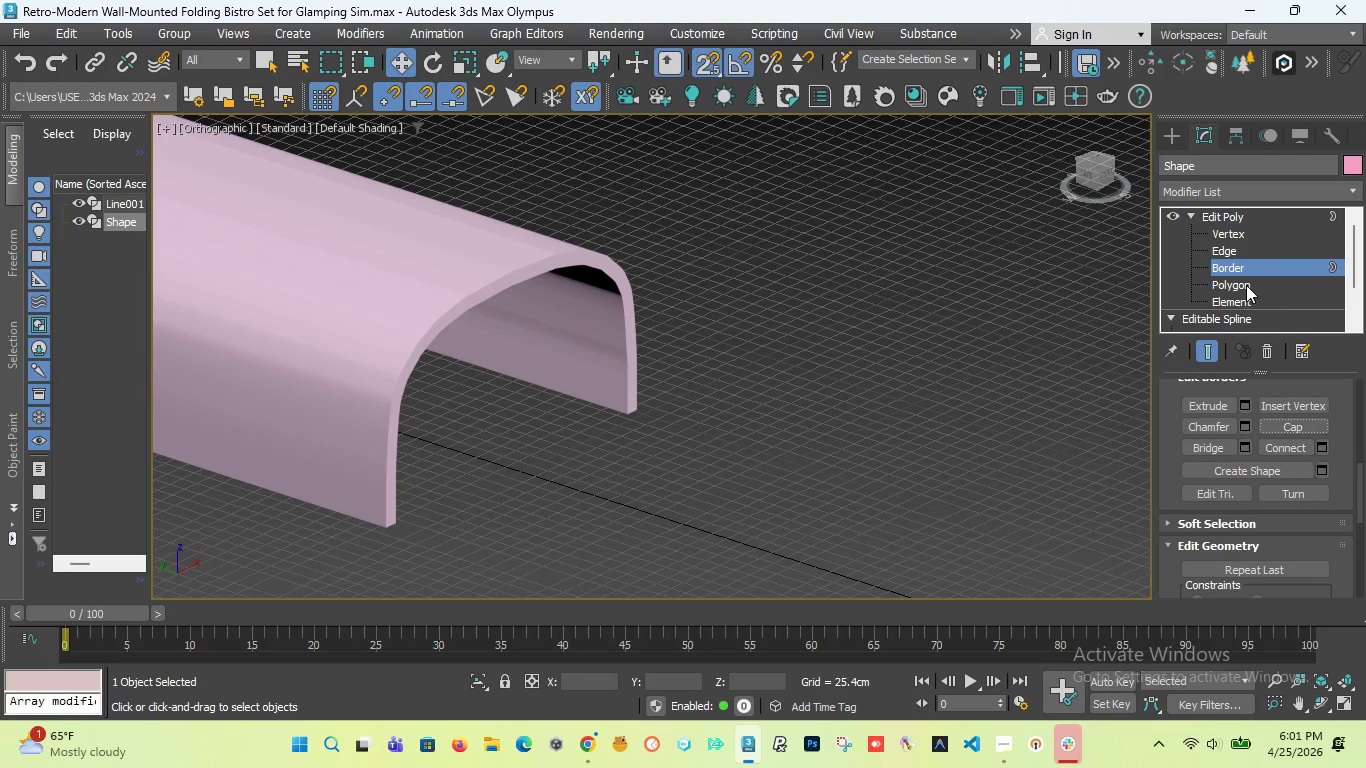 
left_click([1246, 285])
 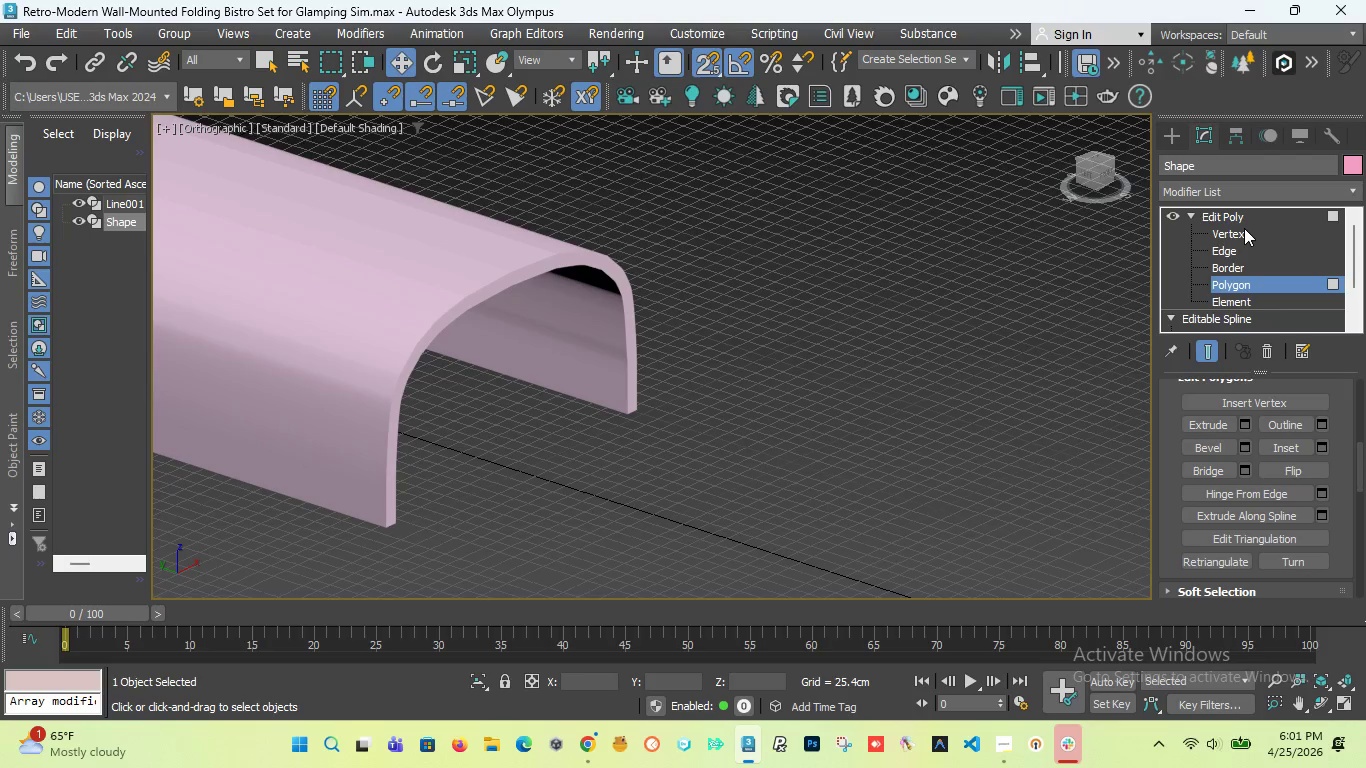 
left_click([1238, 216])
 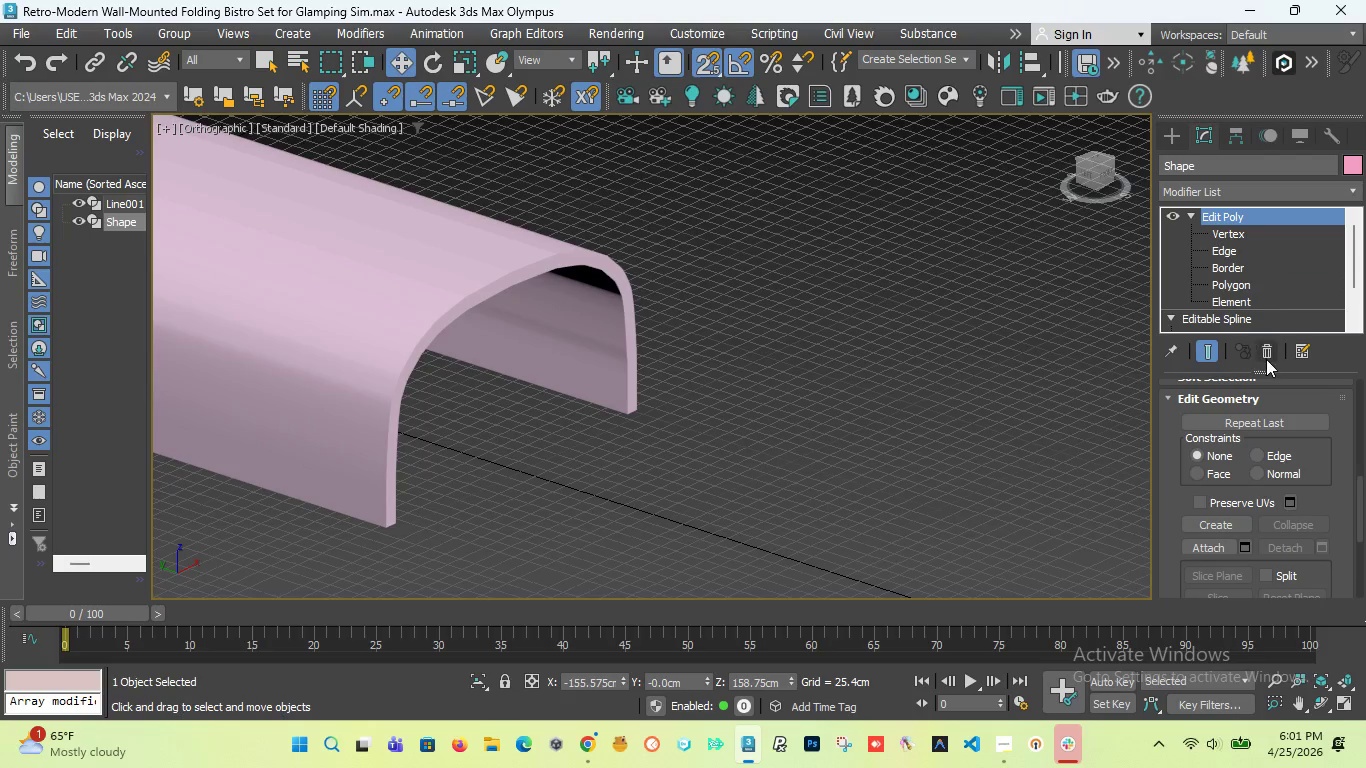 
left_click([1266, 359])
 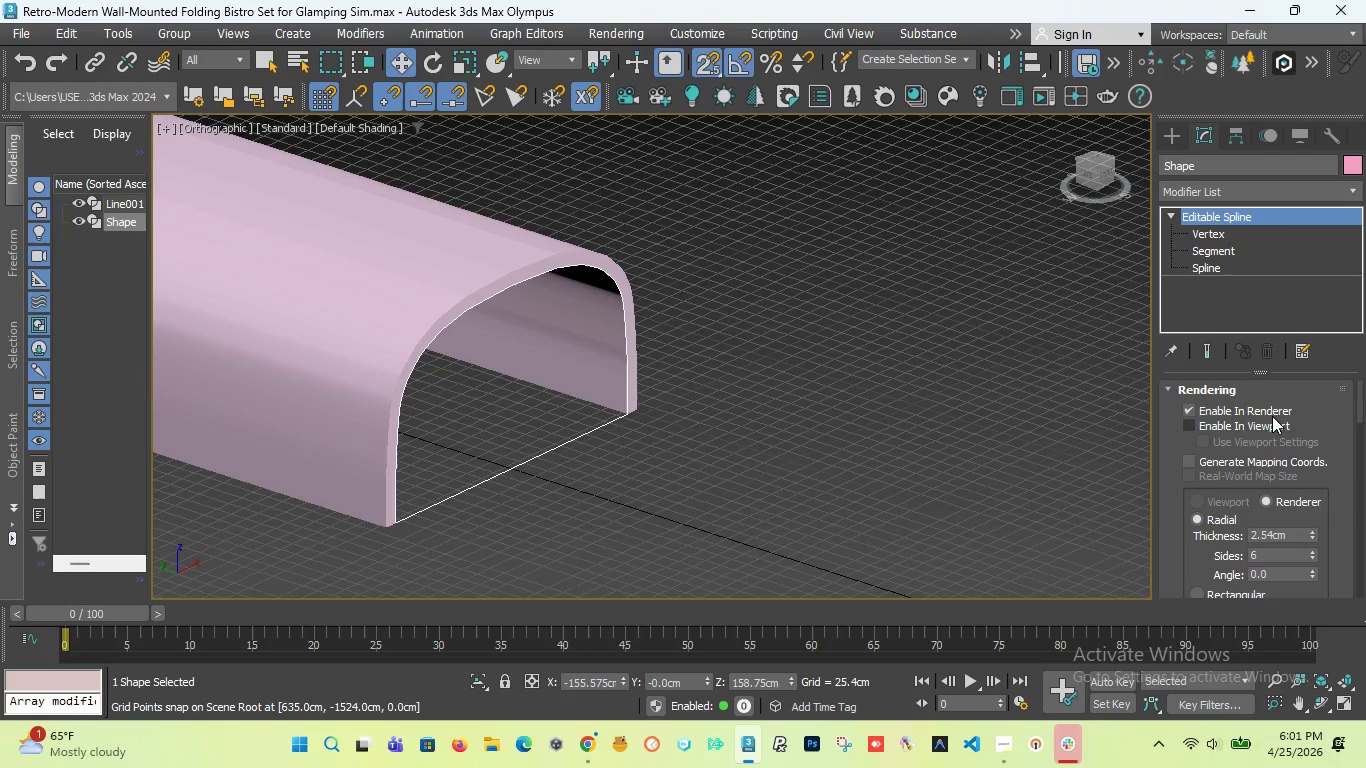 
wait(6.7)
 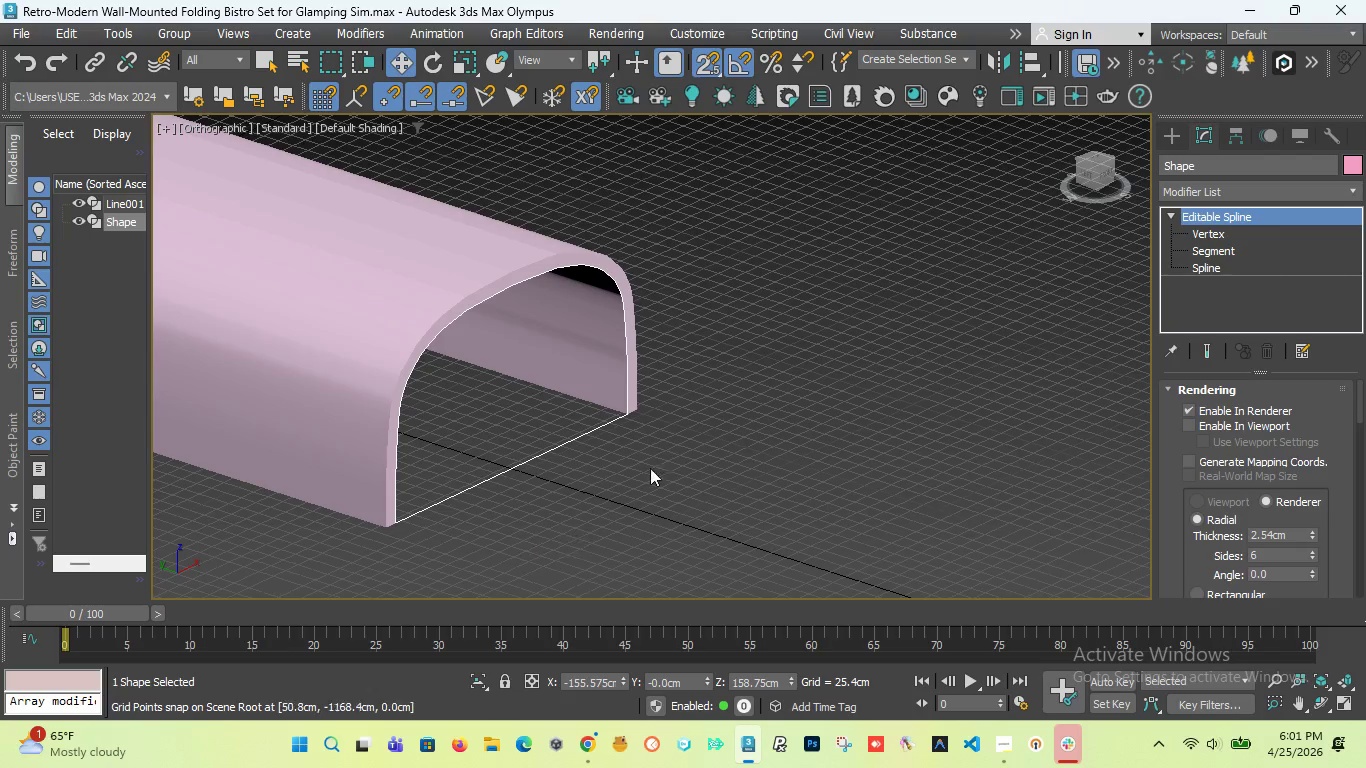 
left_click([1263, 187])
 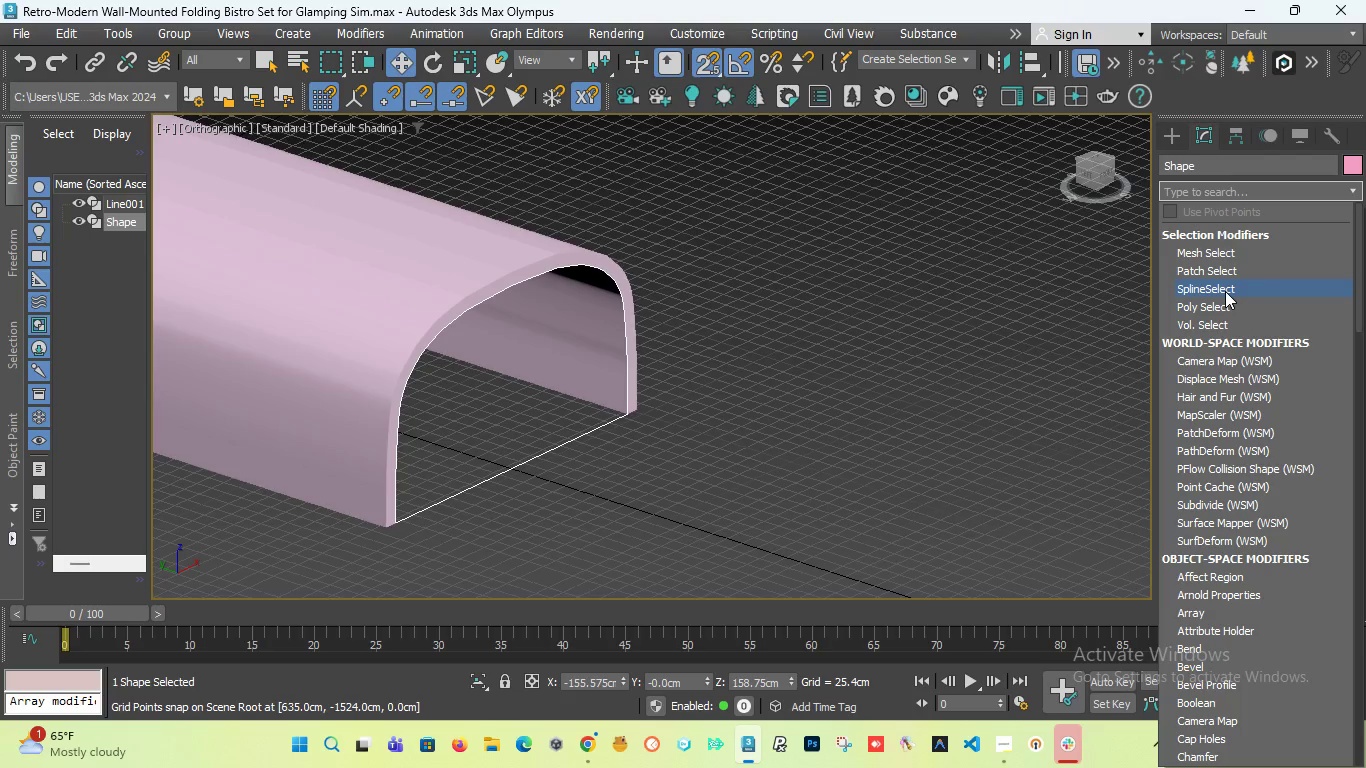 
wait(12.19)
 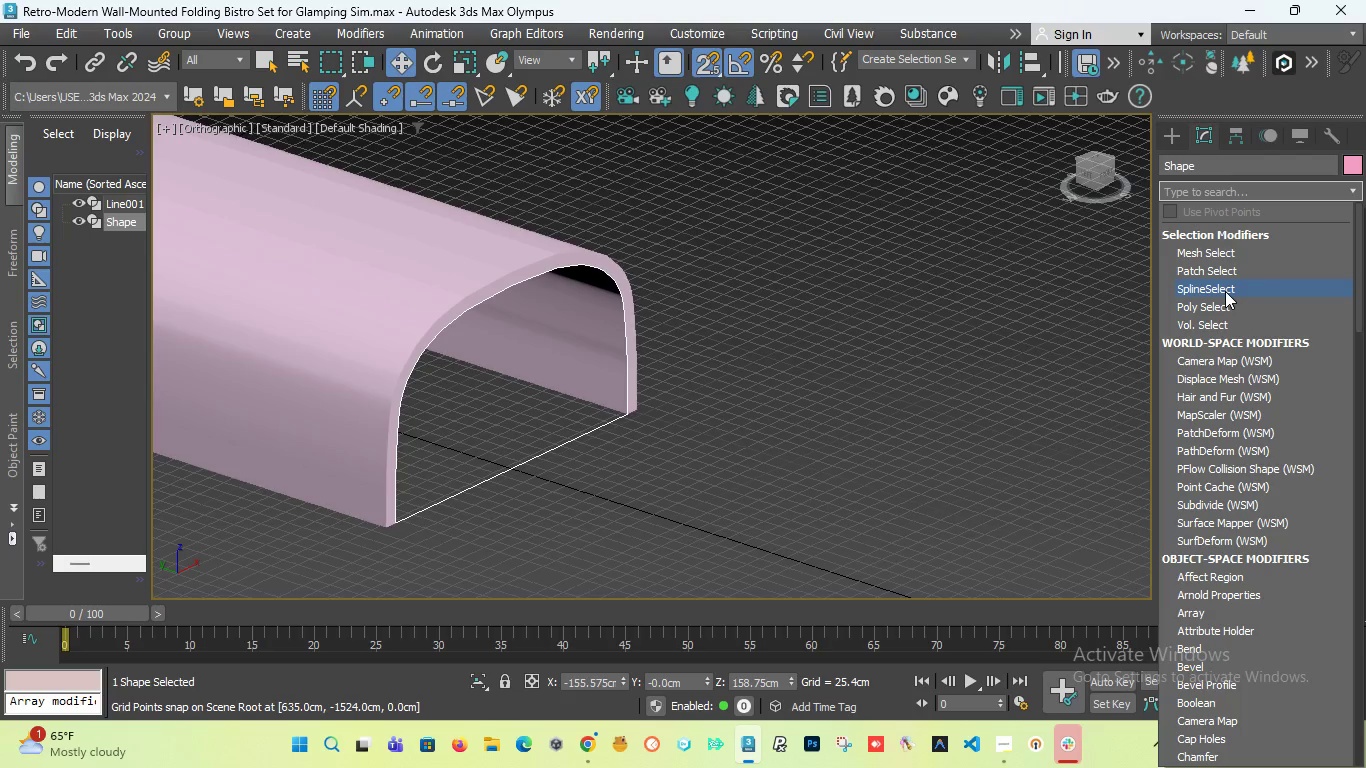 
left_click([1173, 131])
 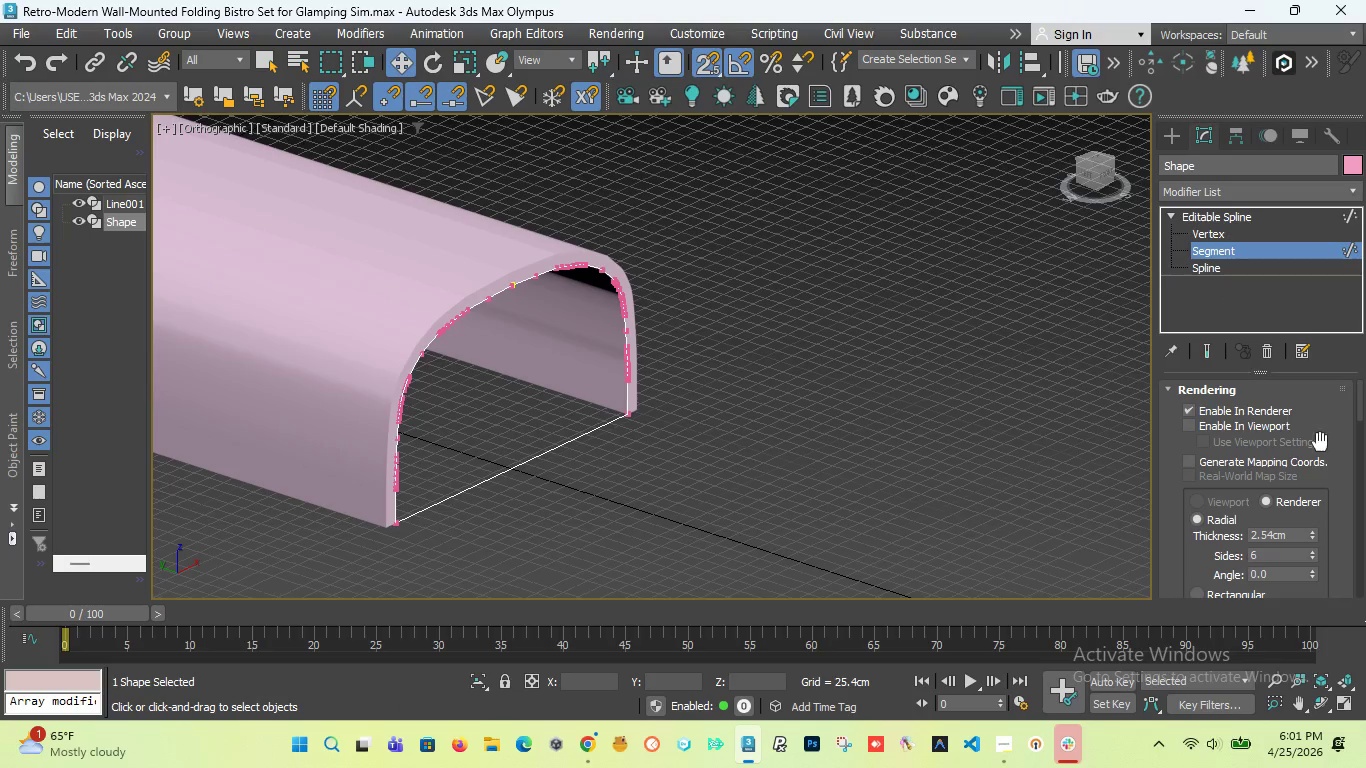 
left_click_drag(start_coordinate=[1358, 402], to_coordinate=[1361, 343])
 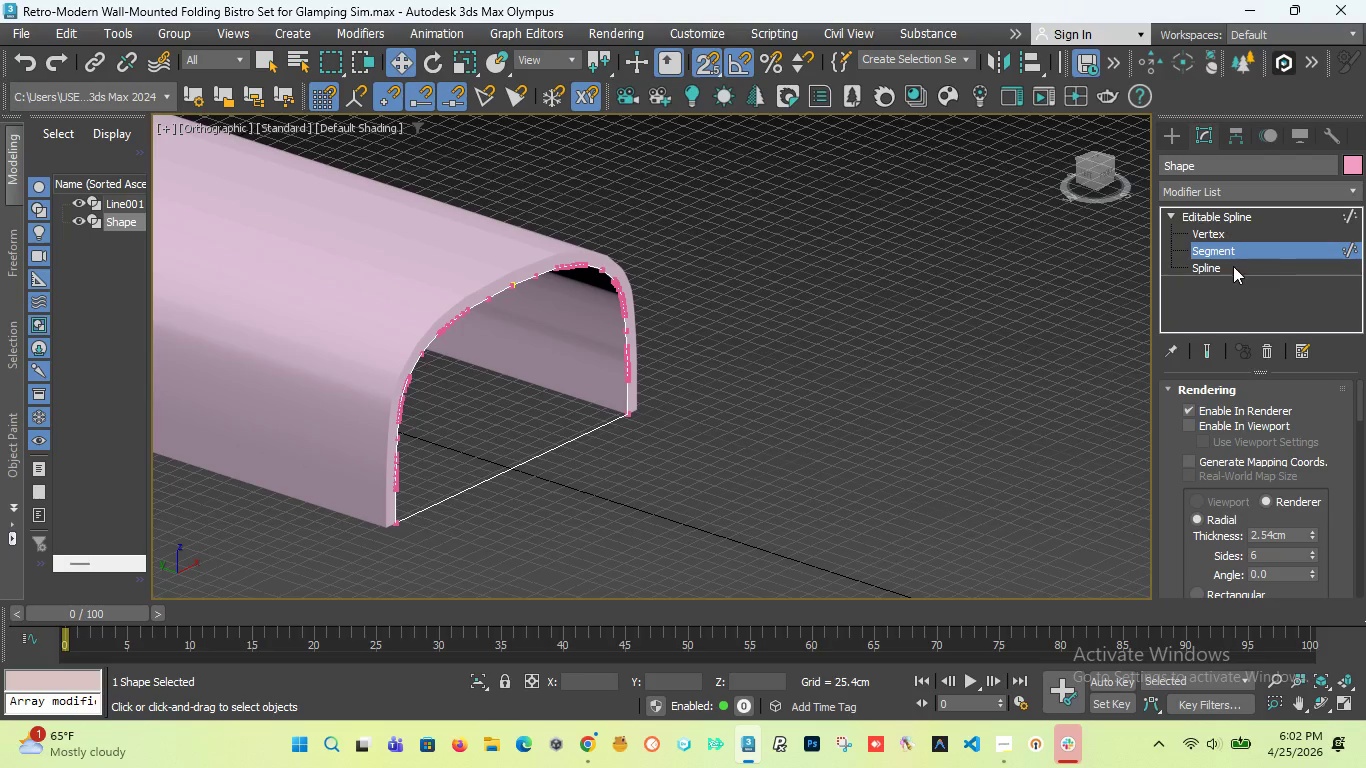 
left_click([1233, 266])
 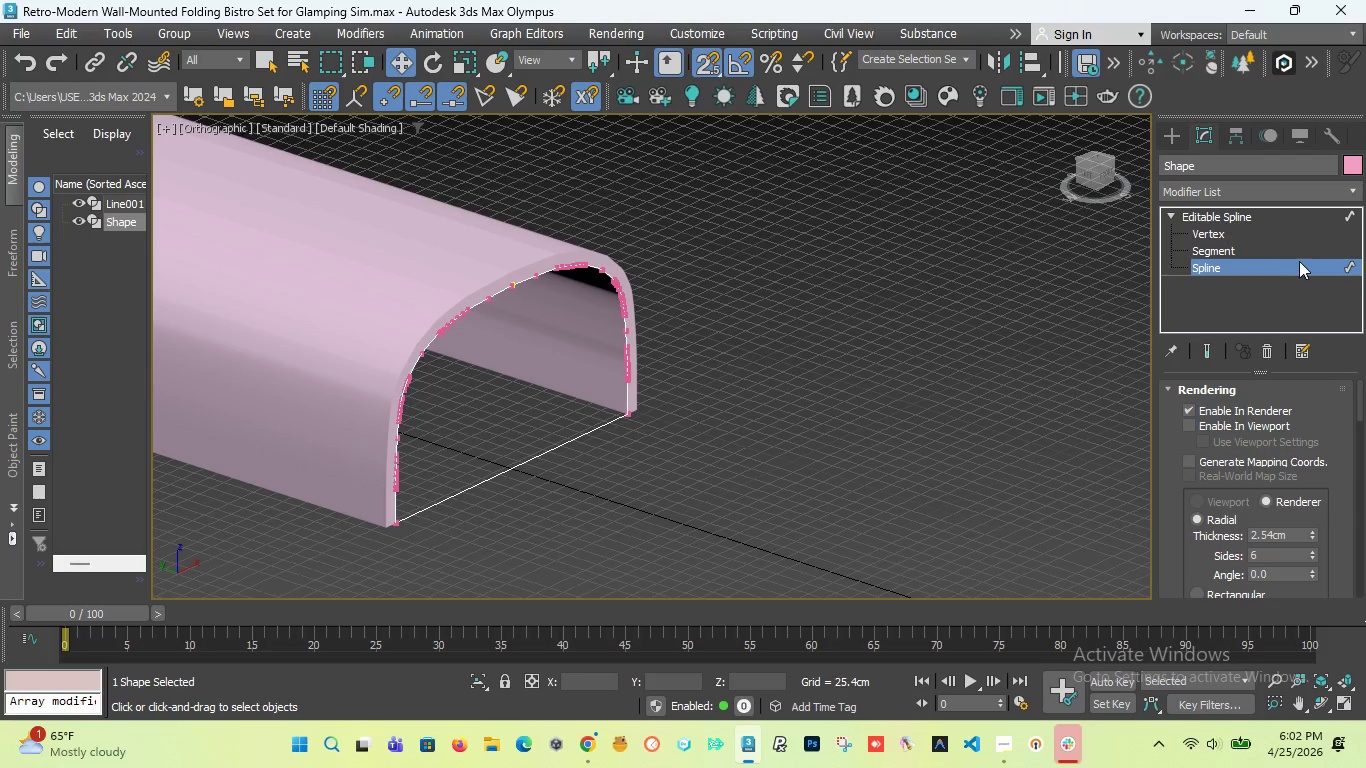 
left_click([1299, 266])
 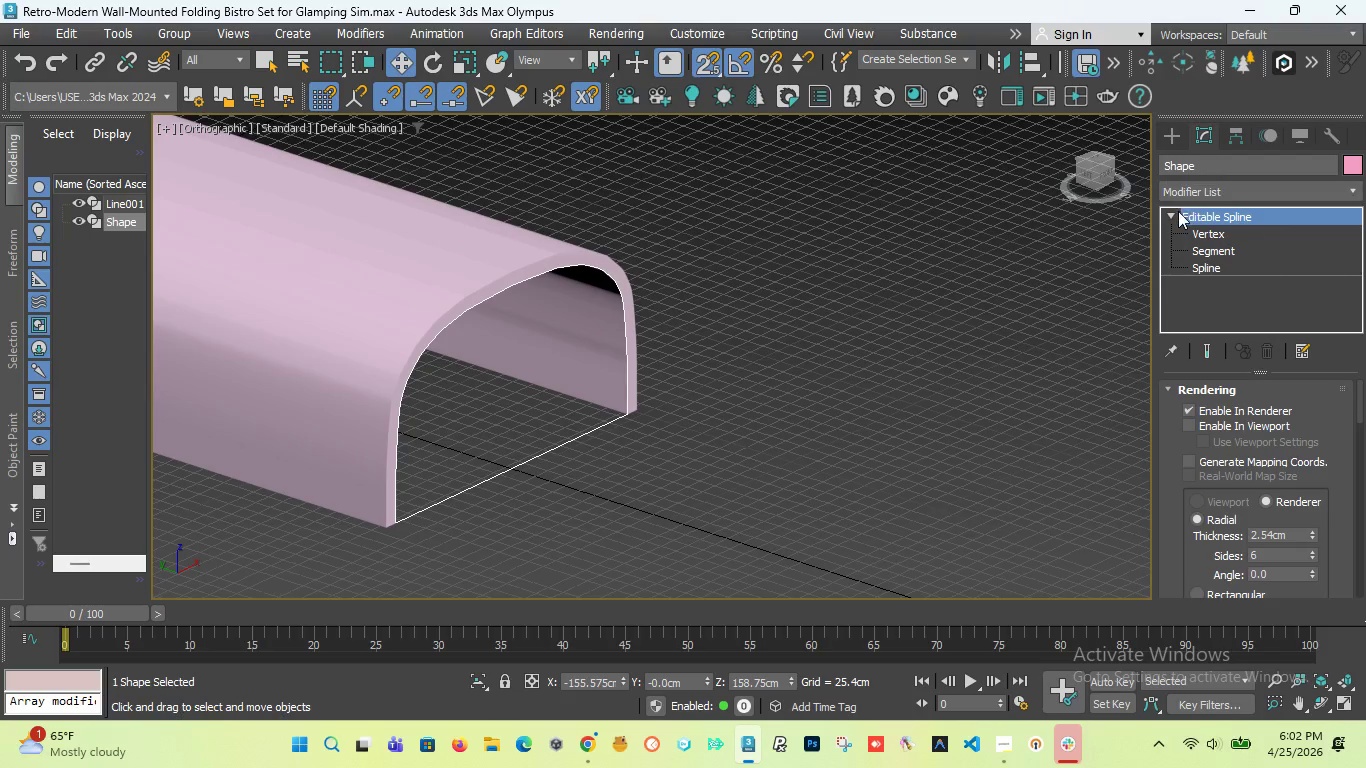 
left_click([1170, 216])
 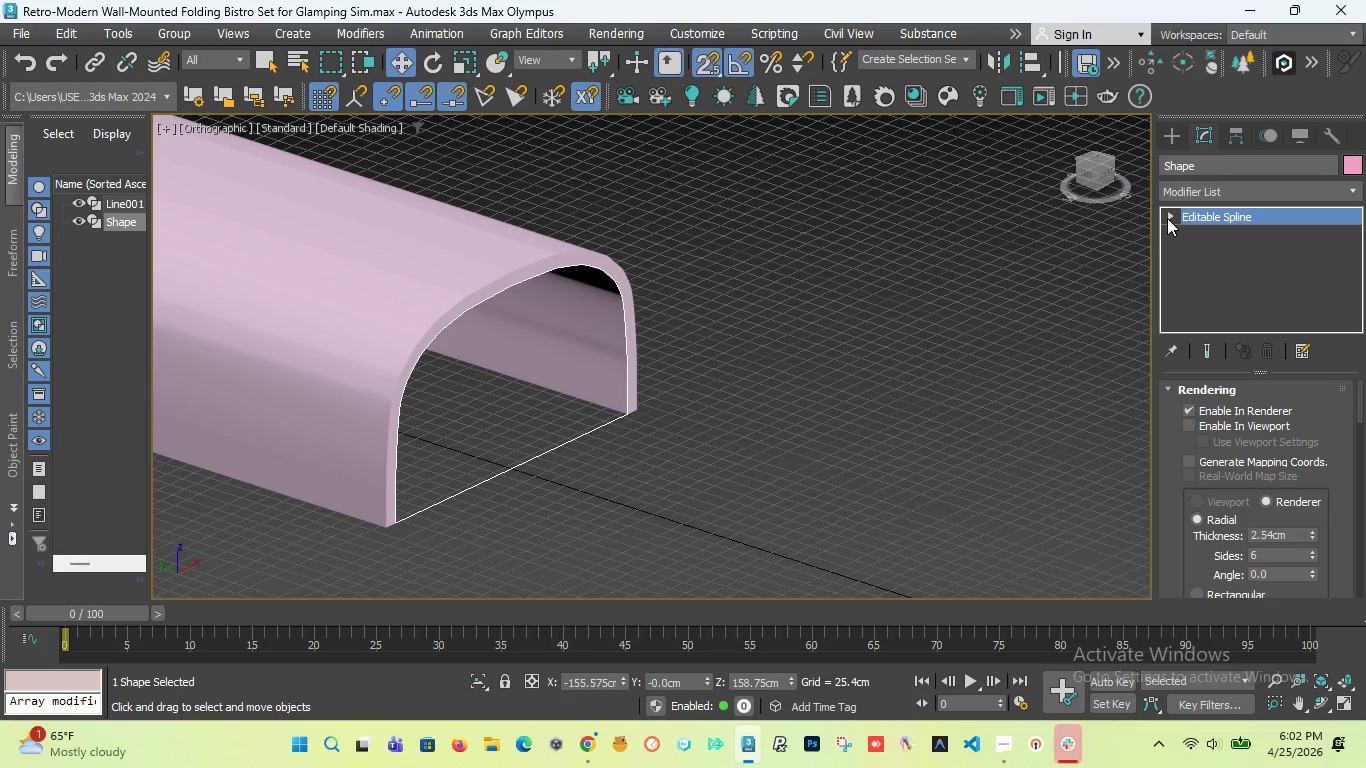 
left_click([1169, 216])
 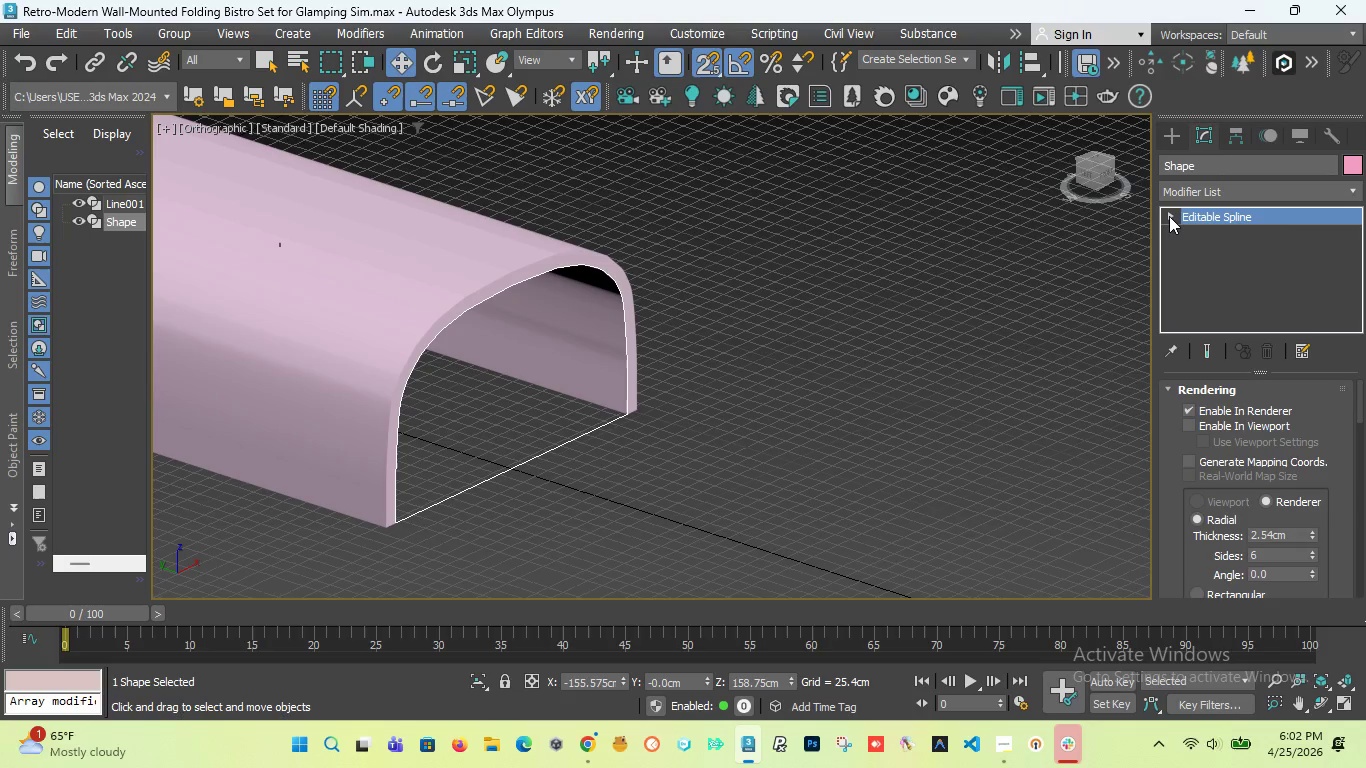 
double_click([1169, 216])
 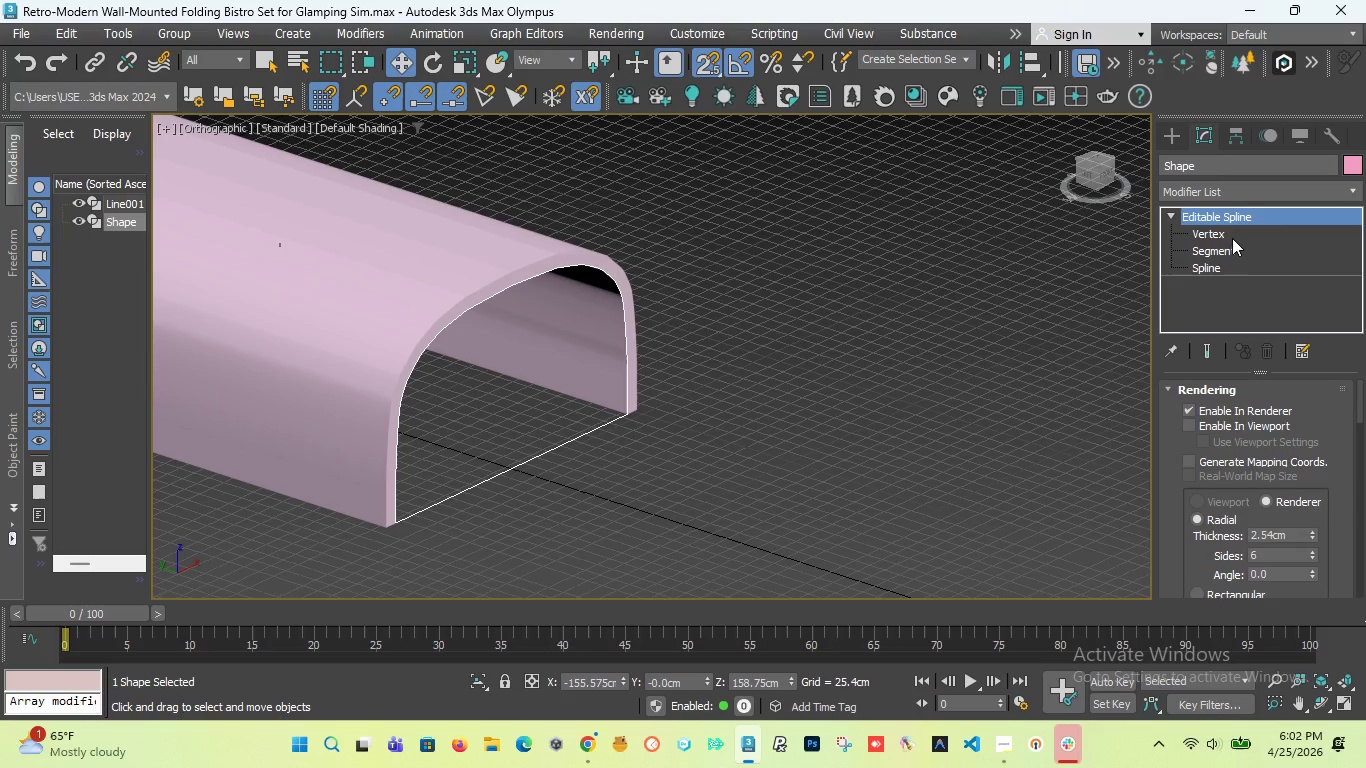 
left_click([1232, 238])
 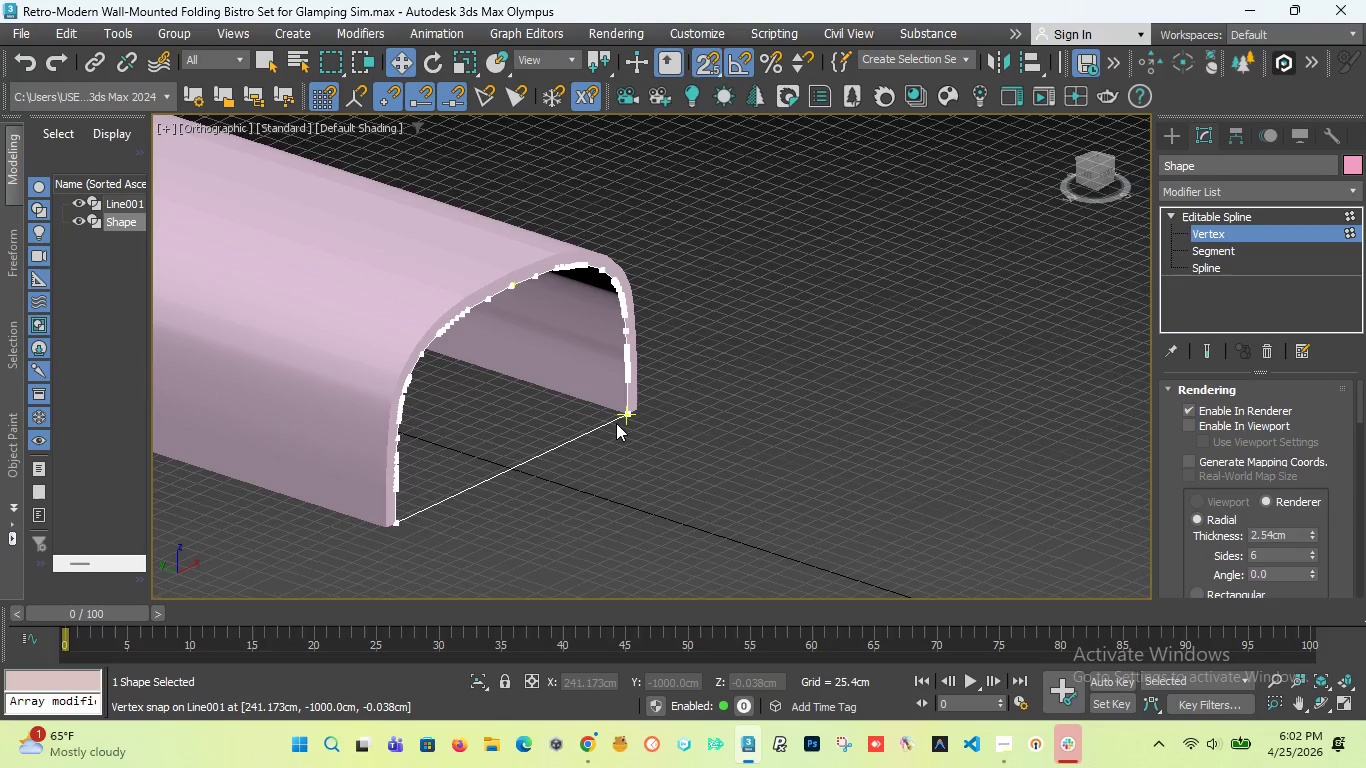 
left_click([970, 363])
 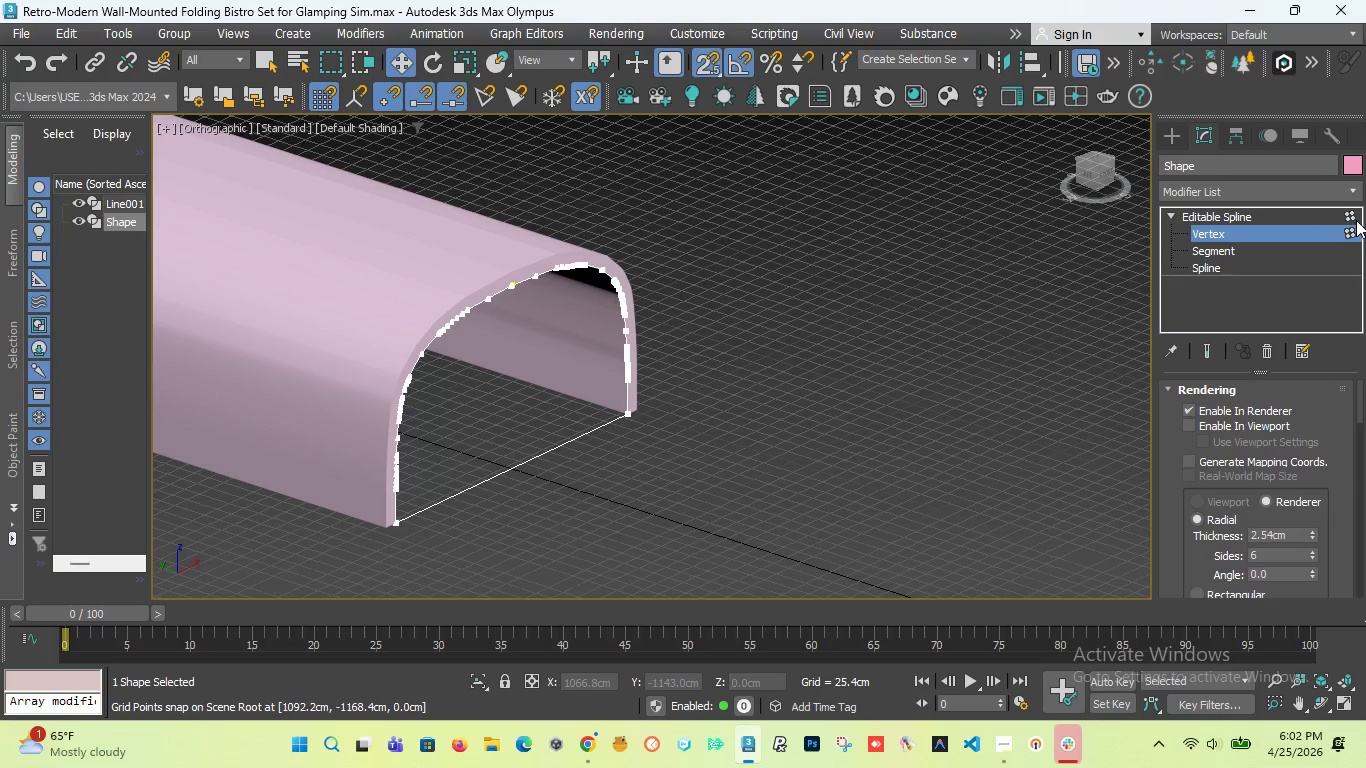 
left_click([1356, 216])
 